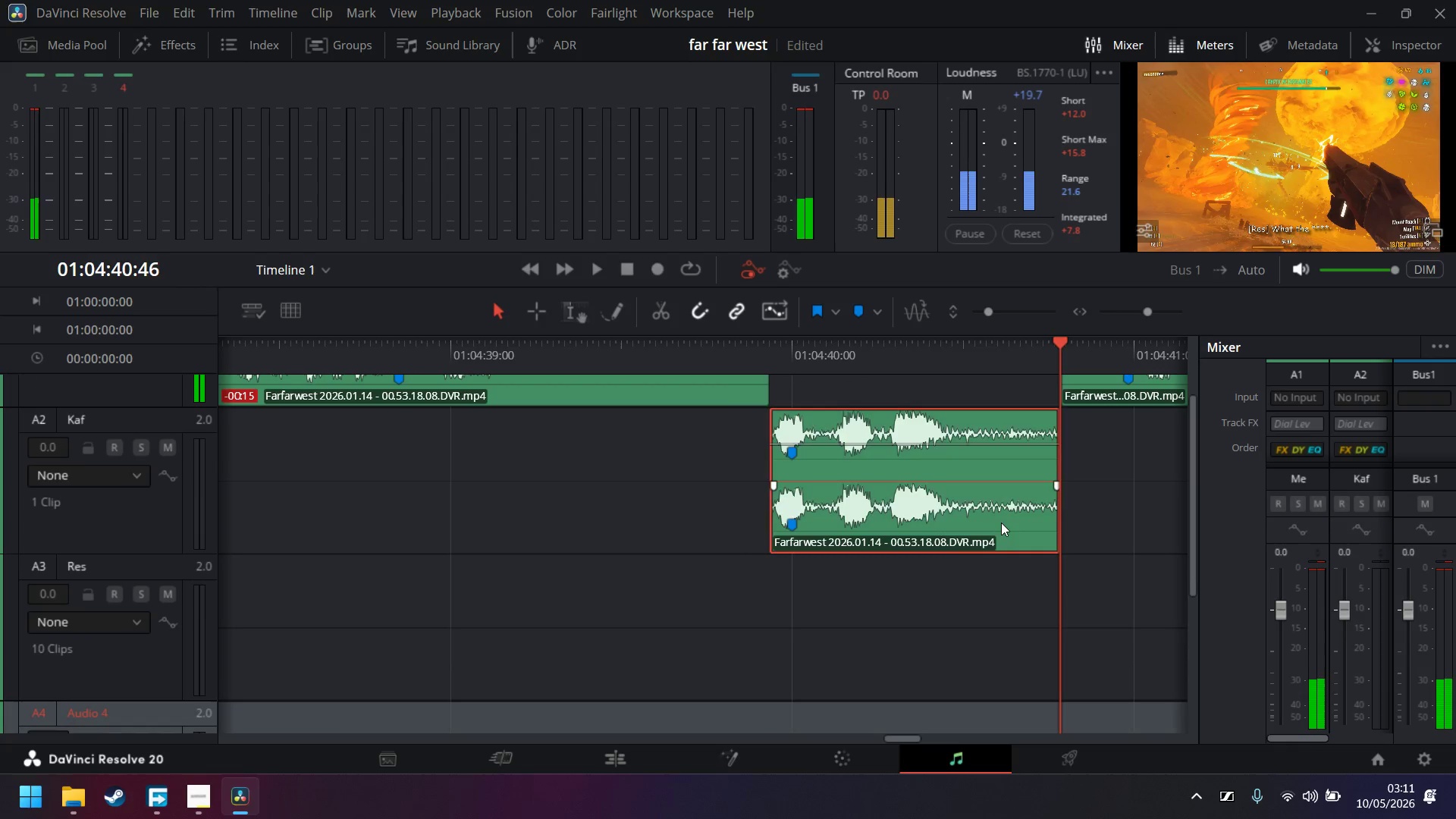 
key(Space)
 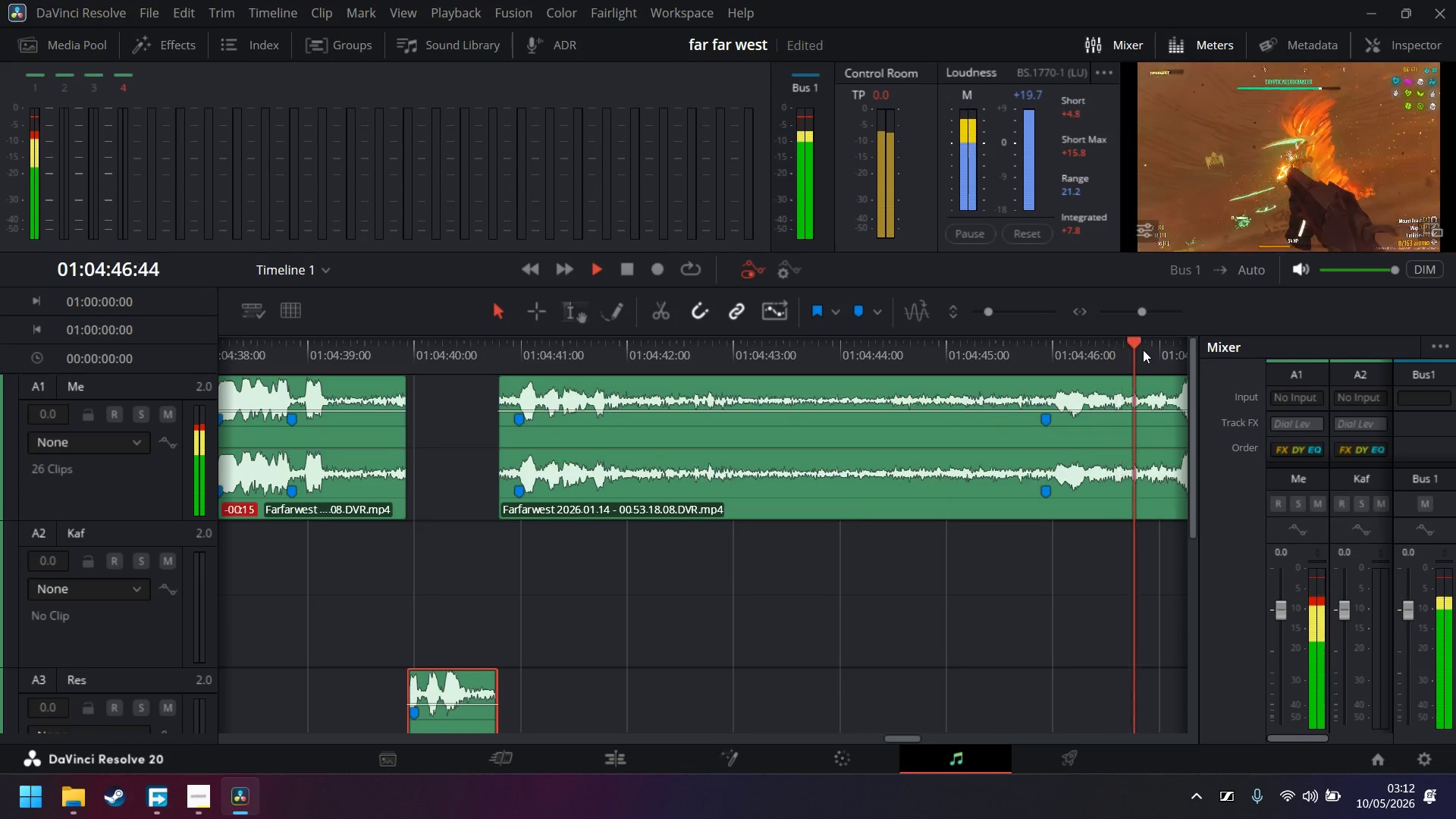 
scroll: coordinate [1005, 506], scroll_direction: up, amount: 3.0
 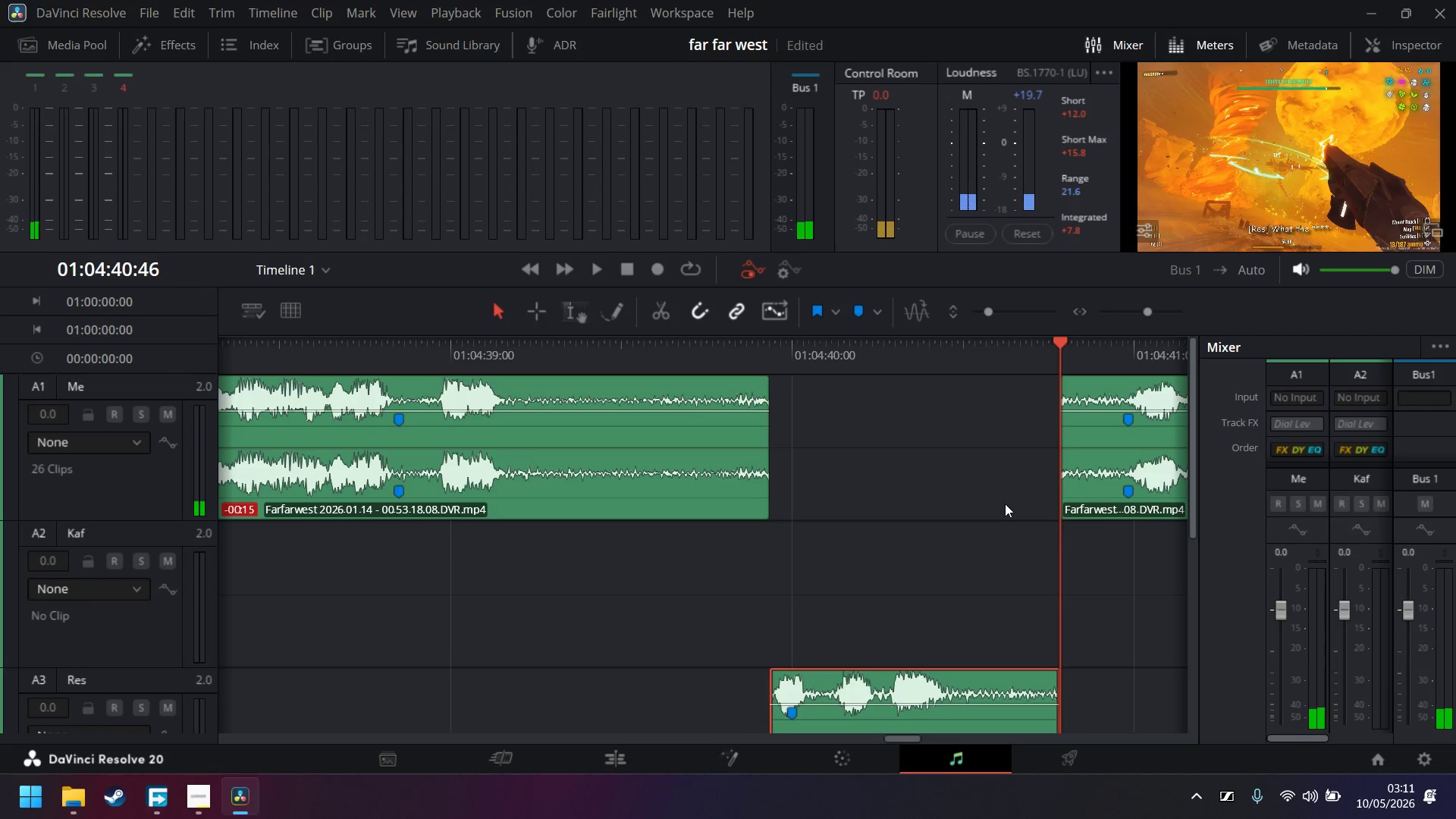 
wait(10.92)
 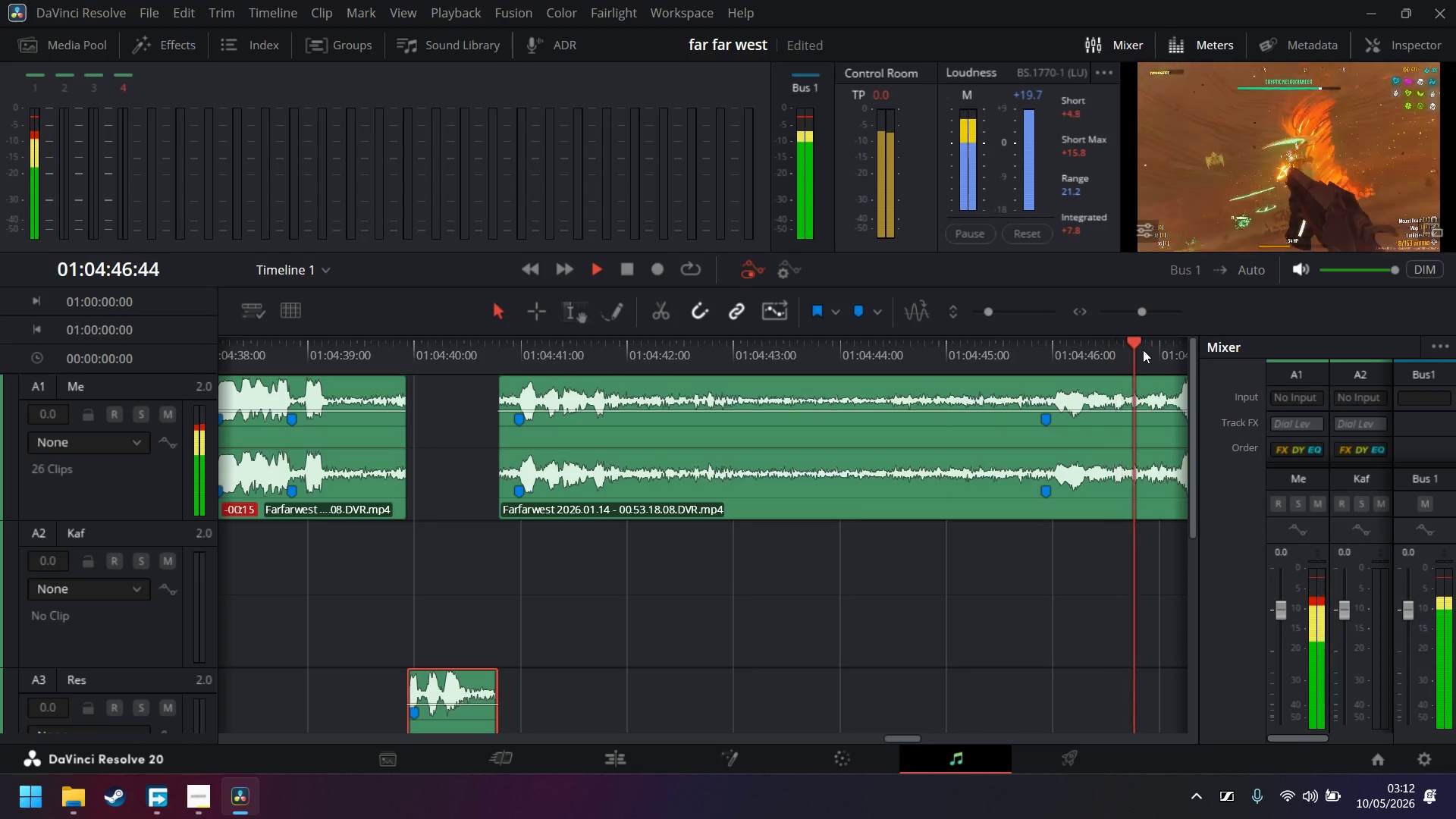 
mouse_move([1118, 326])
 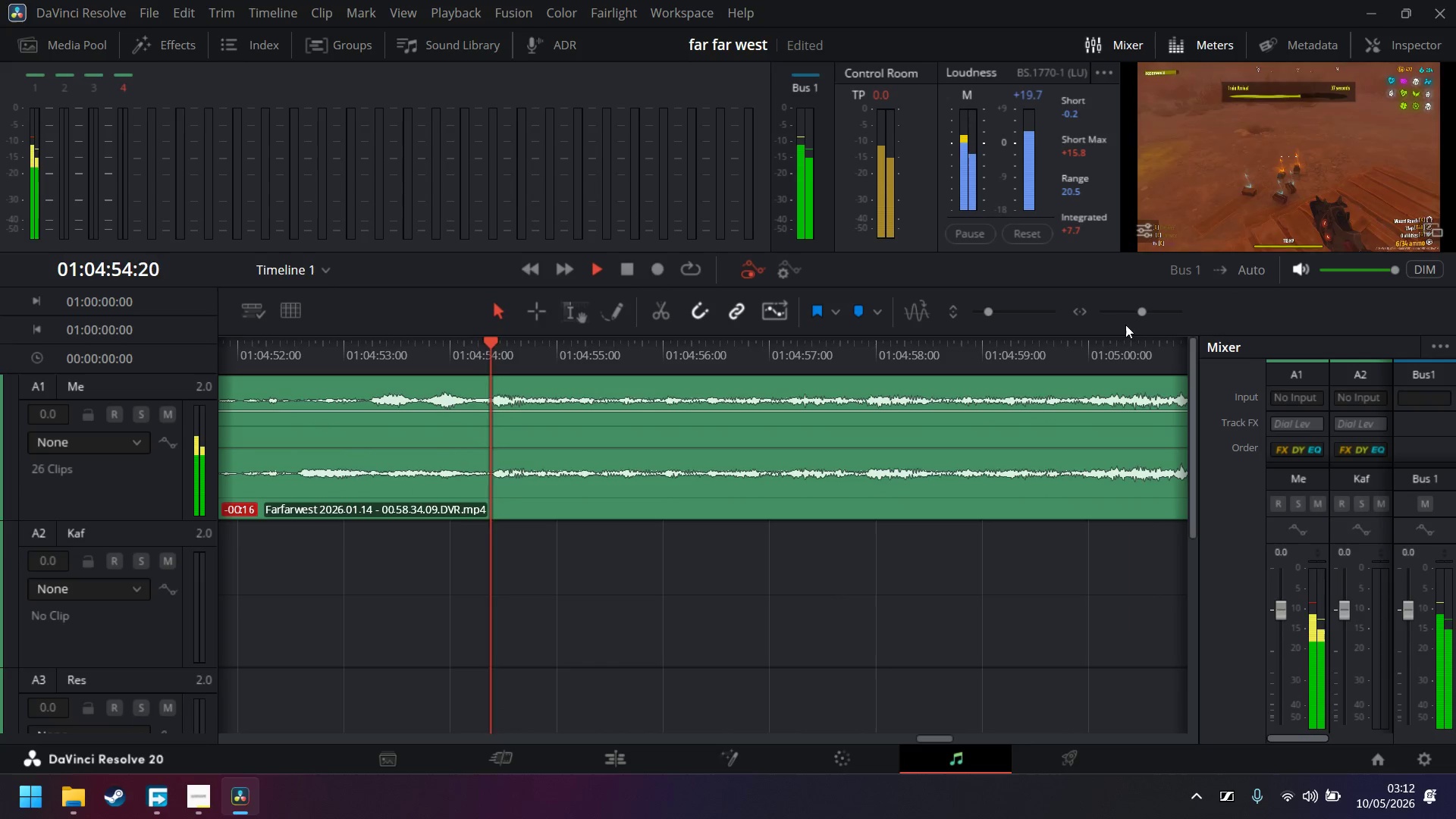 
left_click([1137, 313])
 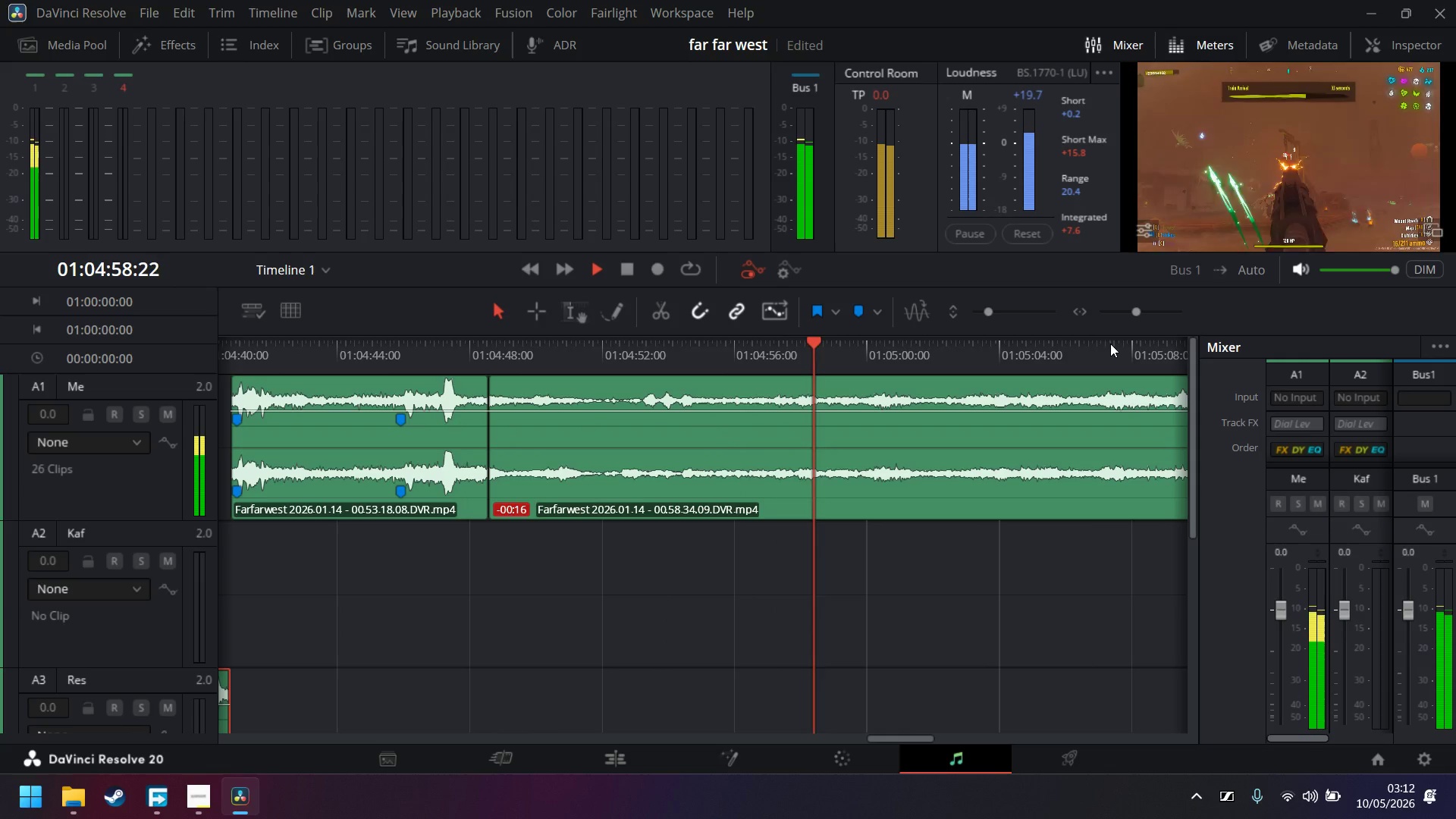 
left_click_drag(start_coordinate=[892, 737], to_coordinate=[948, 732])
 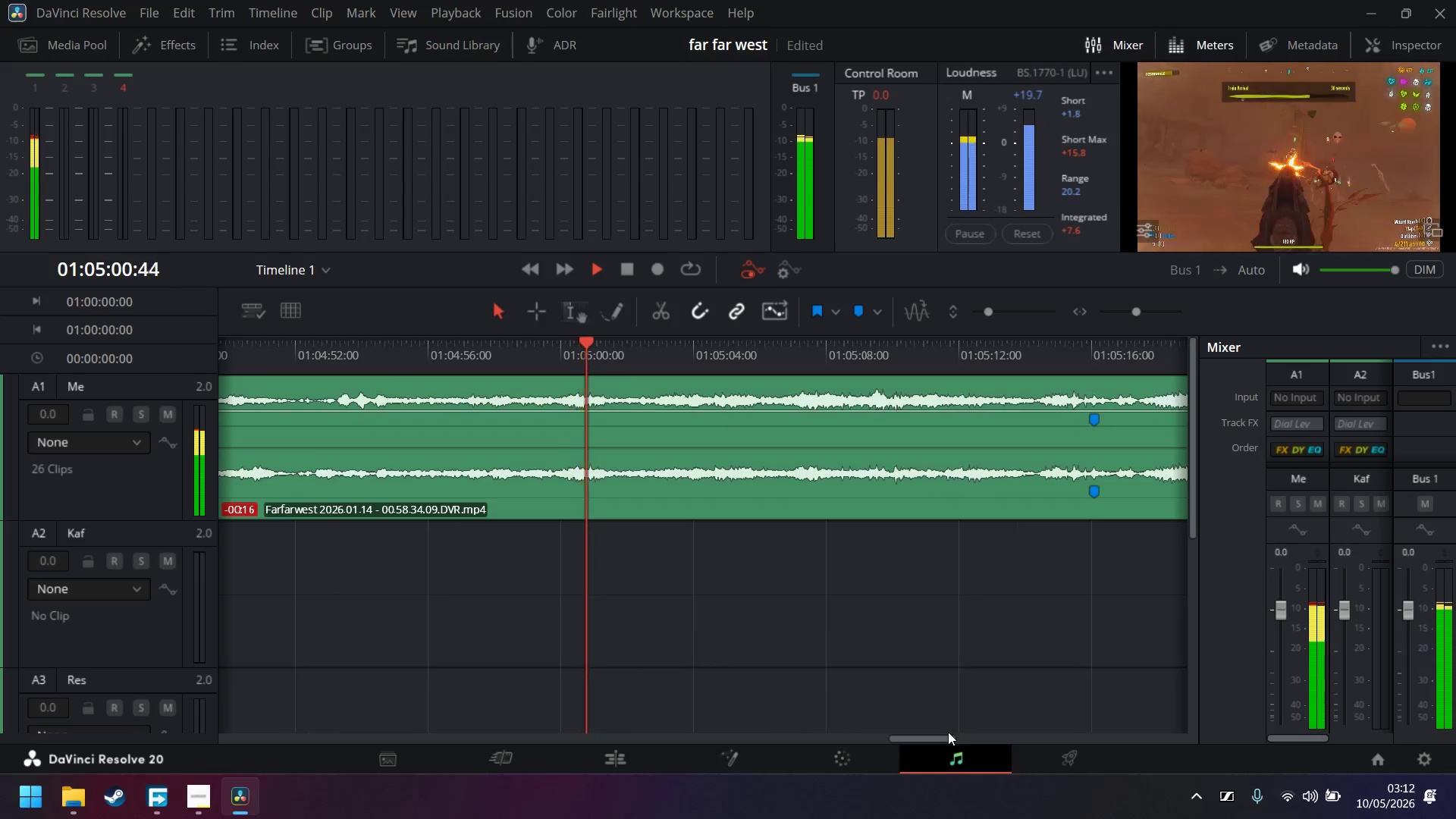 
left_click_drag(start_coordinate=[948, 732], to_coordinate=[954, 731])
 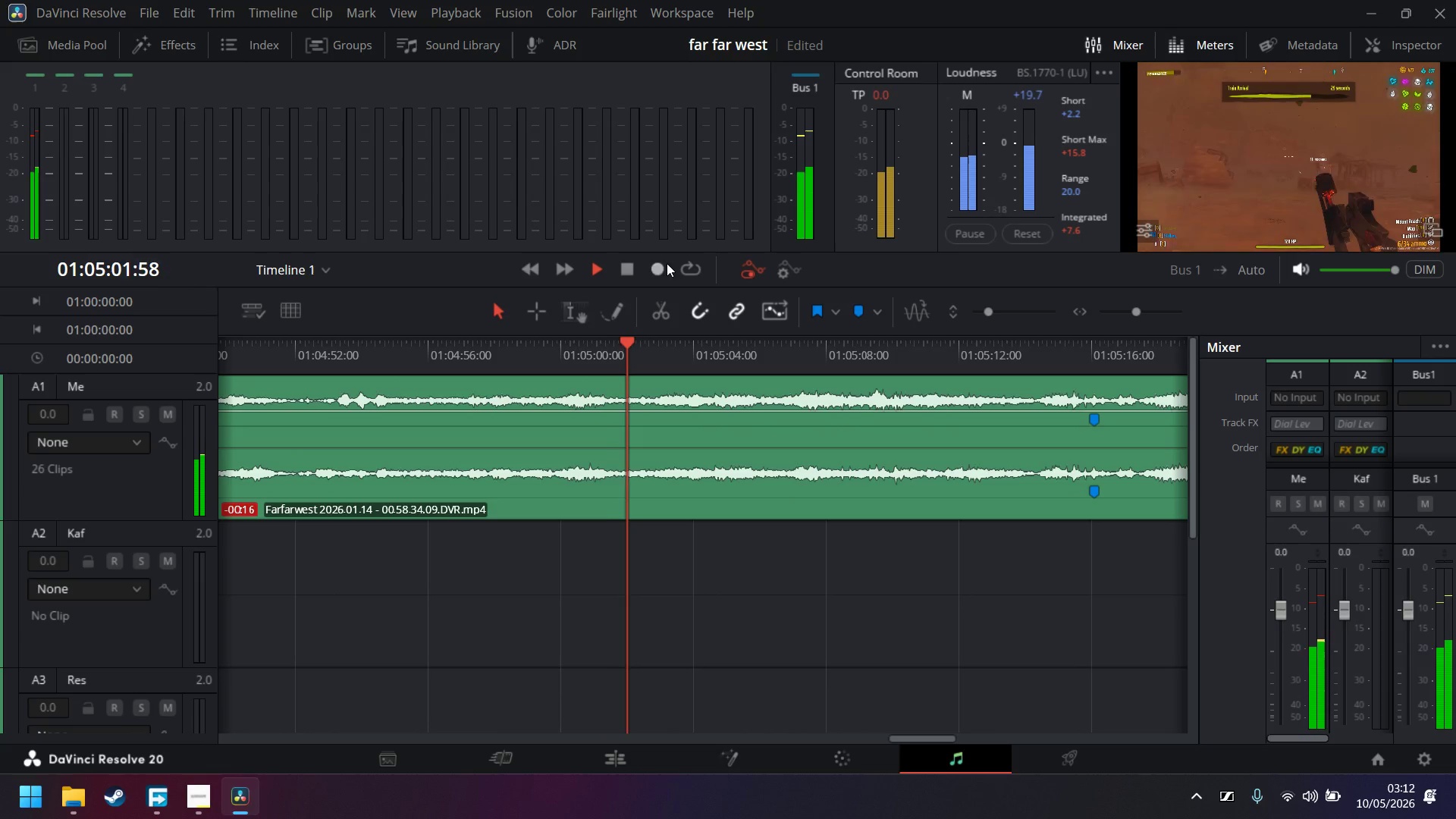 
left_click([632, 268])
 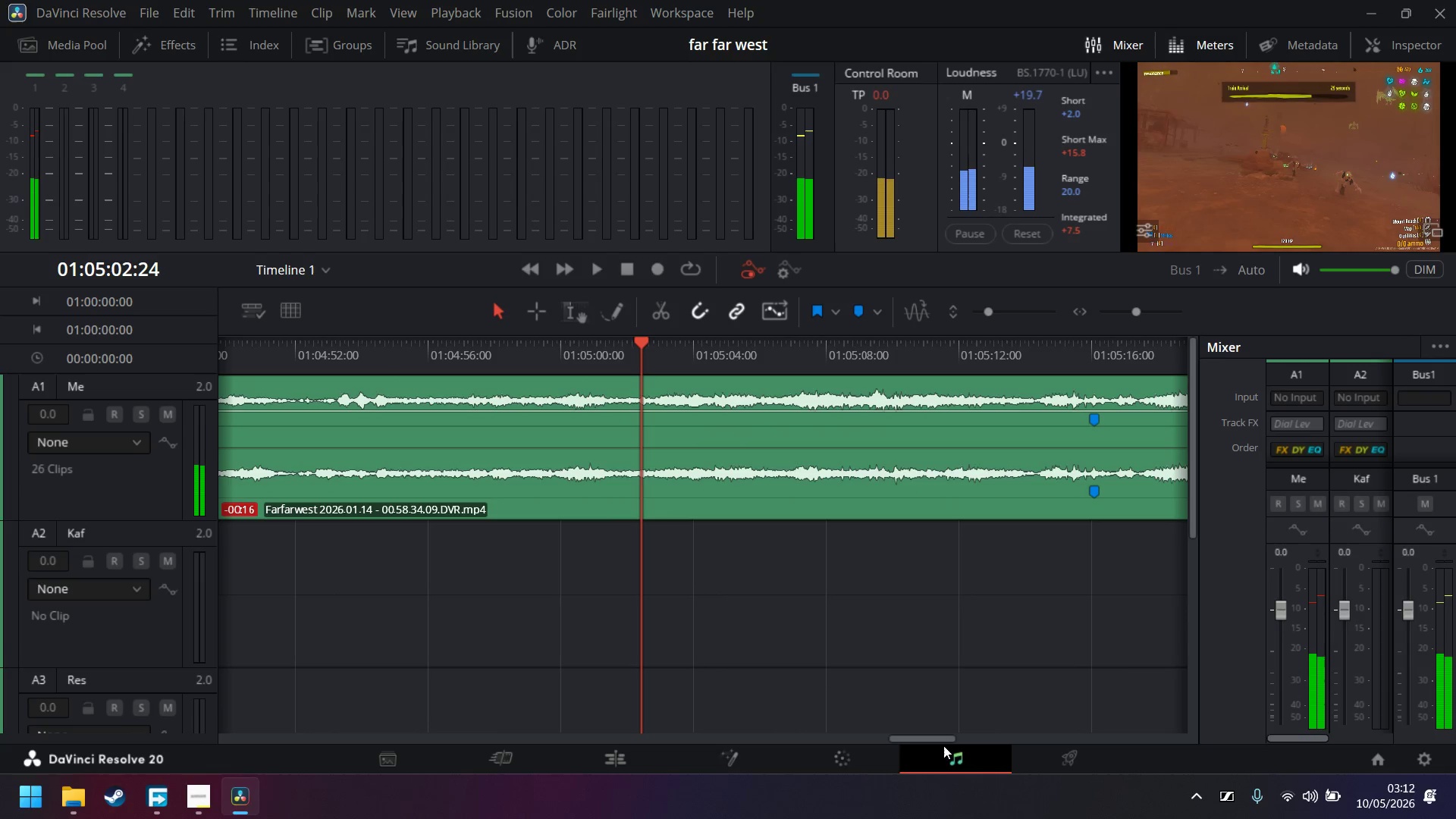 
left_click_drag(start_coordinate=[943, 742], to_coordinate=[971, 734])
 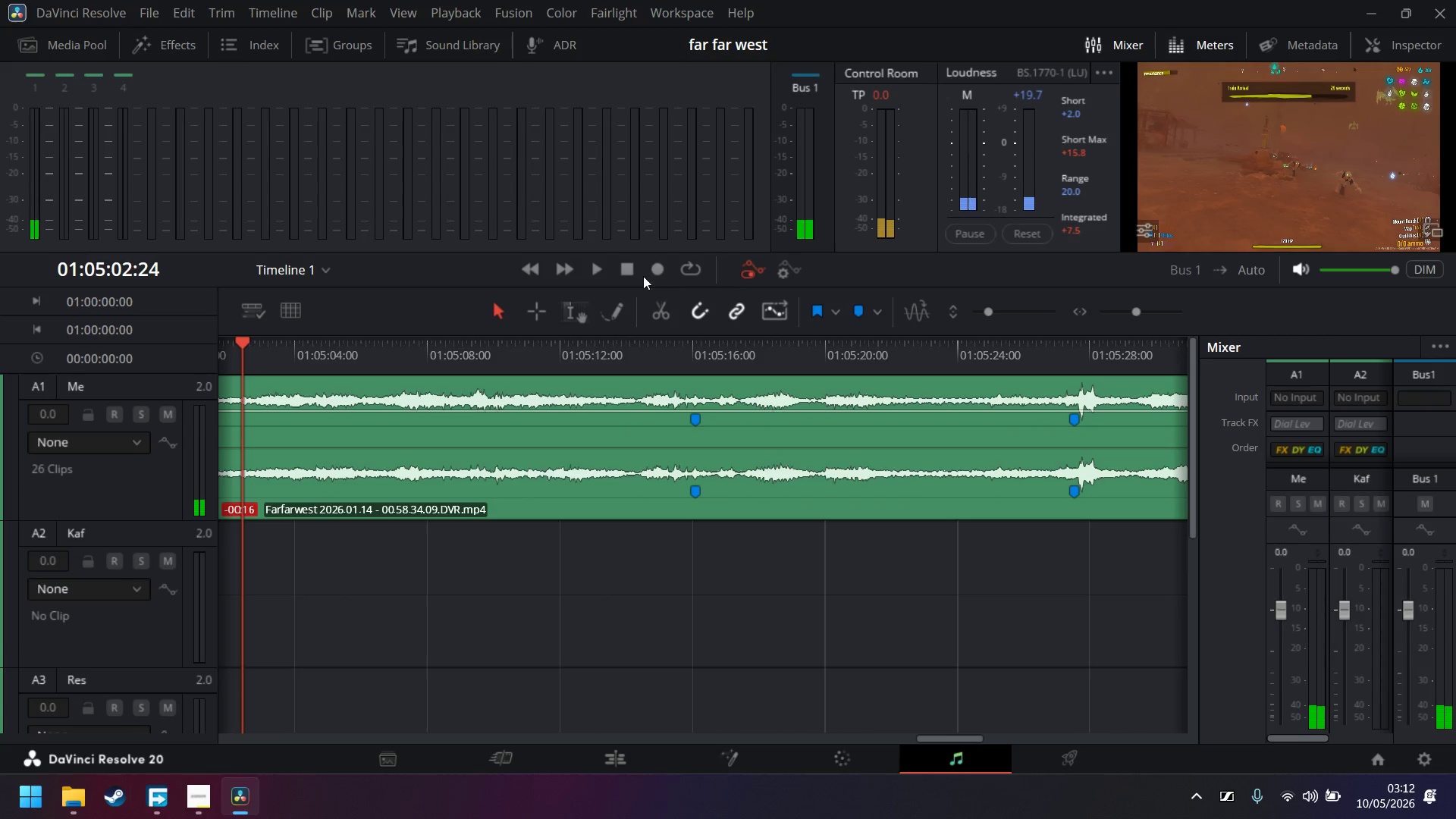 
left_click([601, 271])
 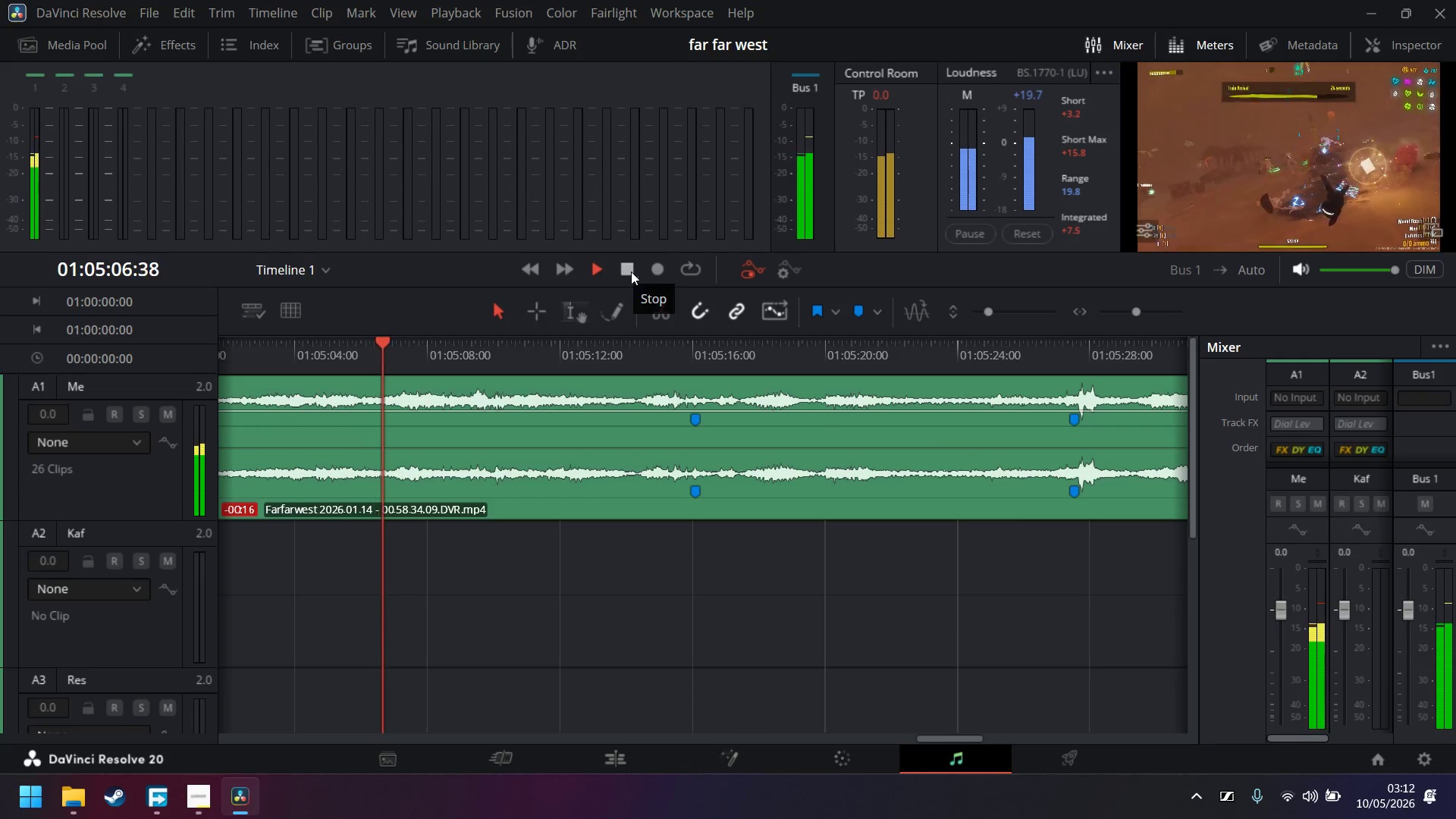 
wait(9.42)
 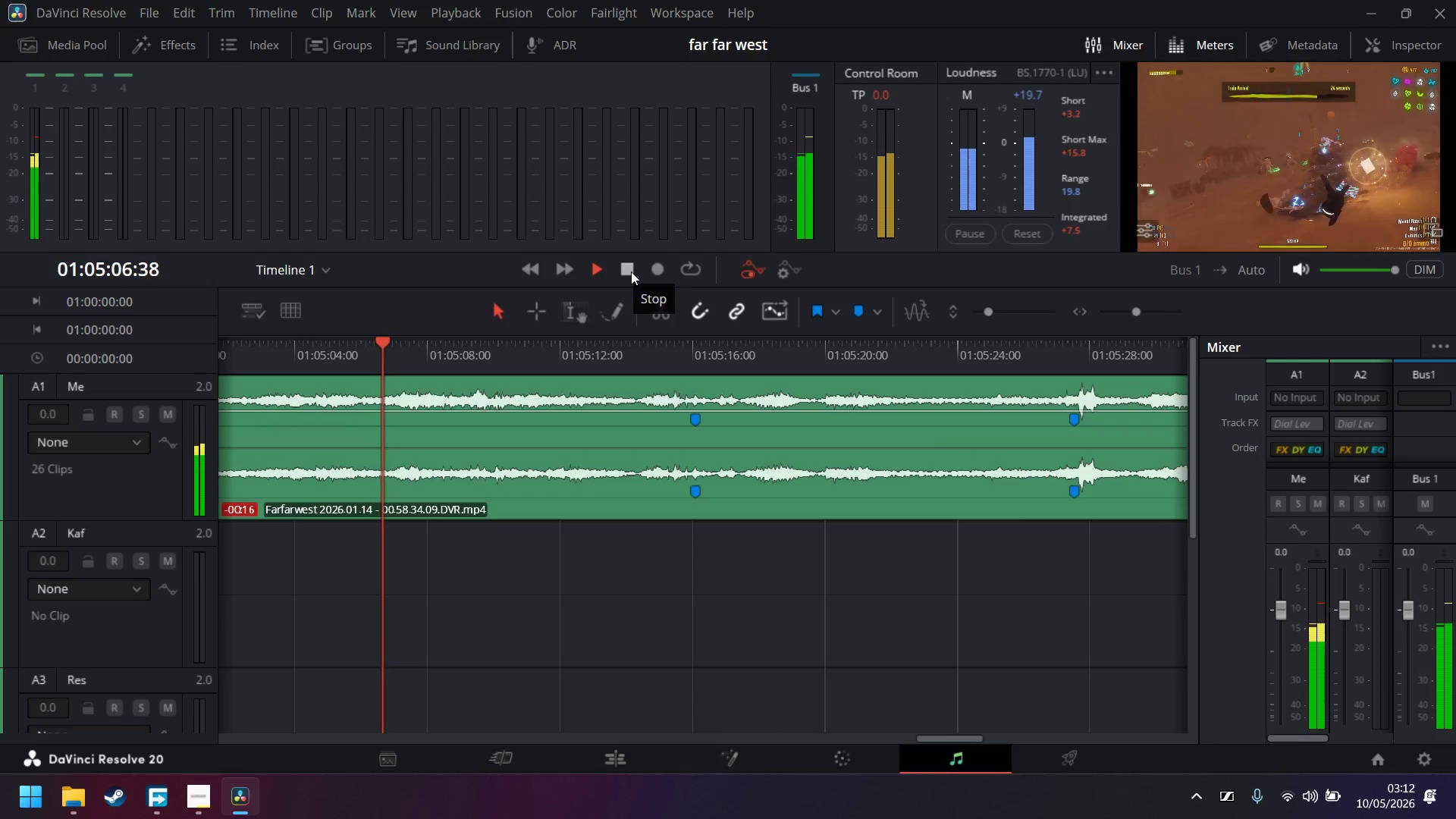 
double_click([700, 369])
 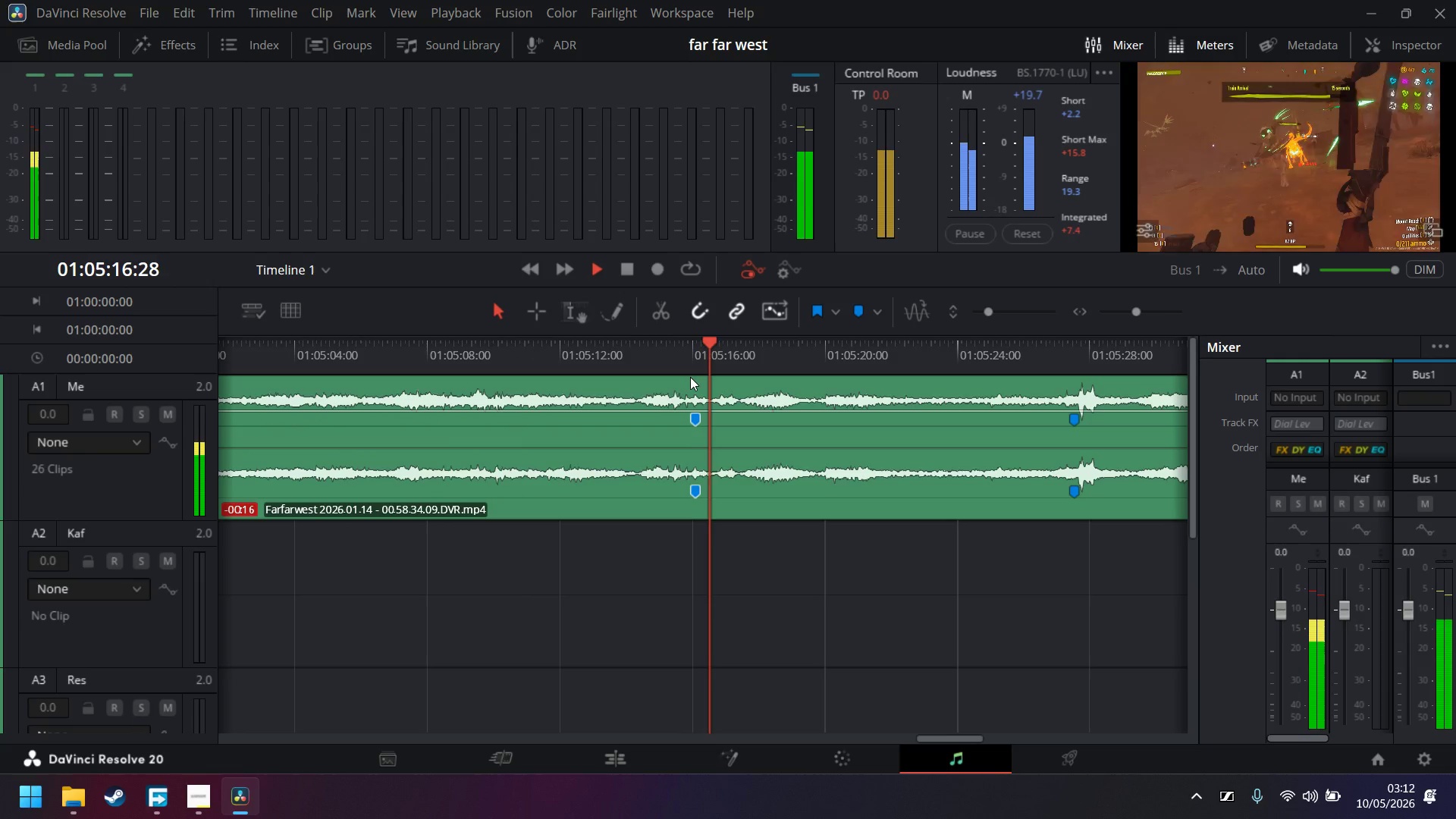 
left_click([686, 372])
 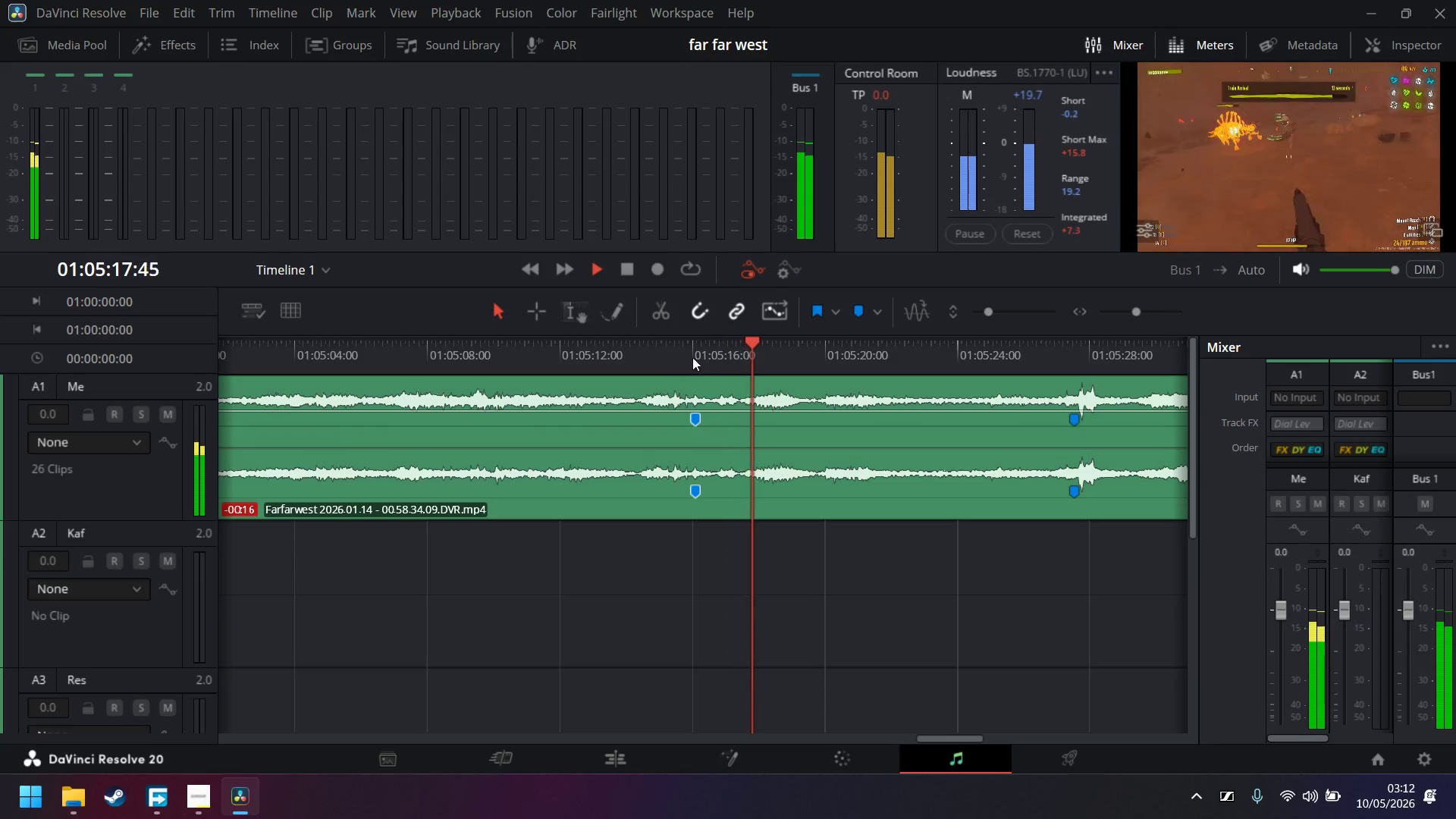 
left_click([1075, 366])
 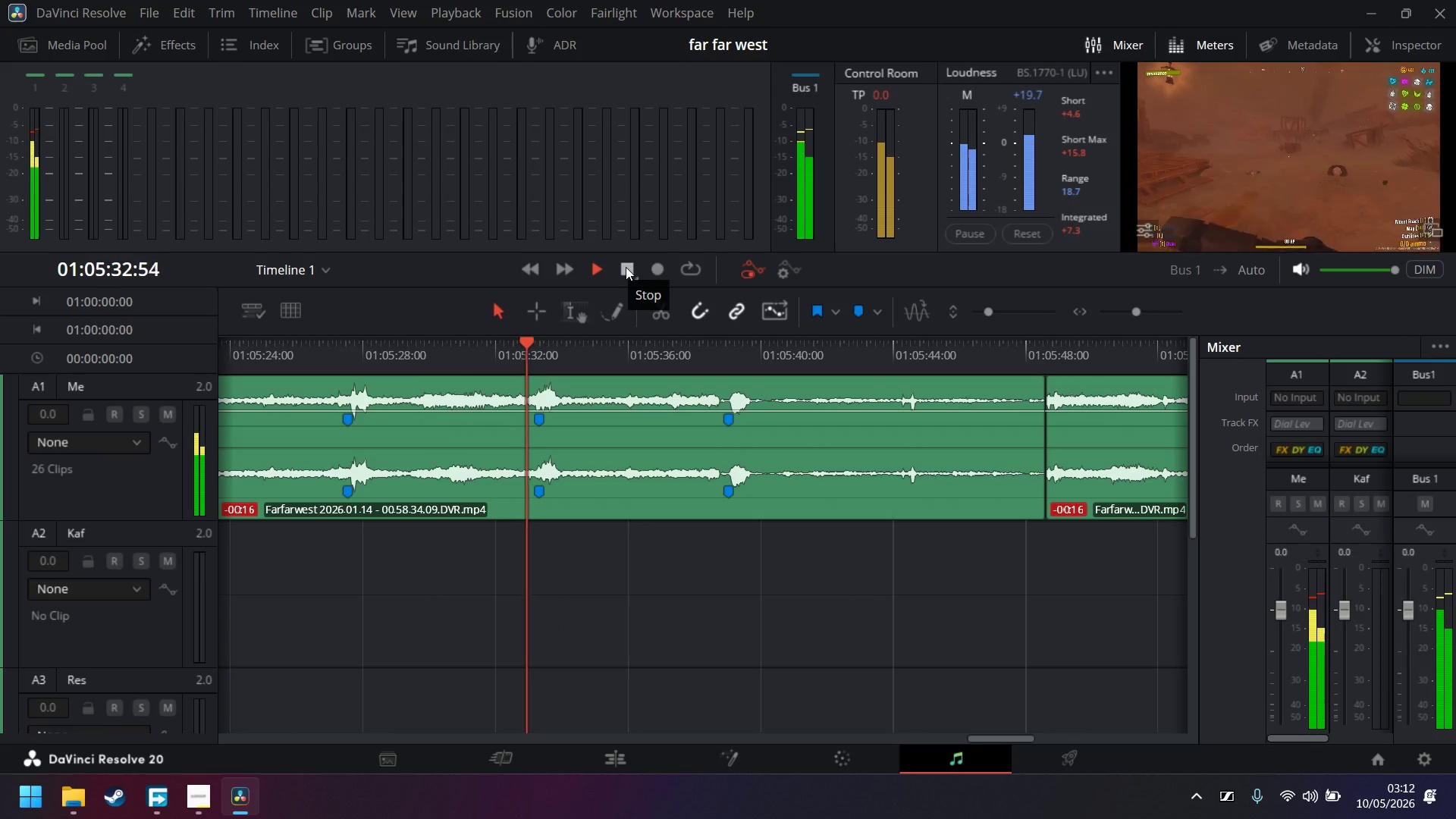 
wait(7.44)
 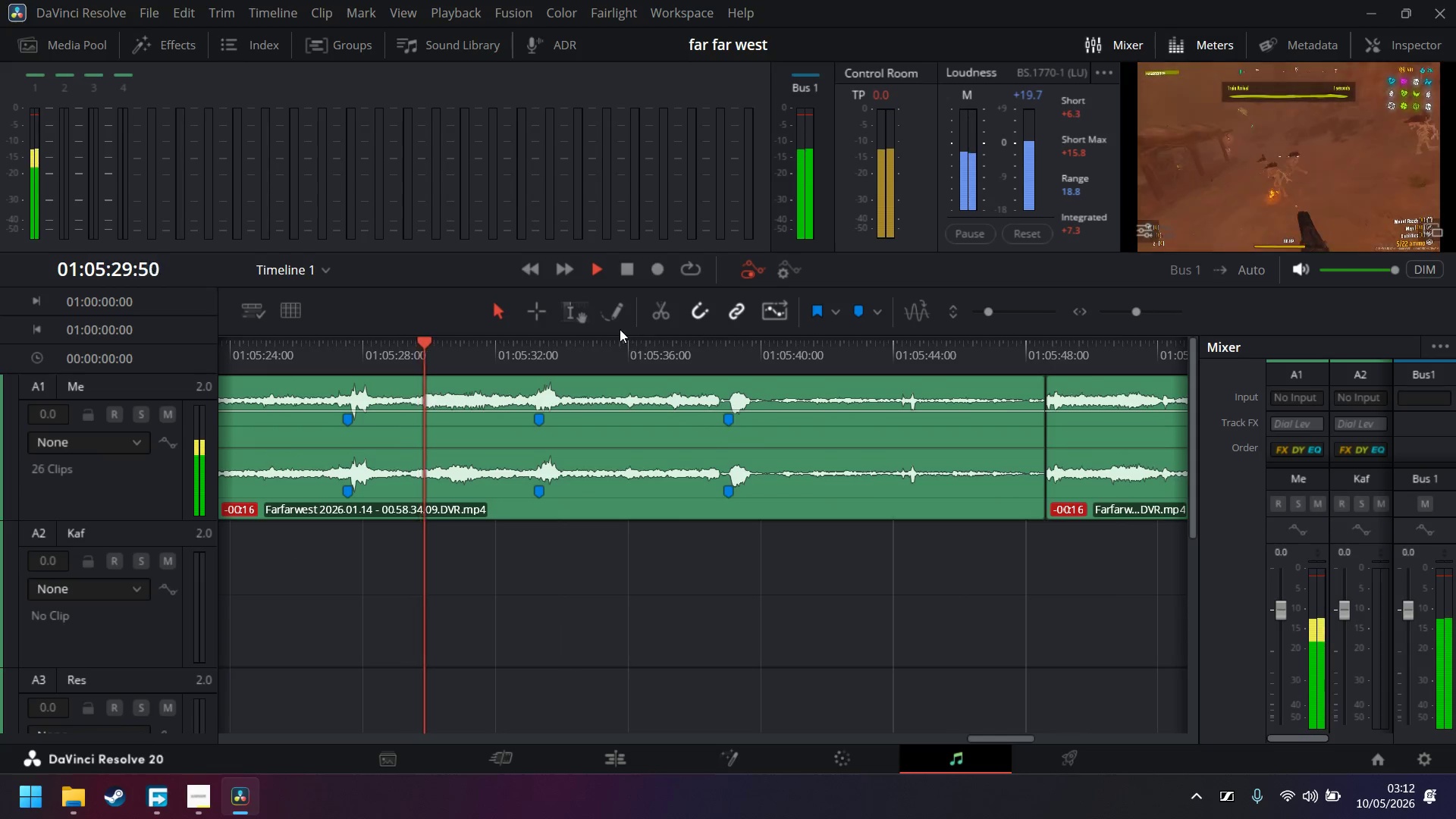 
left_click([522, 355])
 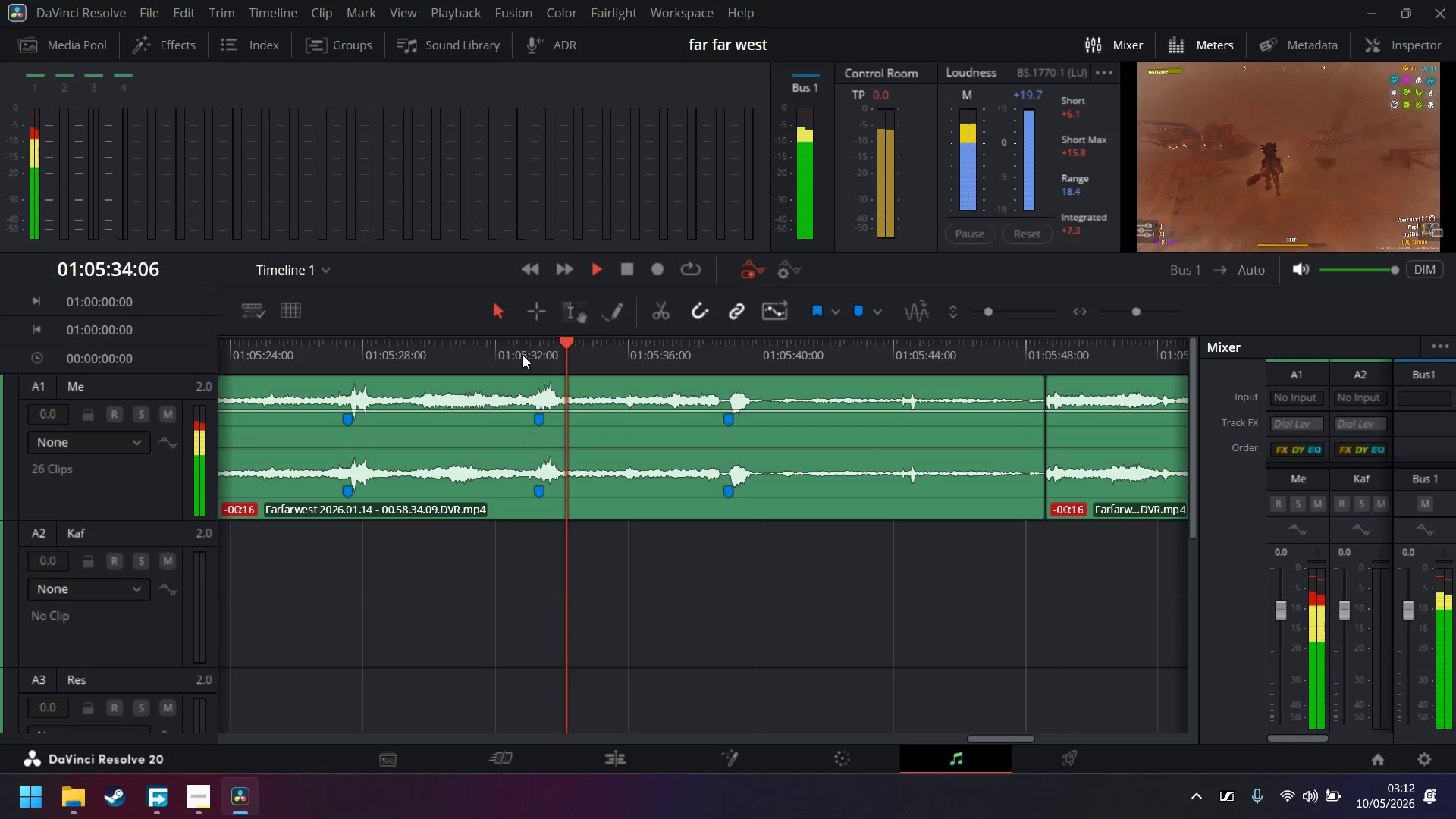 
left_click([507, 358])
 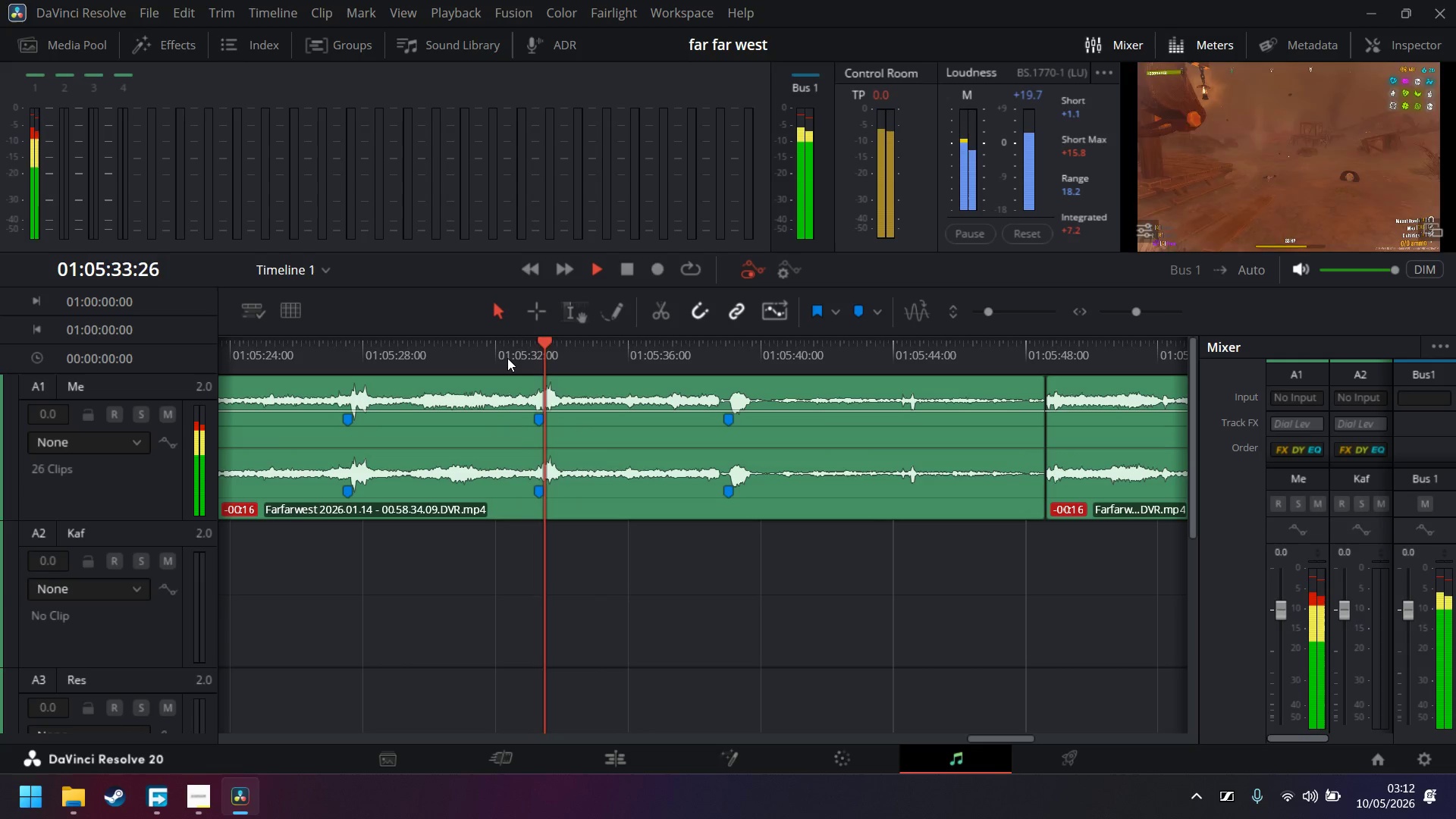 
key(Space)
 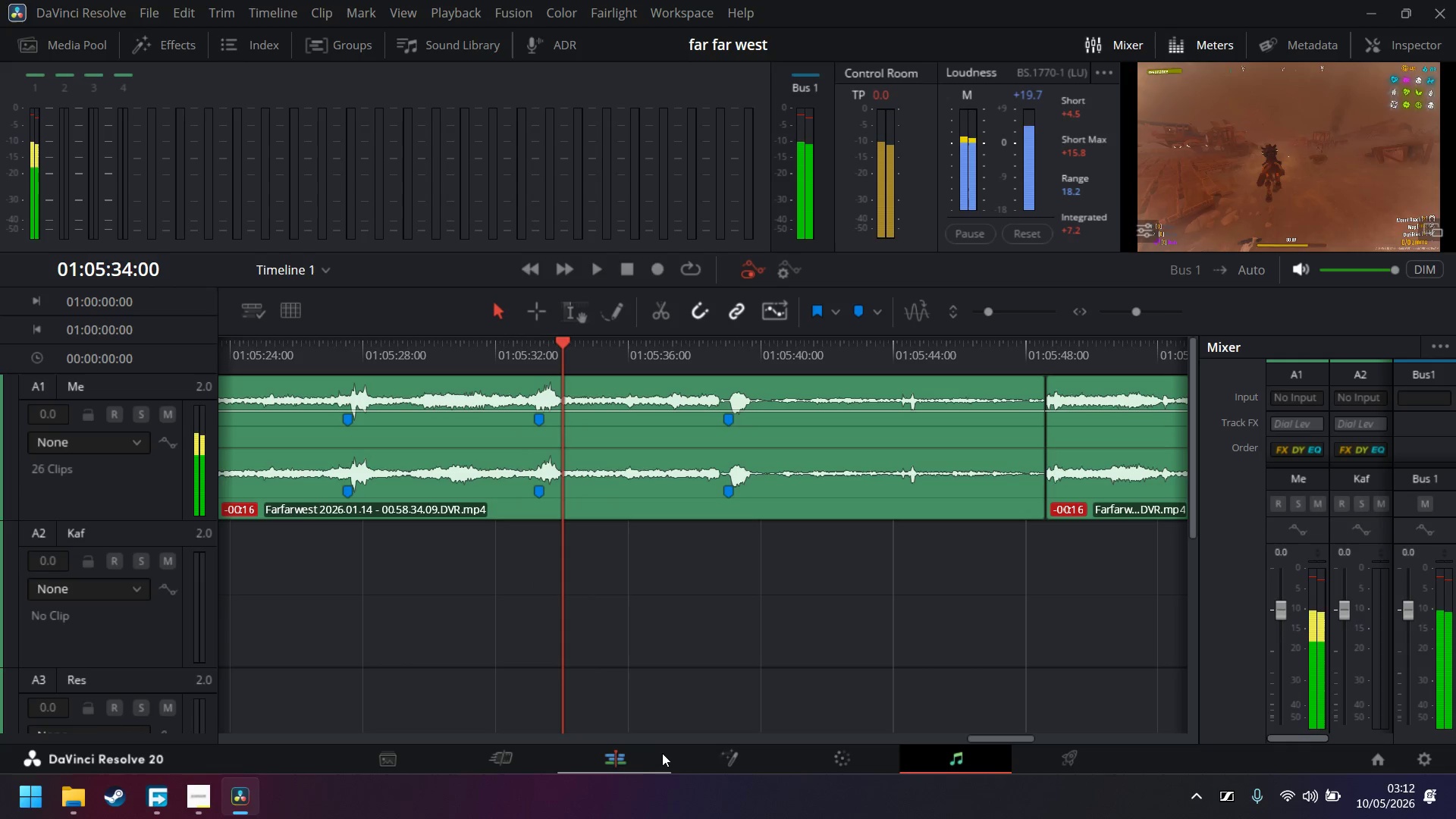 
left_click([623, 756])
 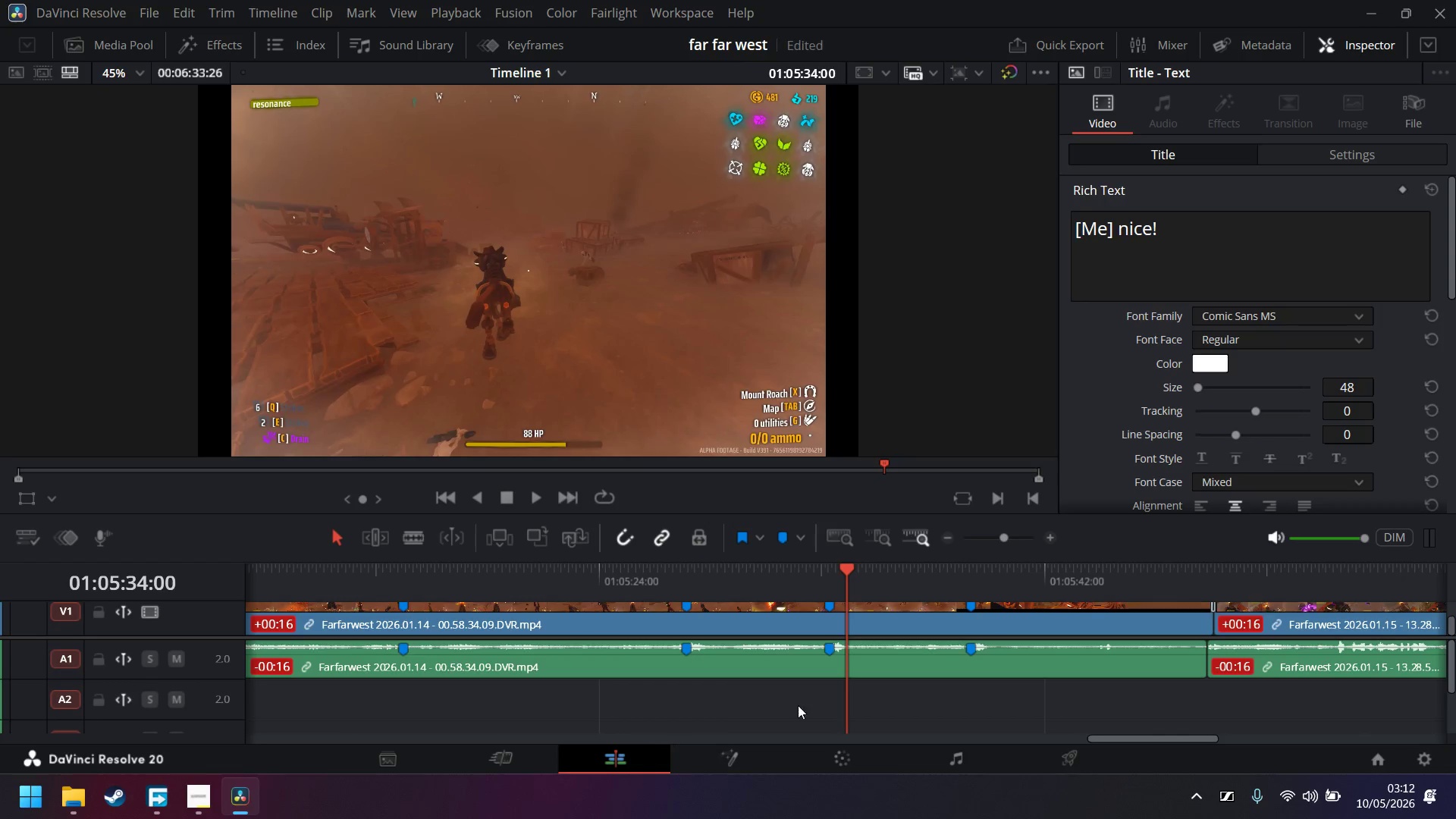 
scroll: coordinate [894, 625], scroll_direction: up, amount: 7.0
 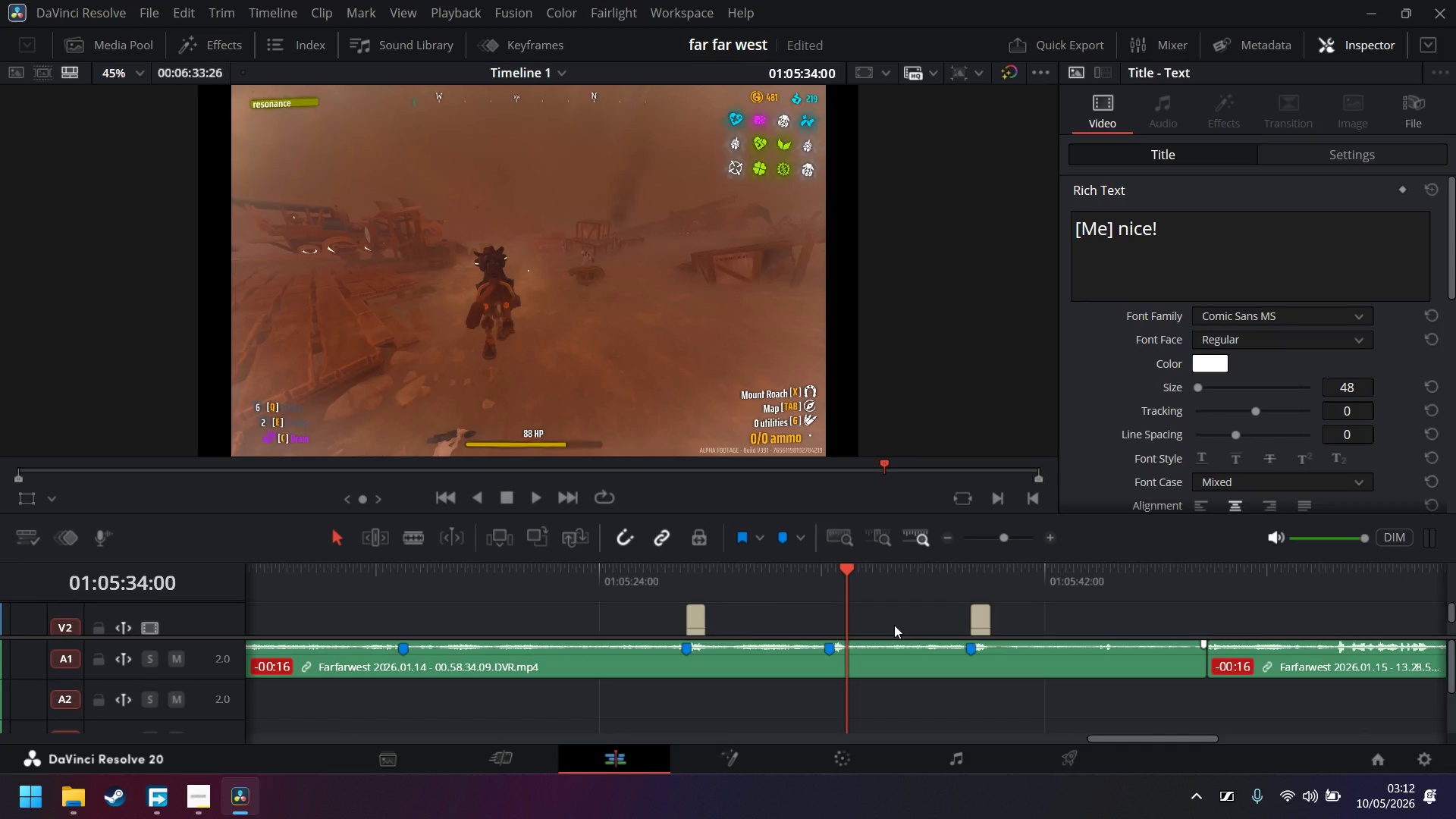 
scroll: coordinate [894, 625], scroll_direction: down, amount: 1.0
 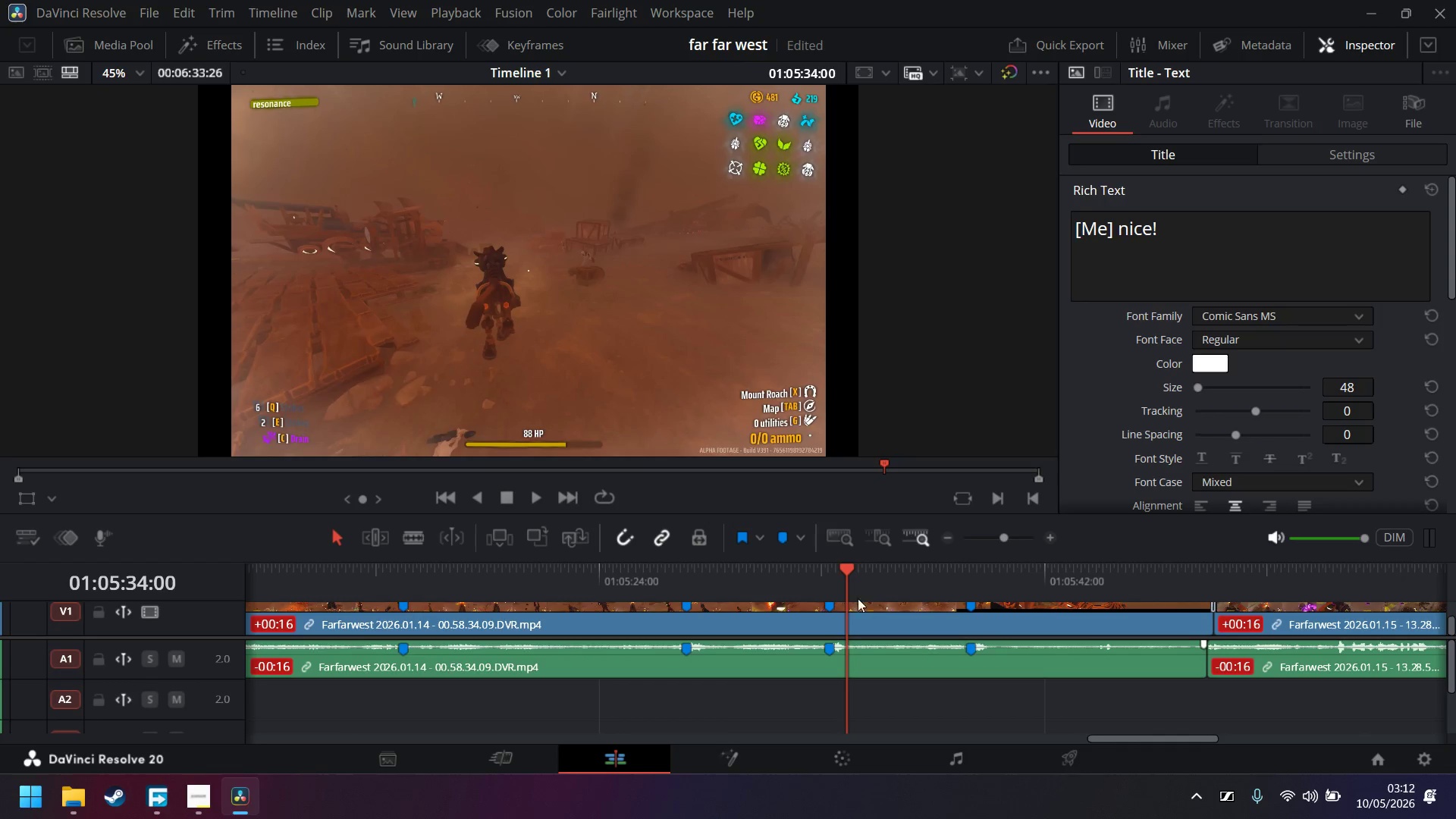 
left_click([802, 581])
 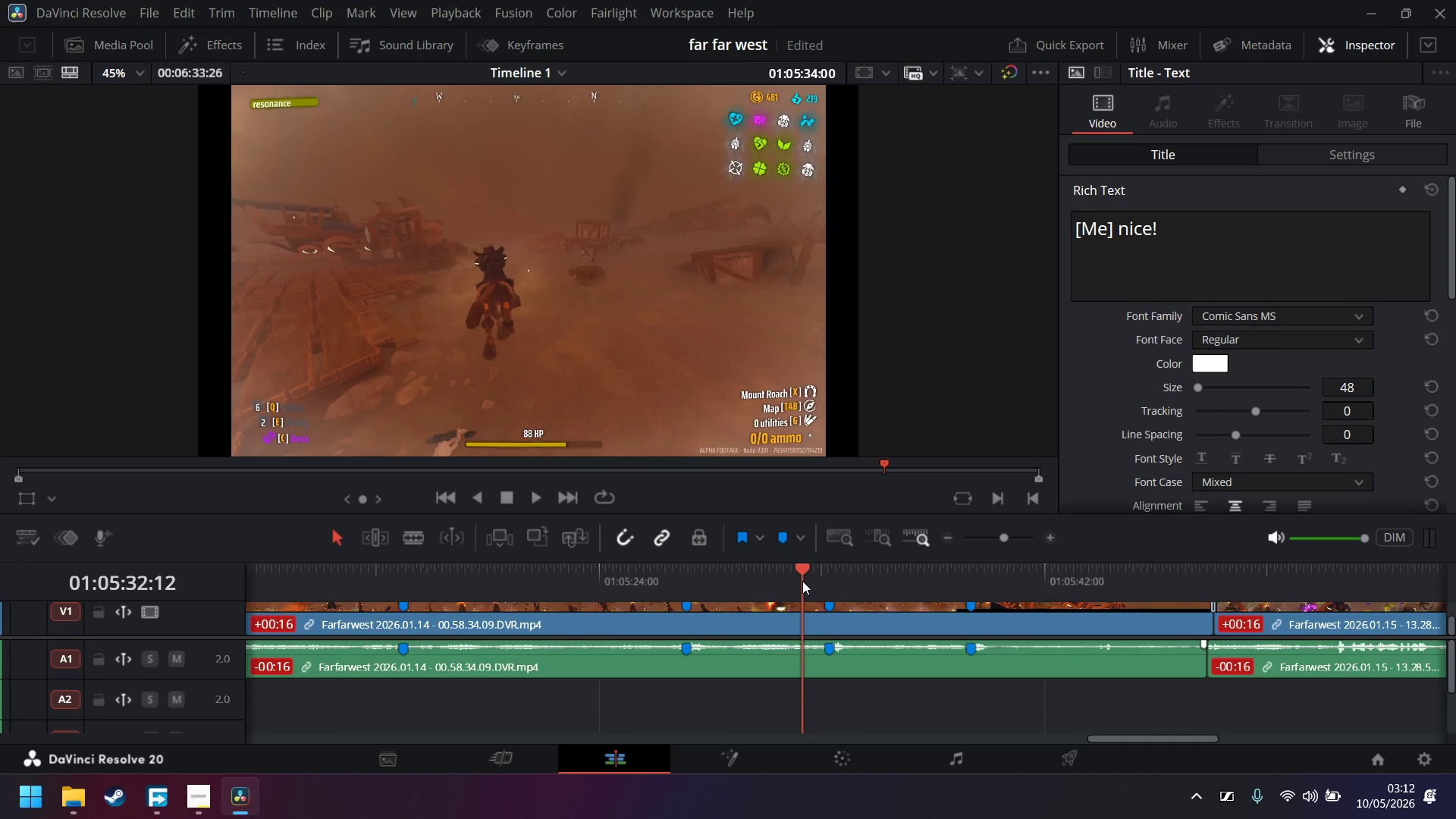 
key(Space)
 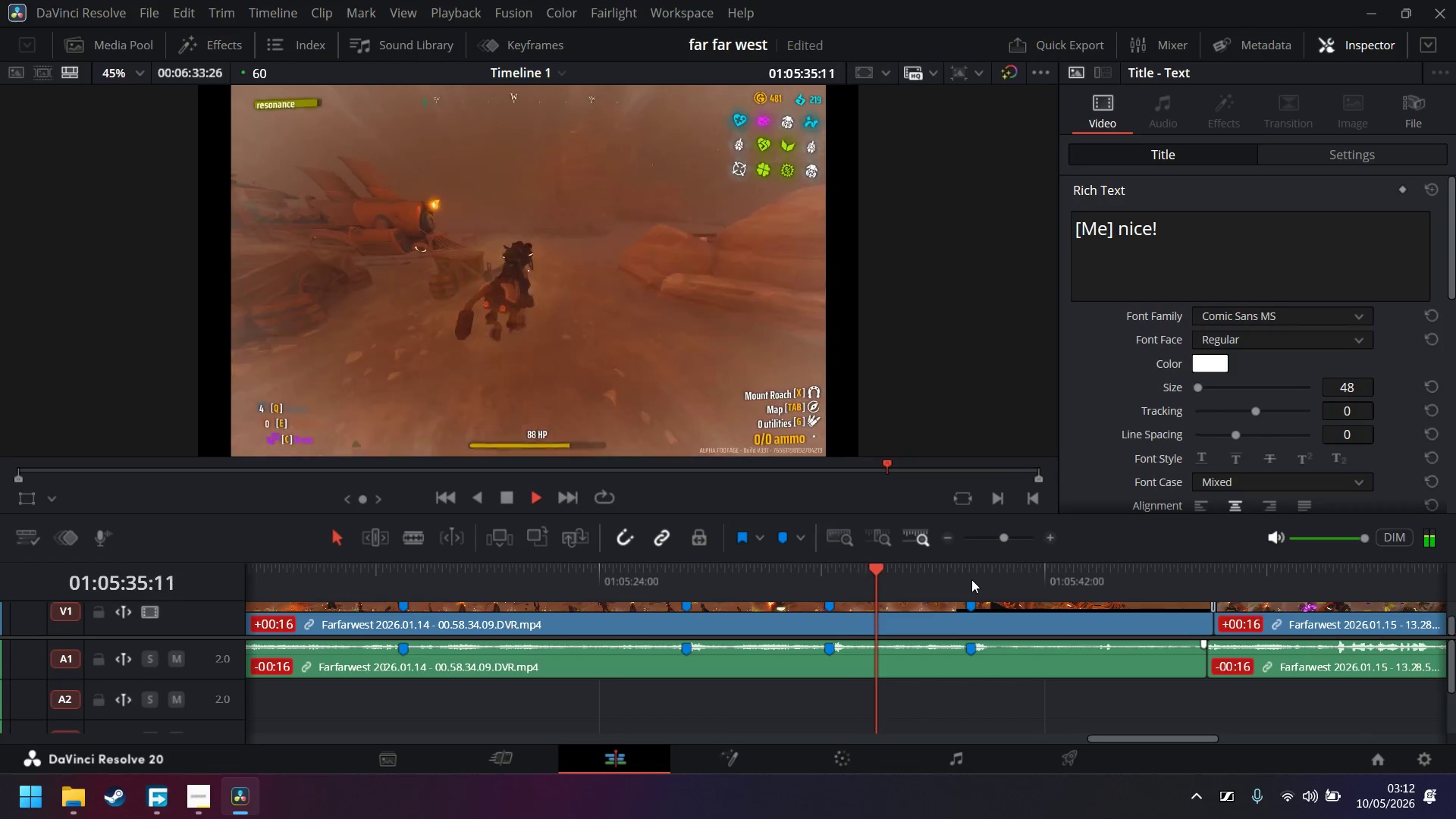 
wait(8.09)
 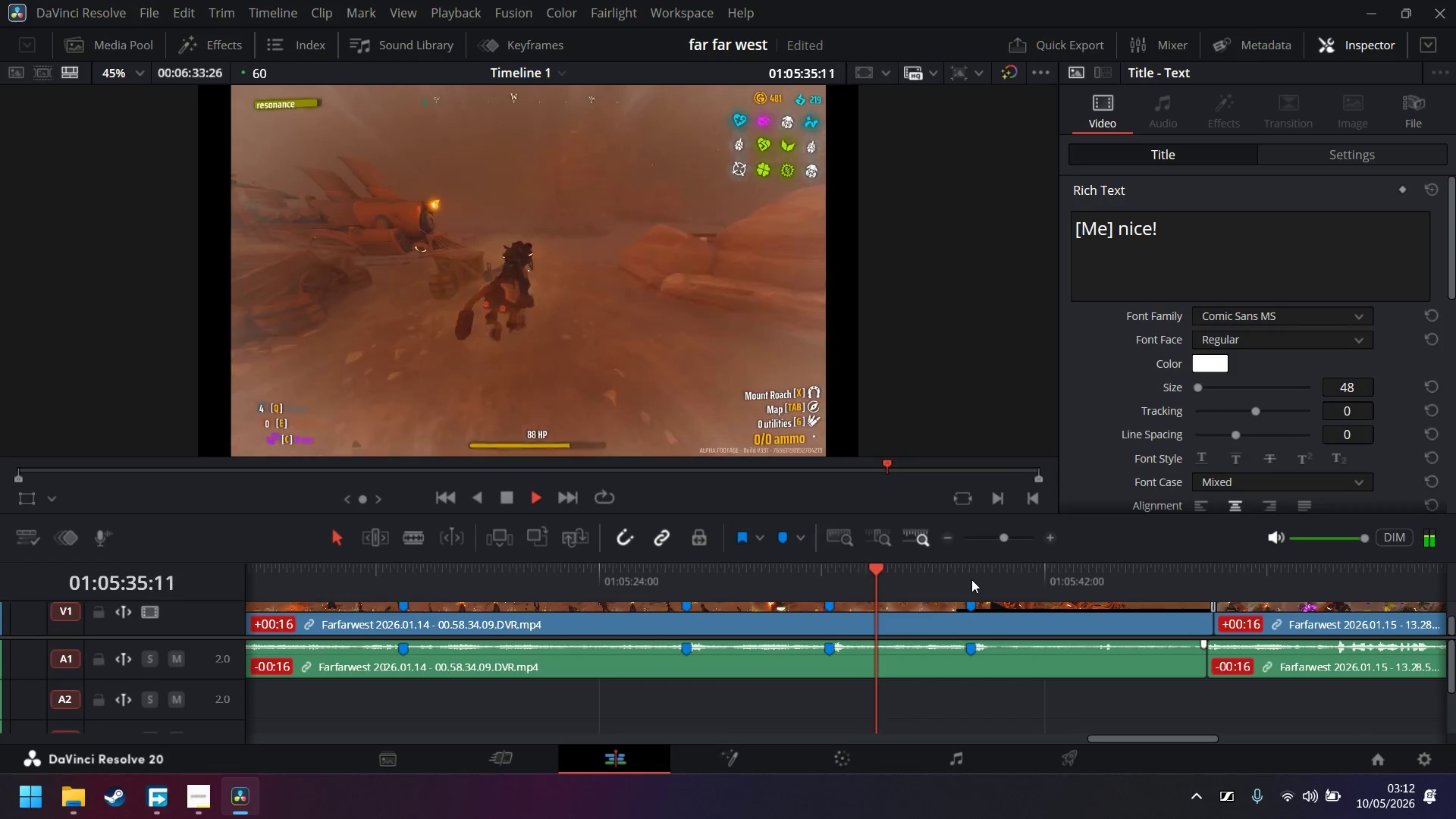 
key(Space)
 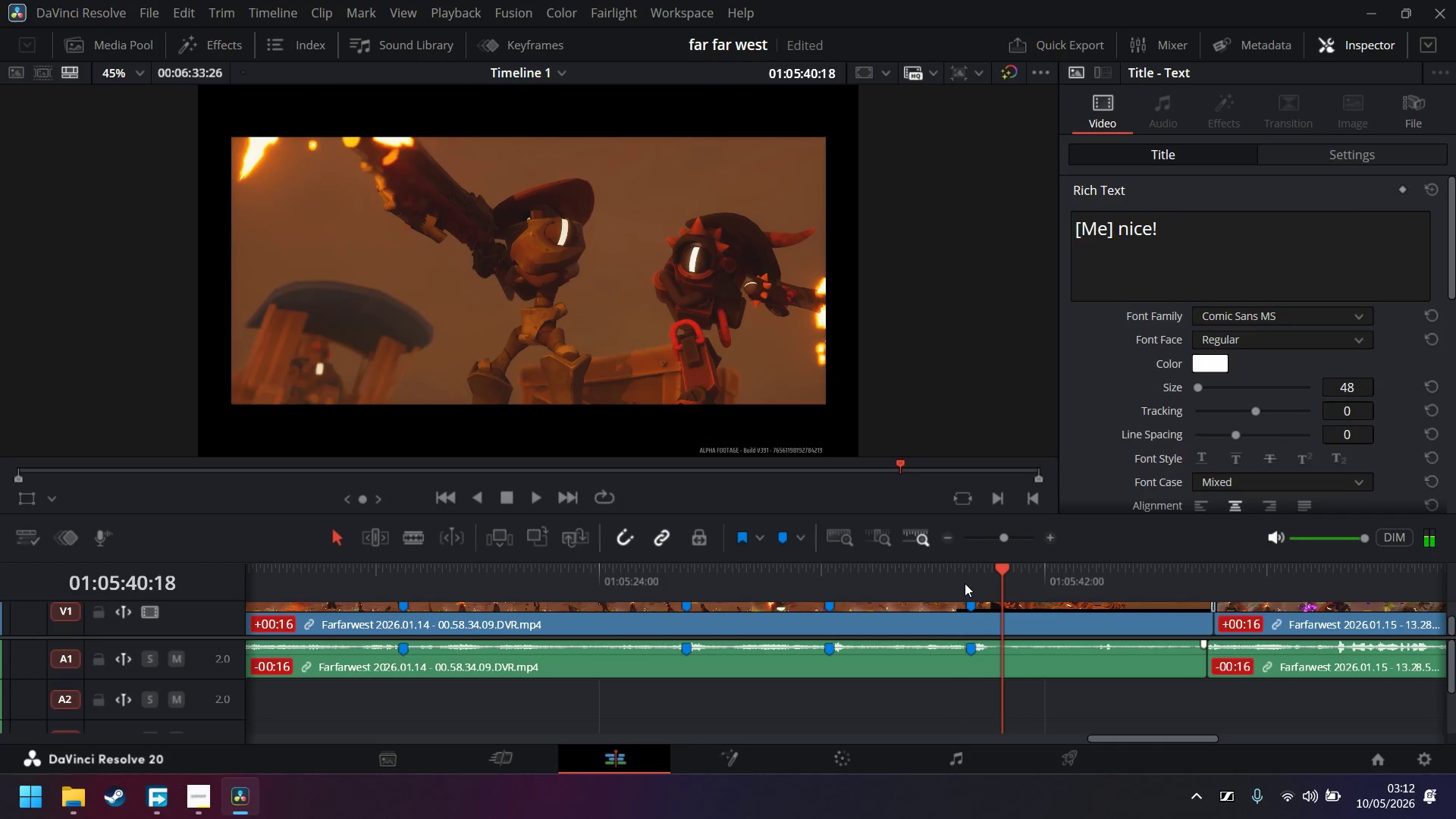 
scroll: coordinate [959, 628], scroll_direction: up, amount: 7.0
 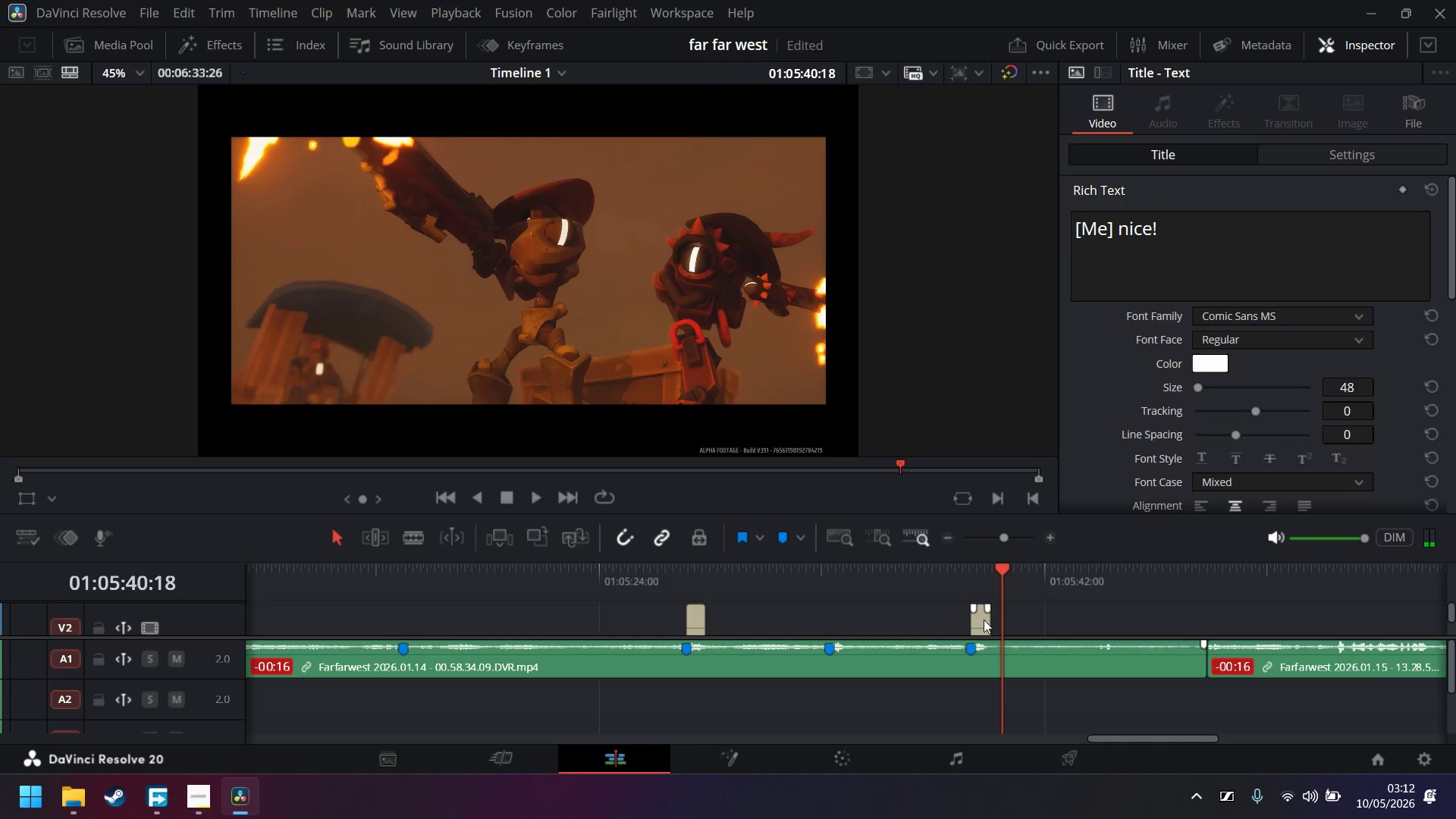 
left_click_drag(start_coordinate=[984, 622], to_coordinate=[839, 628])
 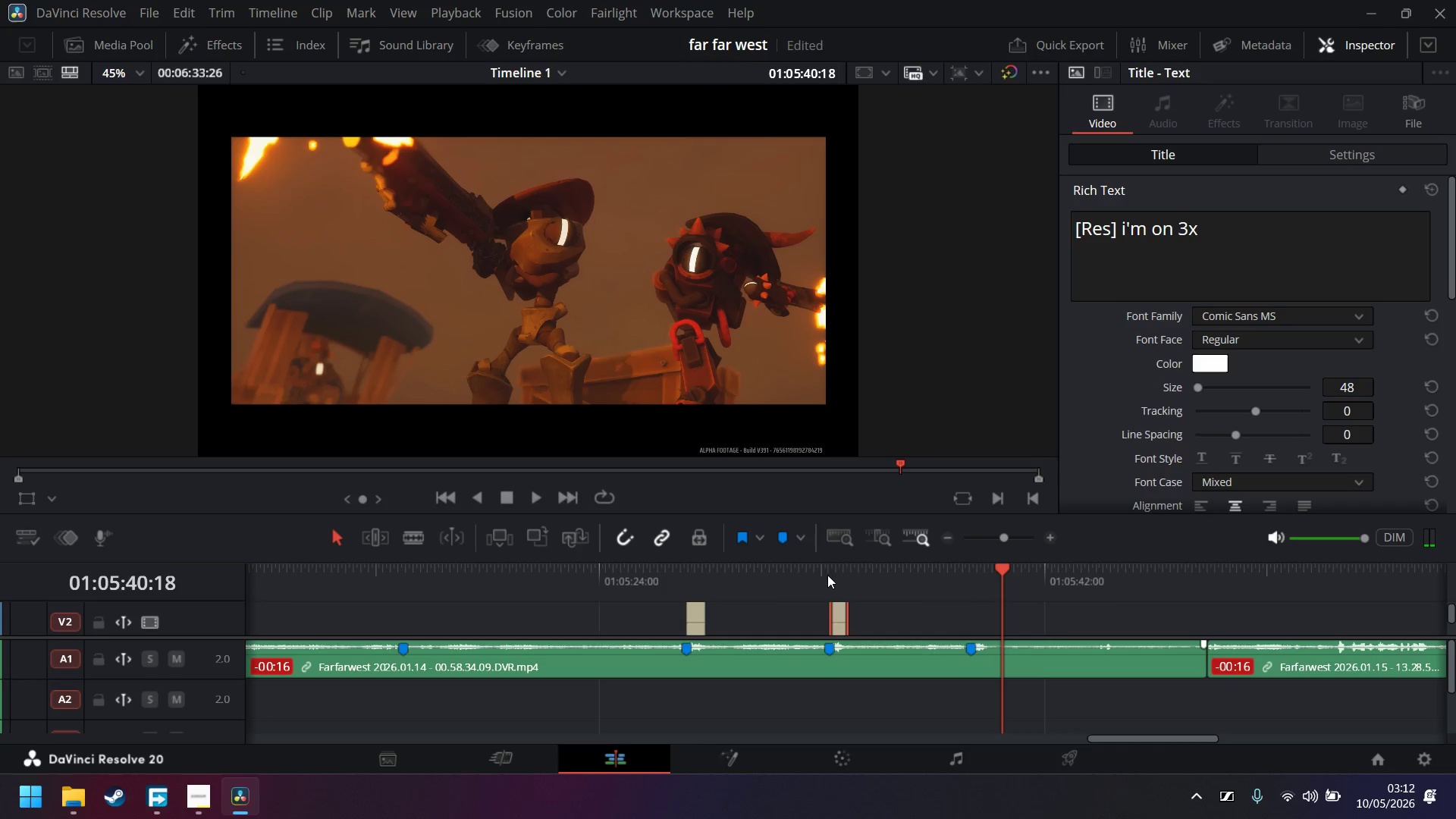 
left_click([827, 574])
 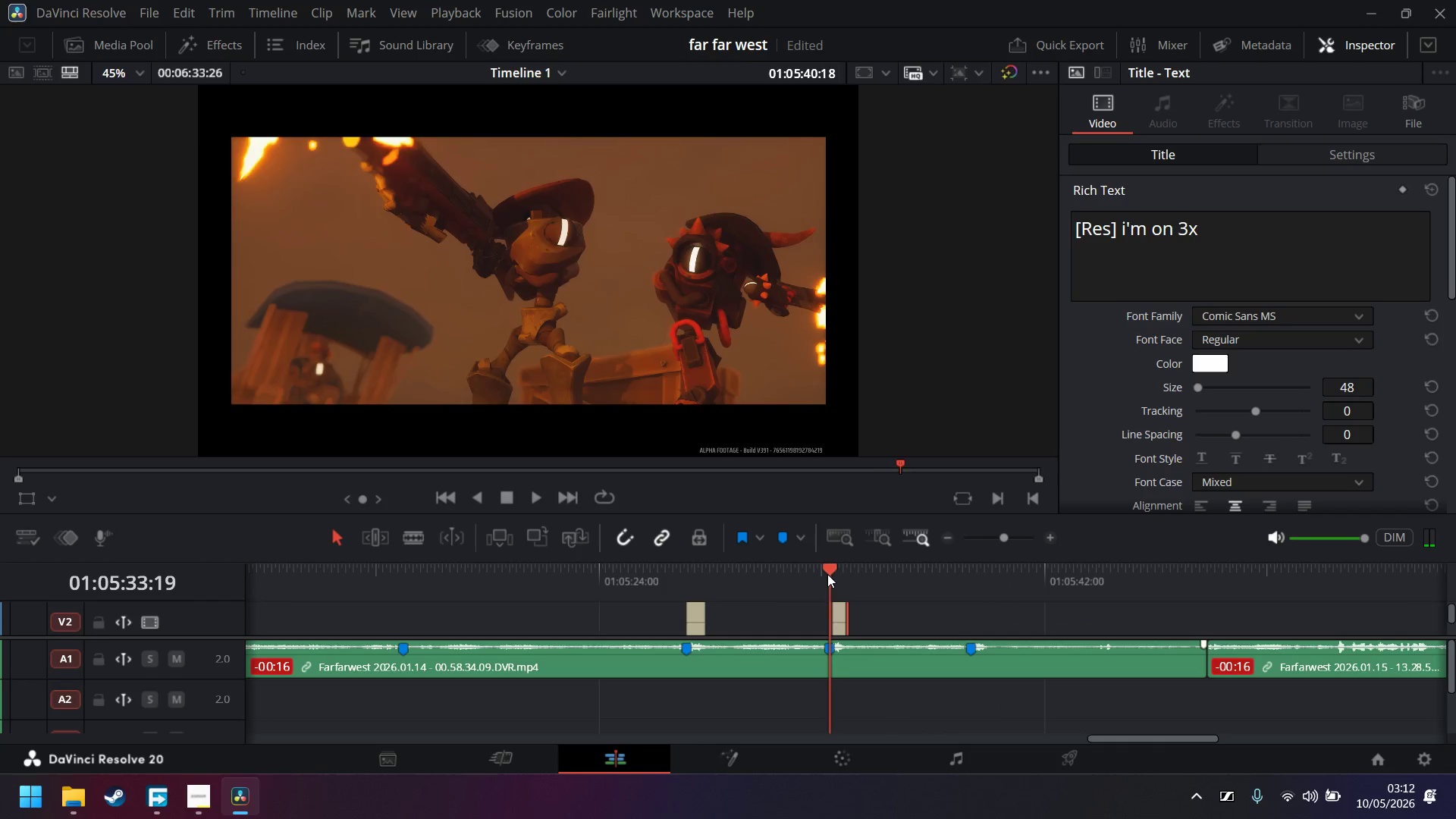 
key(Space)
 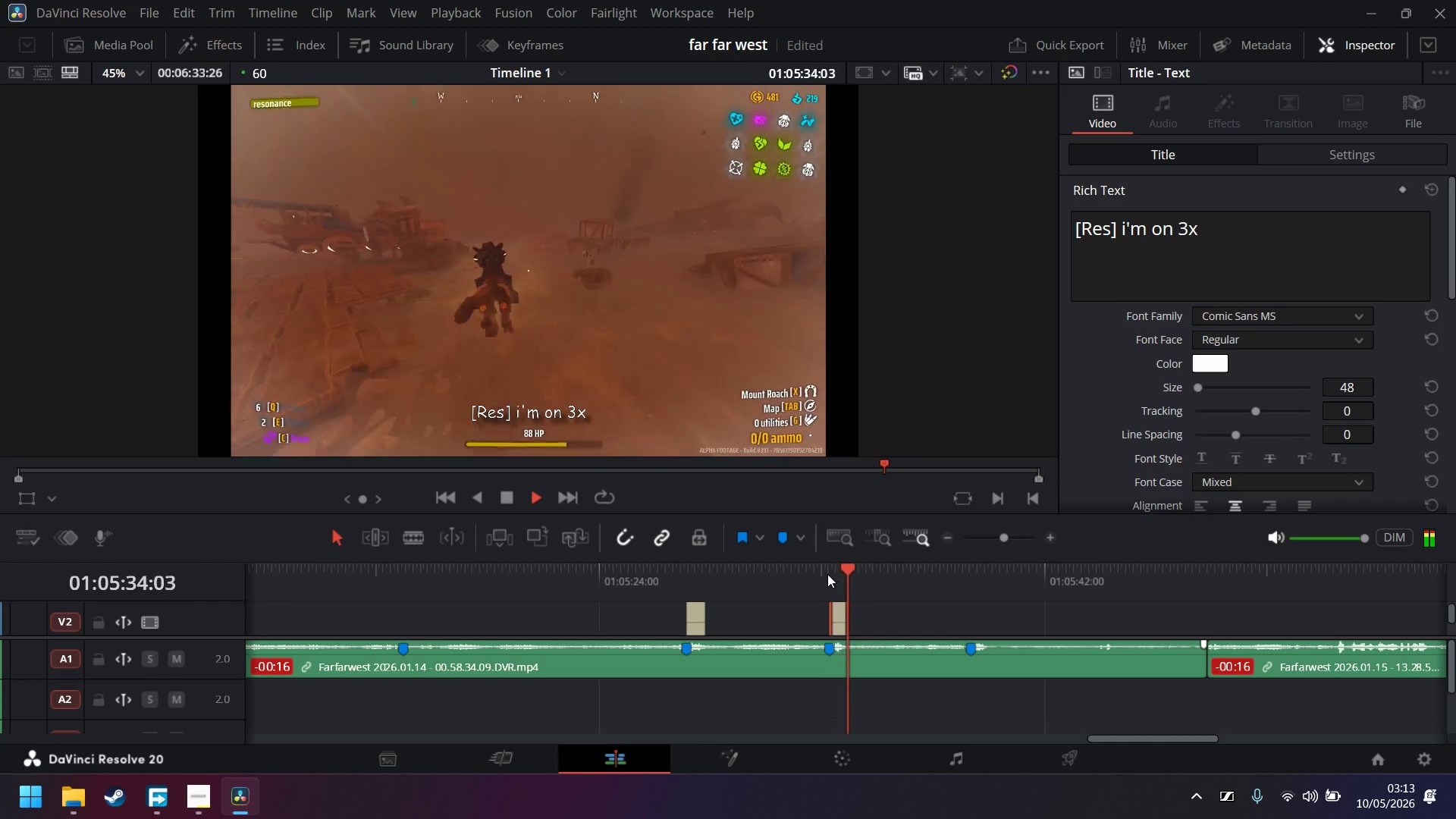 
key(Space)
 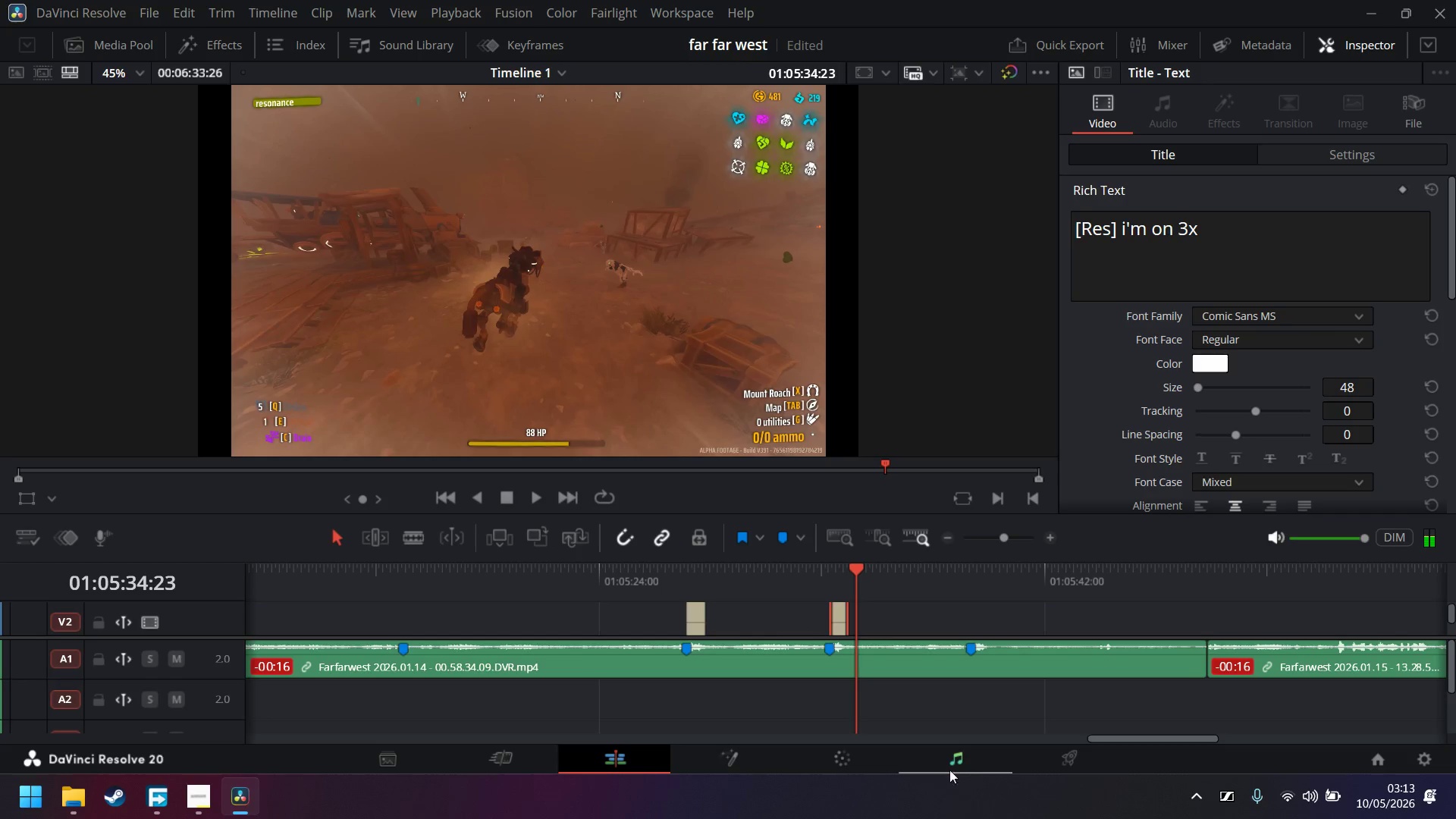 
left_click([977, 759])
 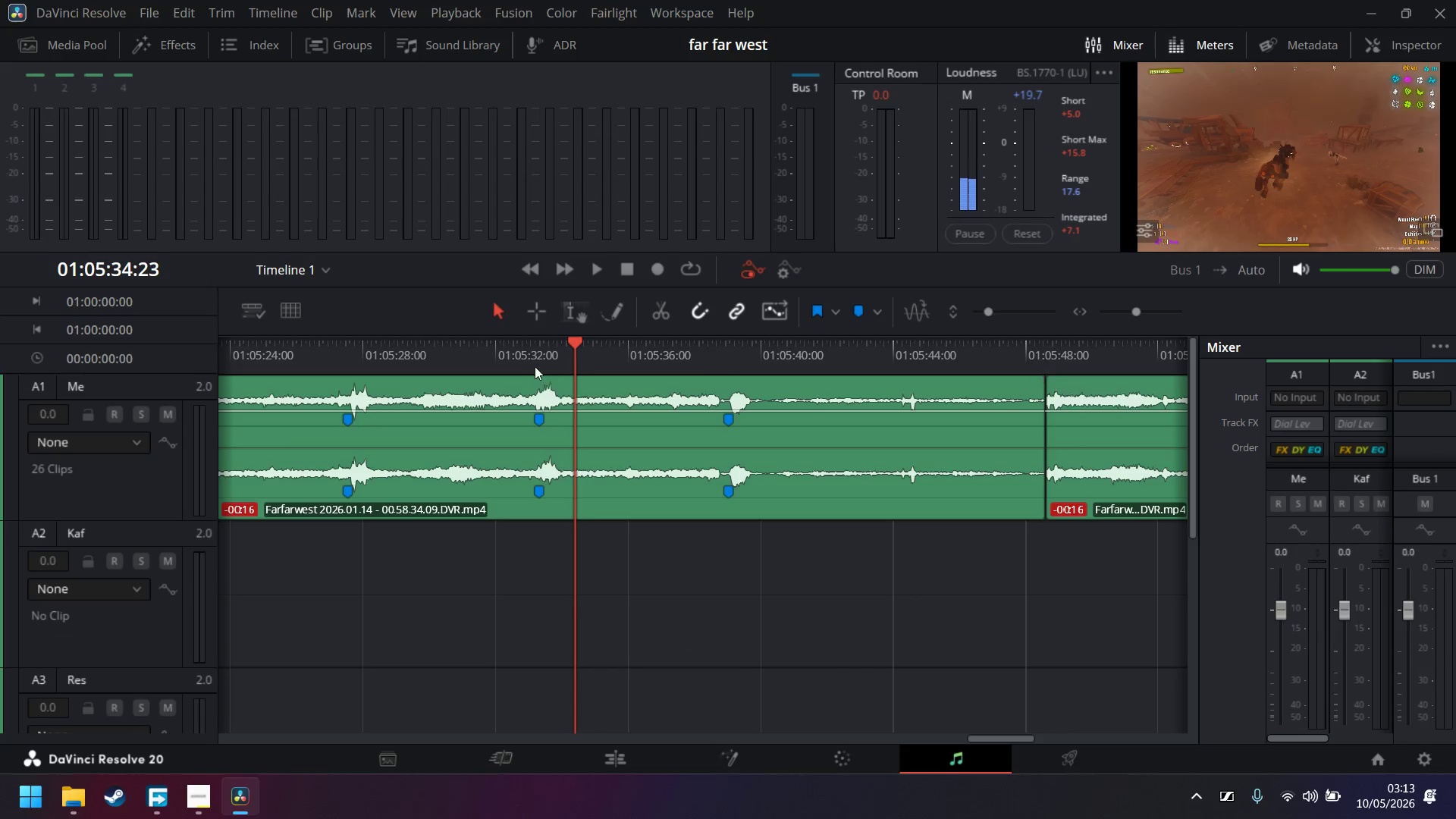 
key(Space)
 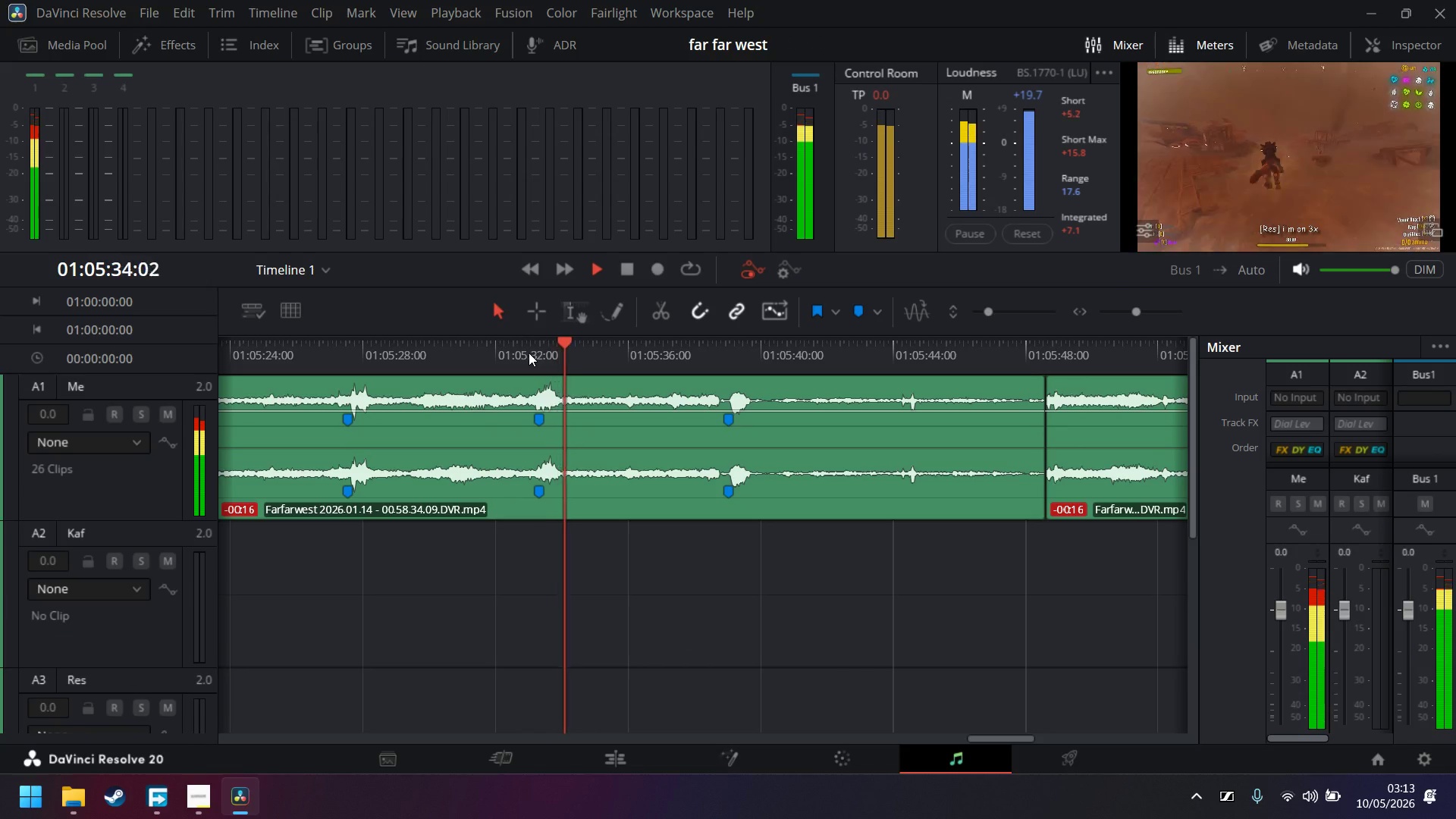 
left_click([499, 348])
 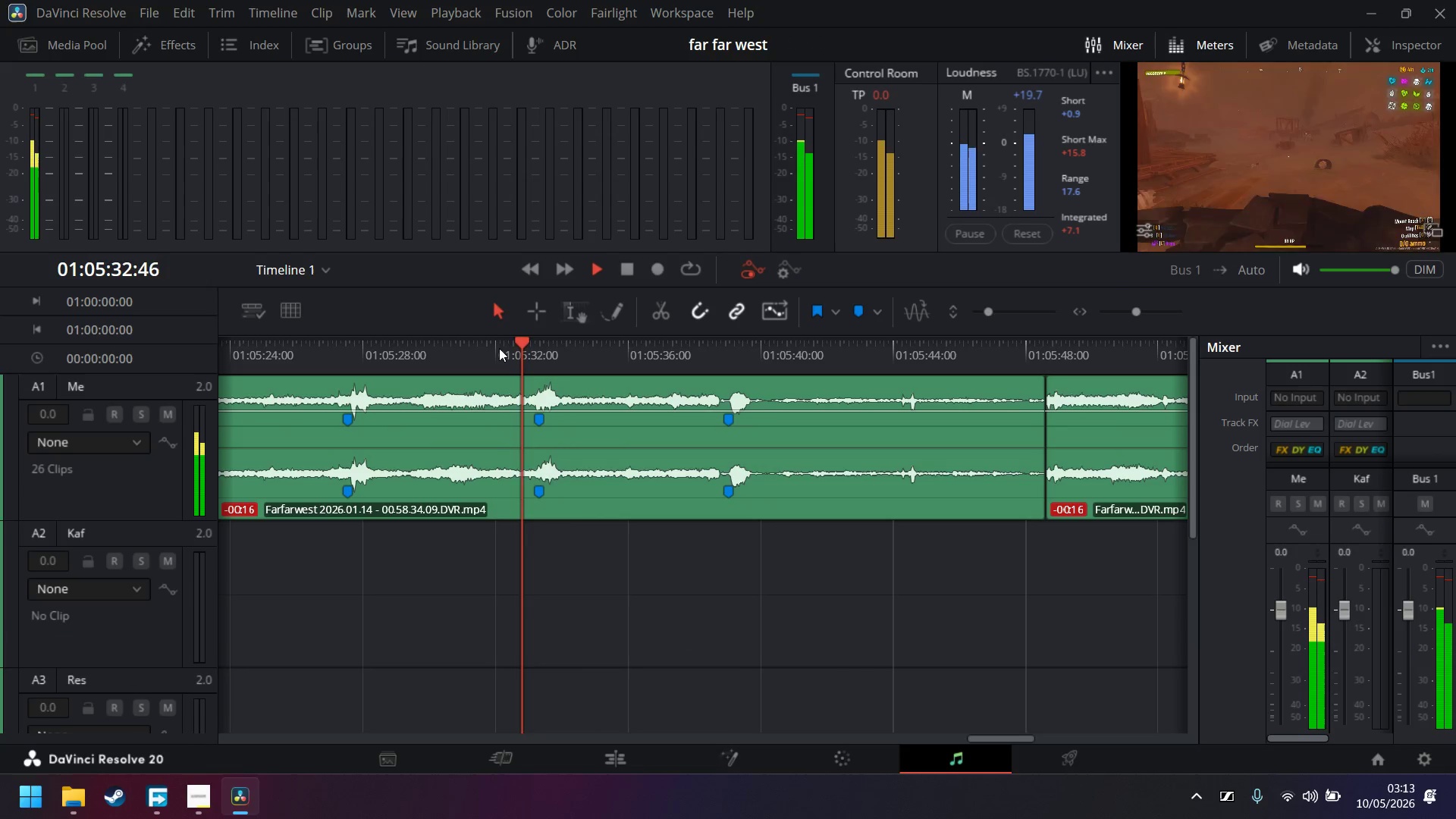 
key(Space)
 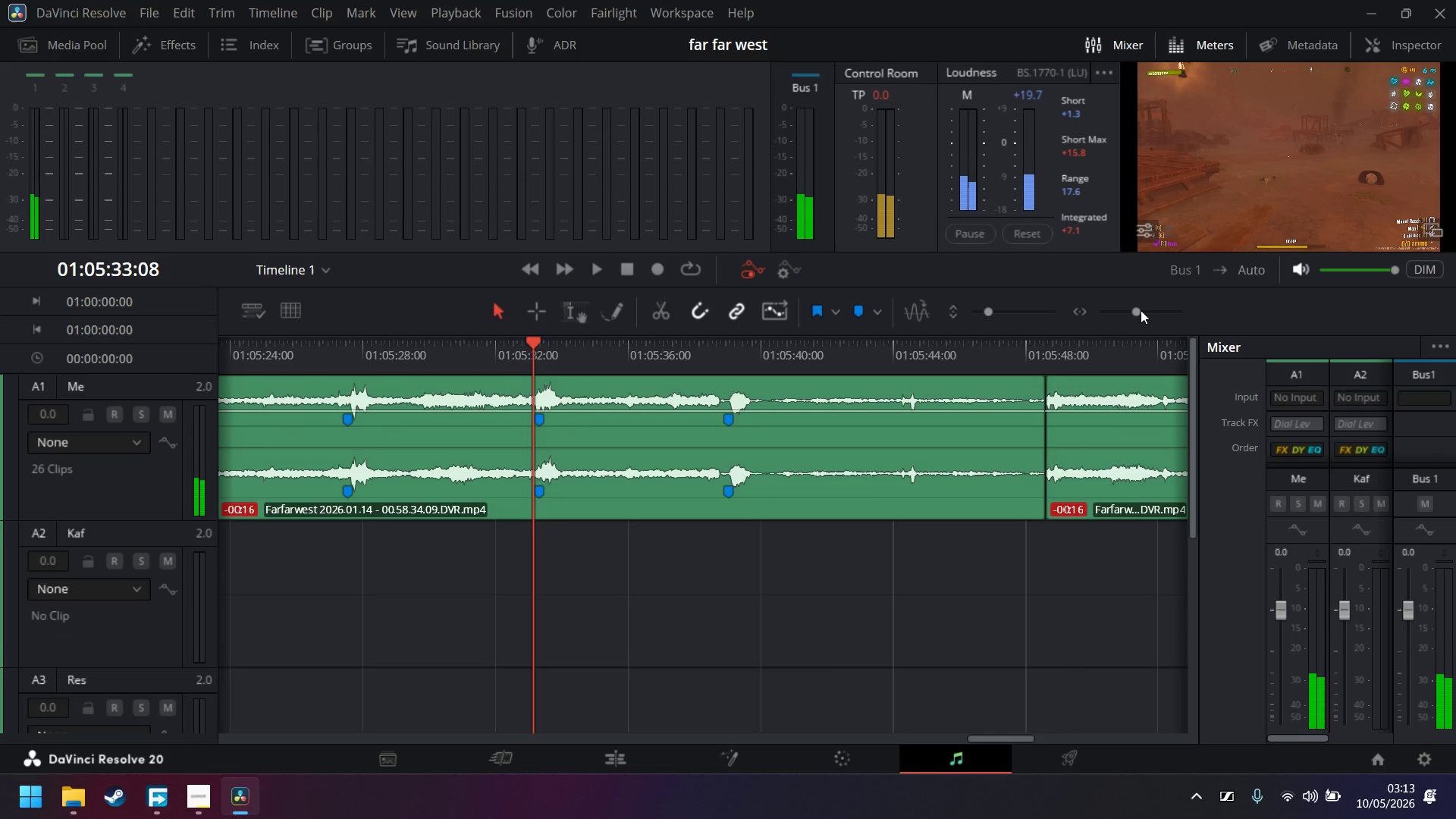 
left_click([1142, 314])
 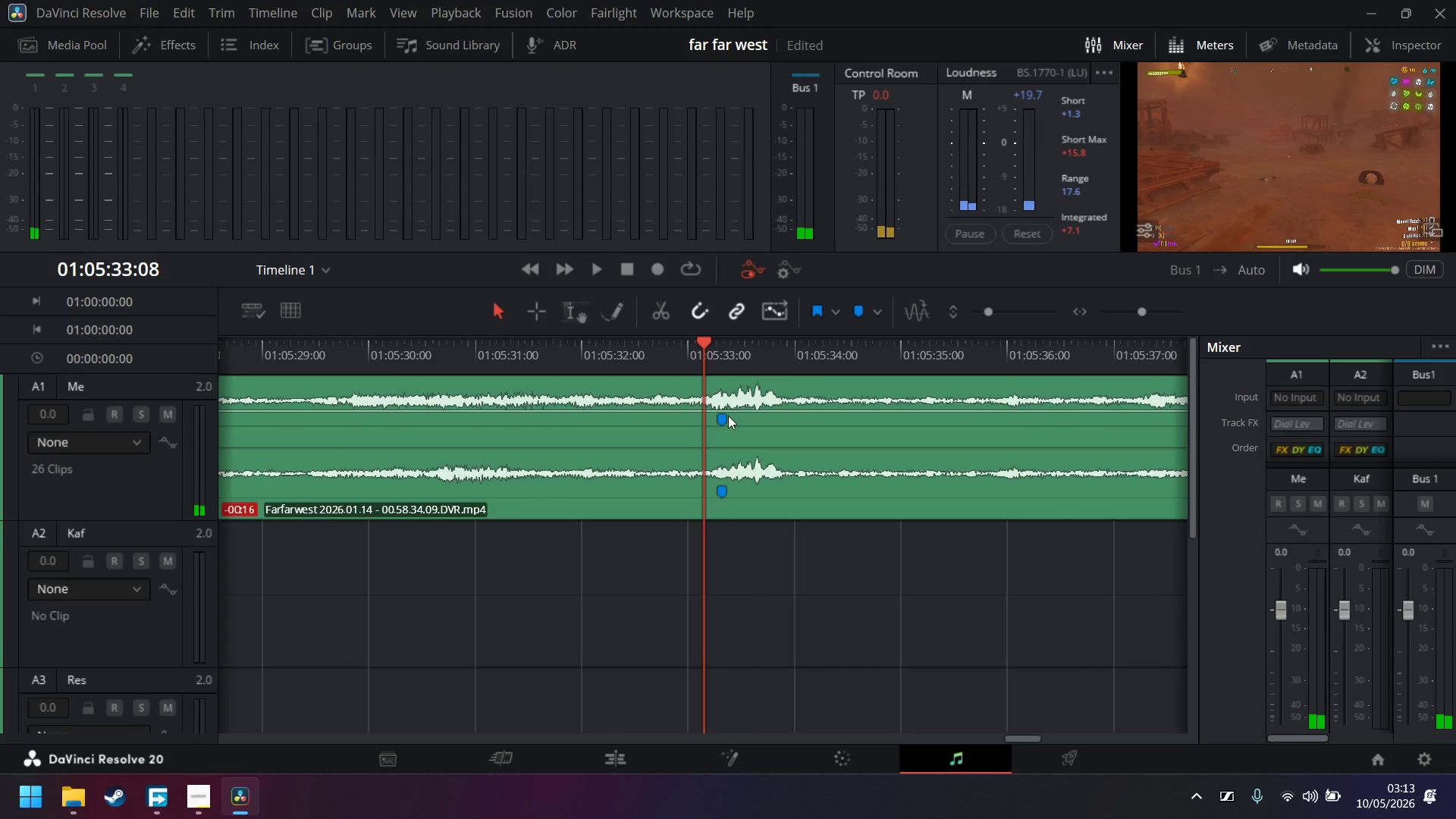 
key(Control+ControlLeft)
 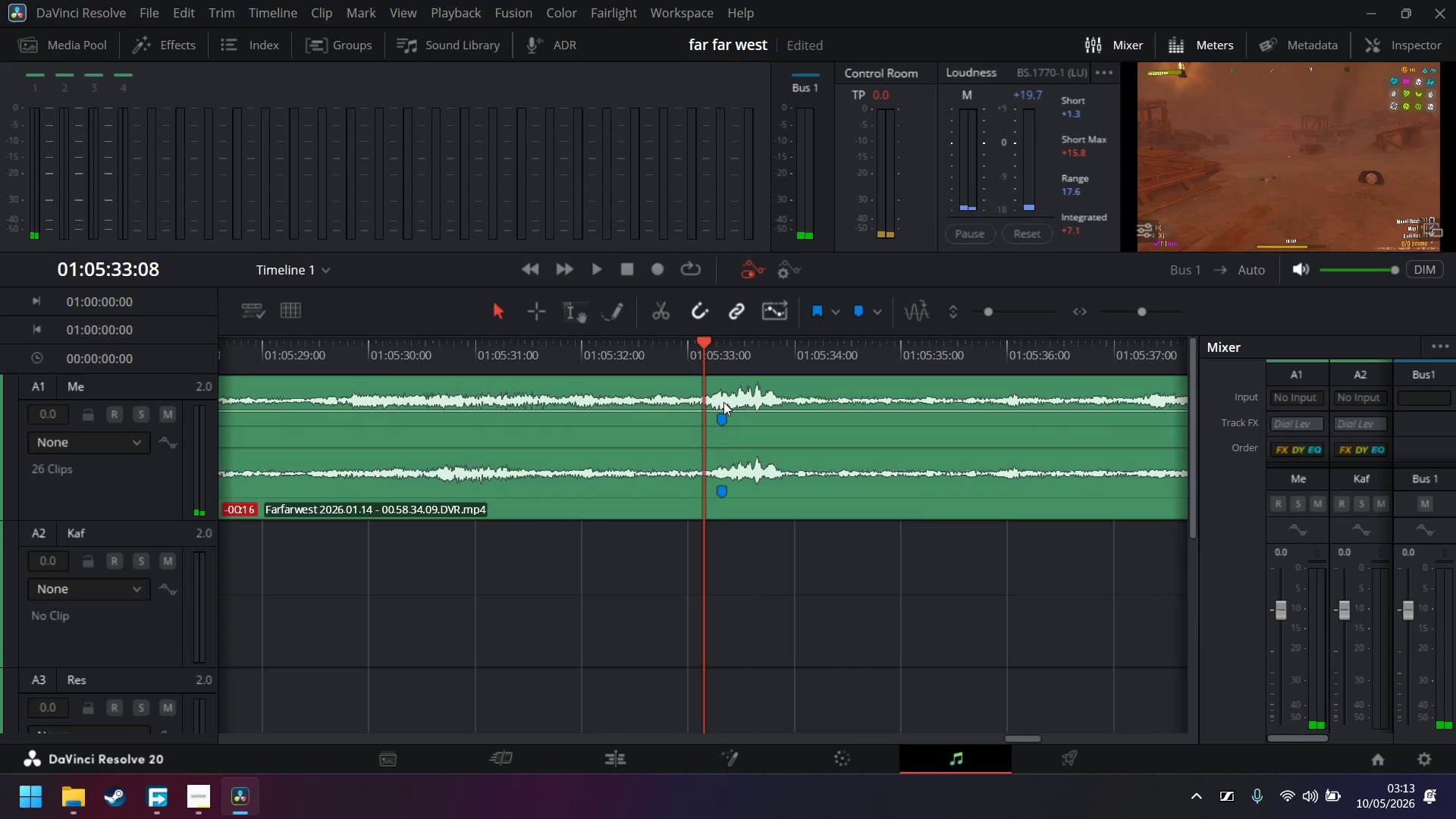 
key(Control+B)
 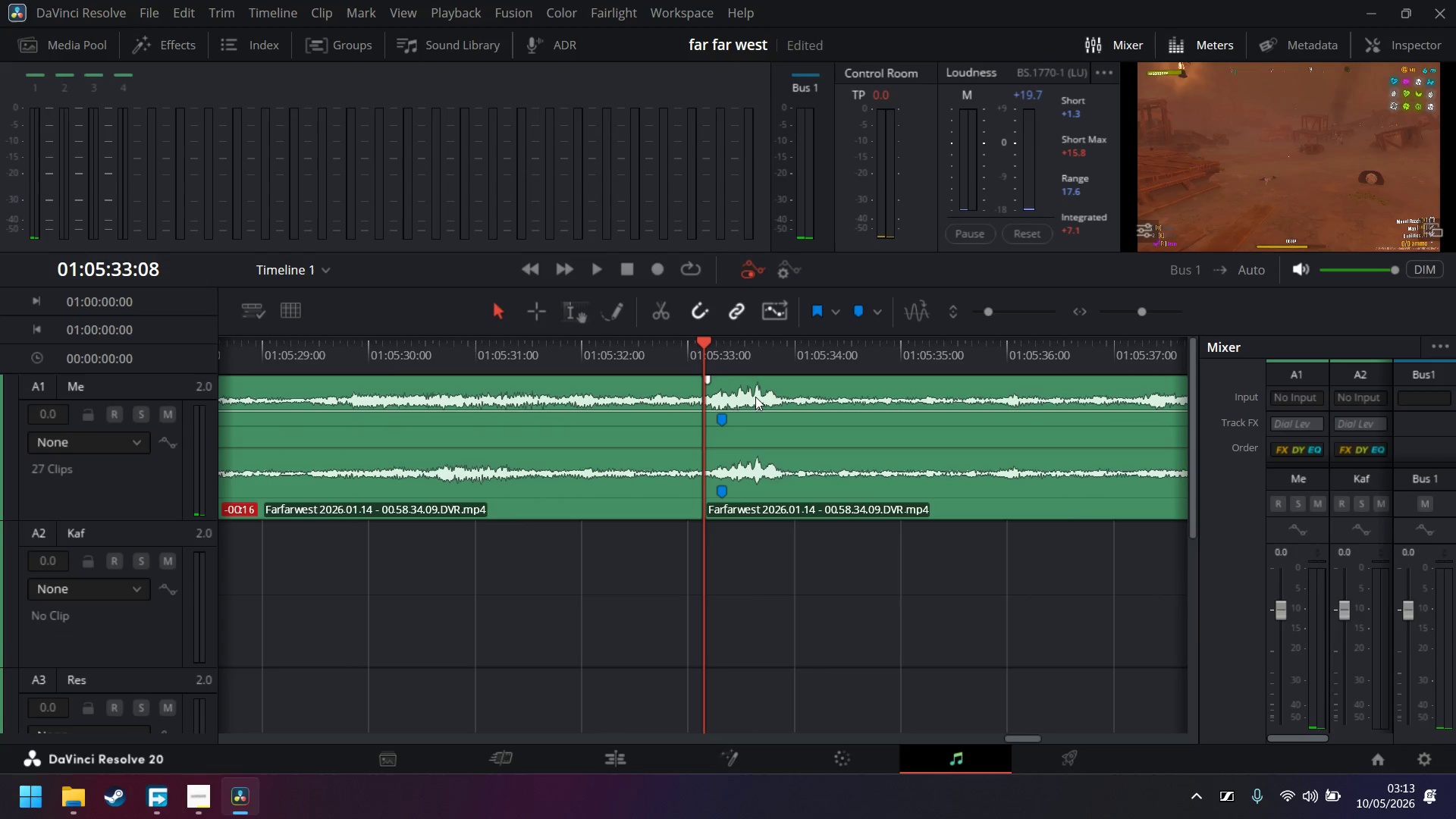 
key(Space)
 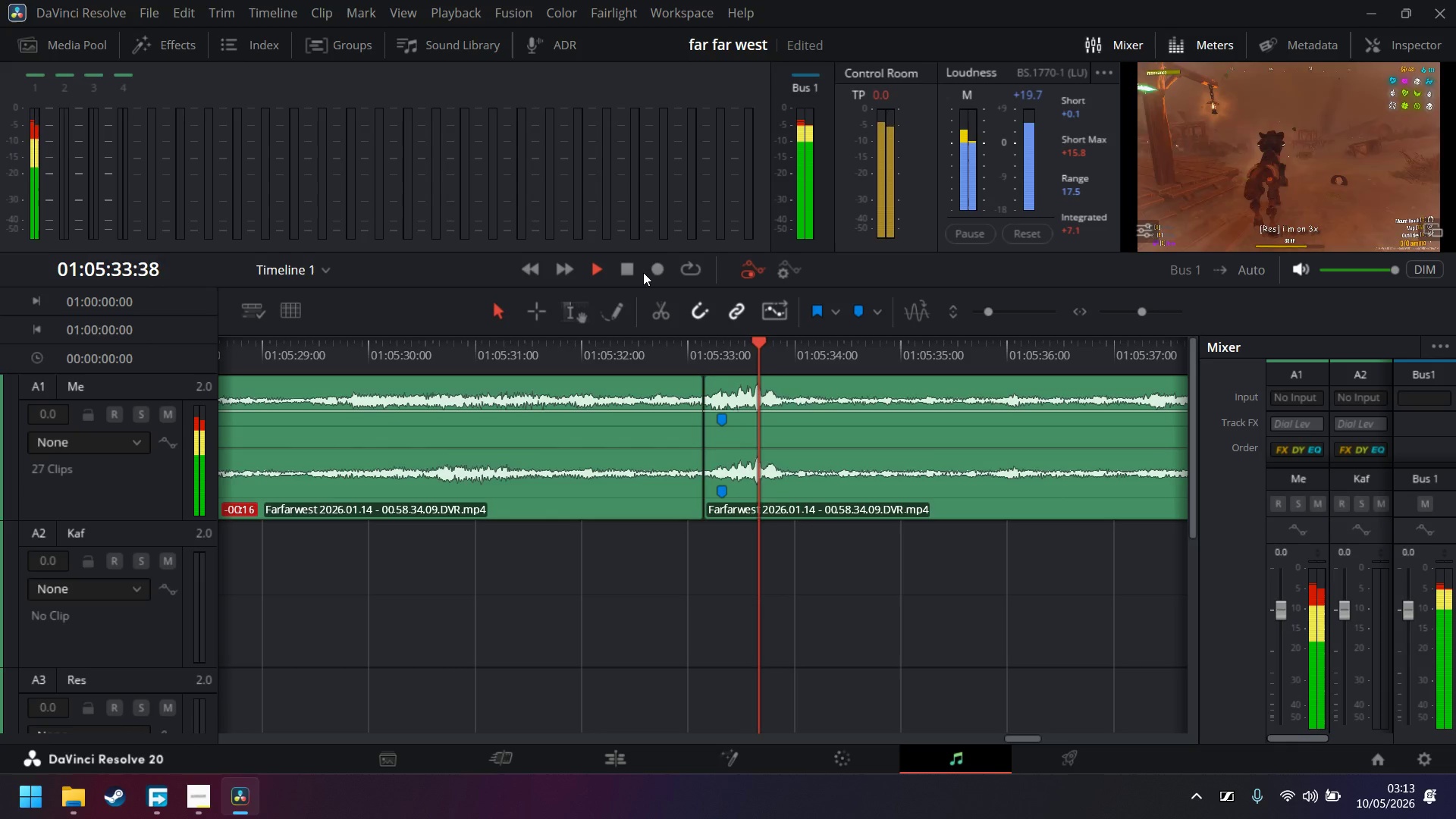 
key(Space)
 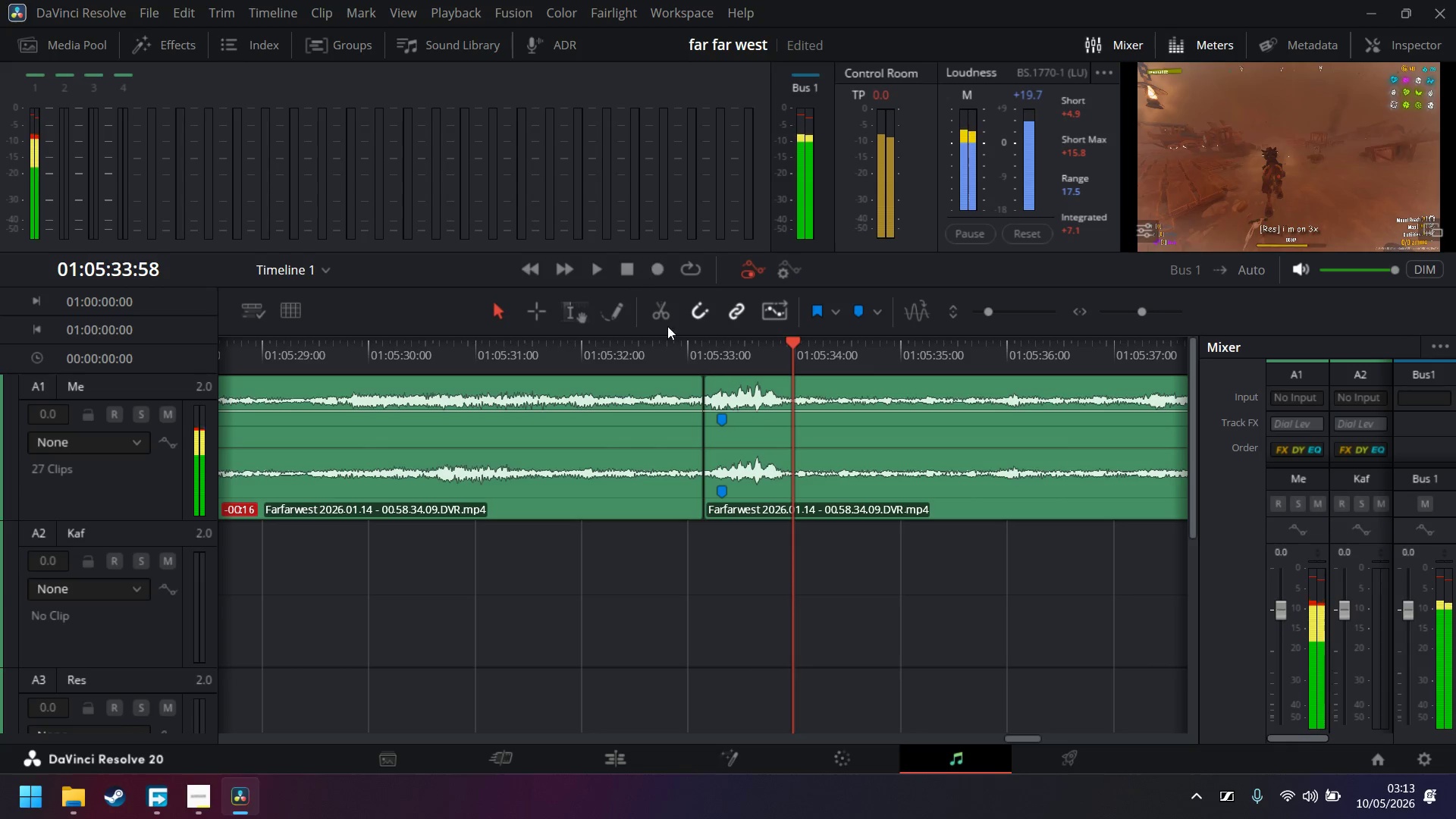 
key(Control+ControlLeft)
 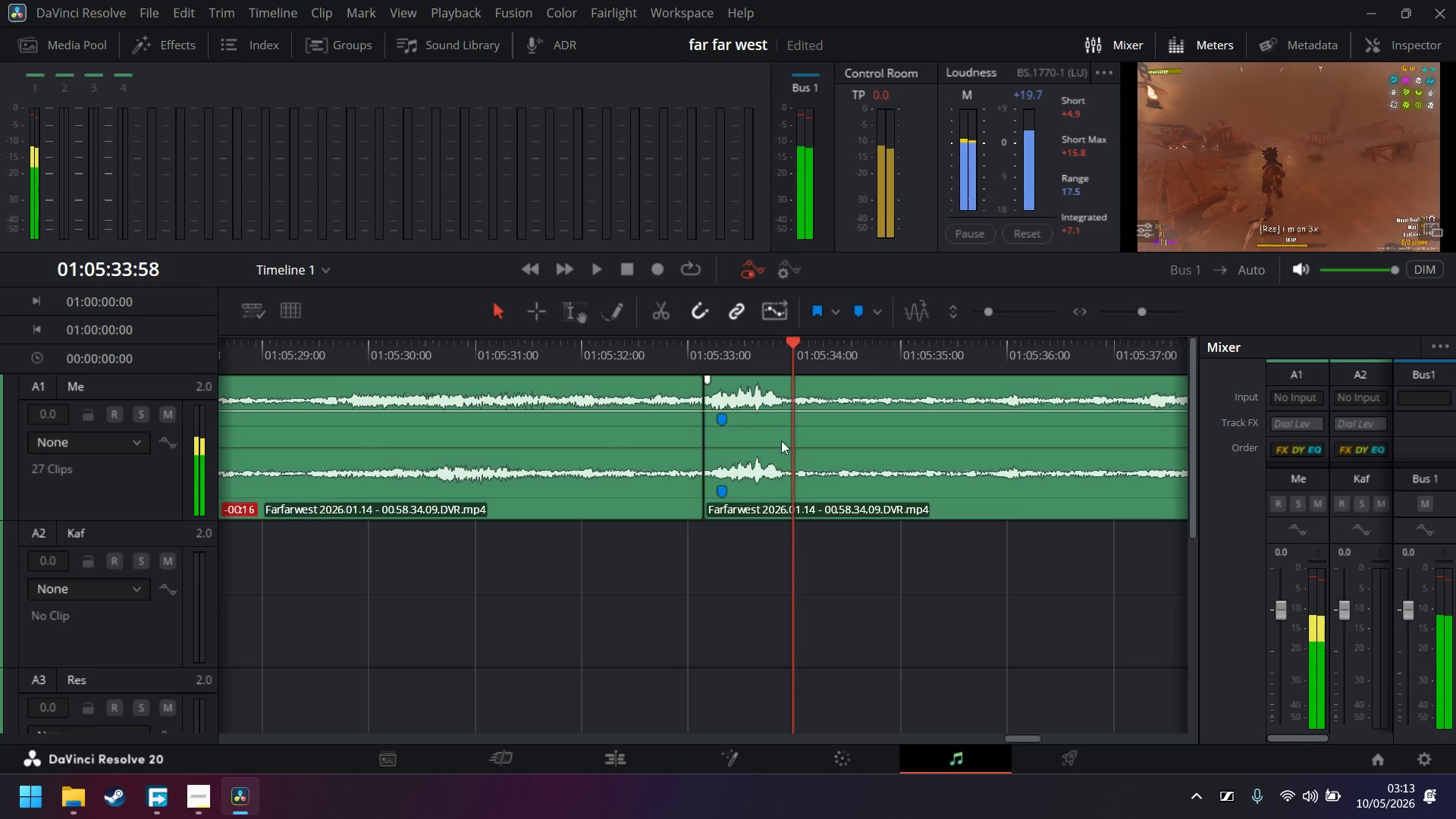 
key(Control+B)
 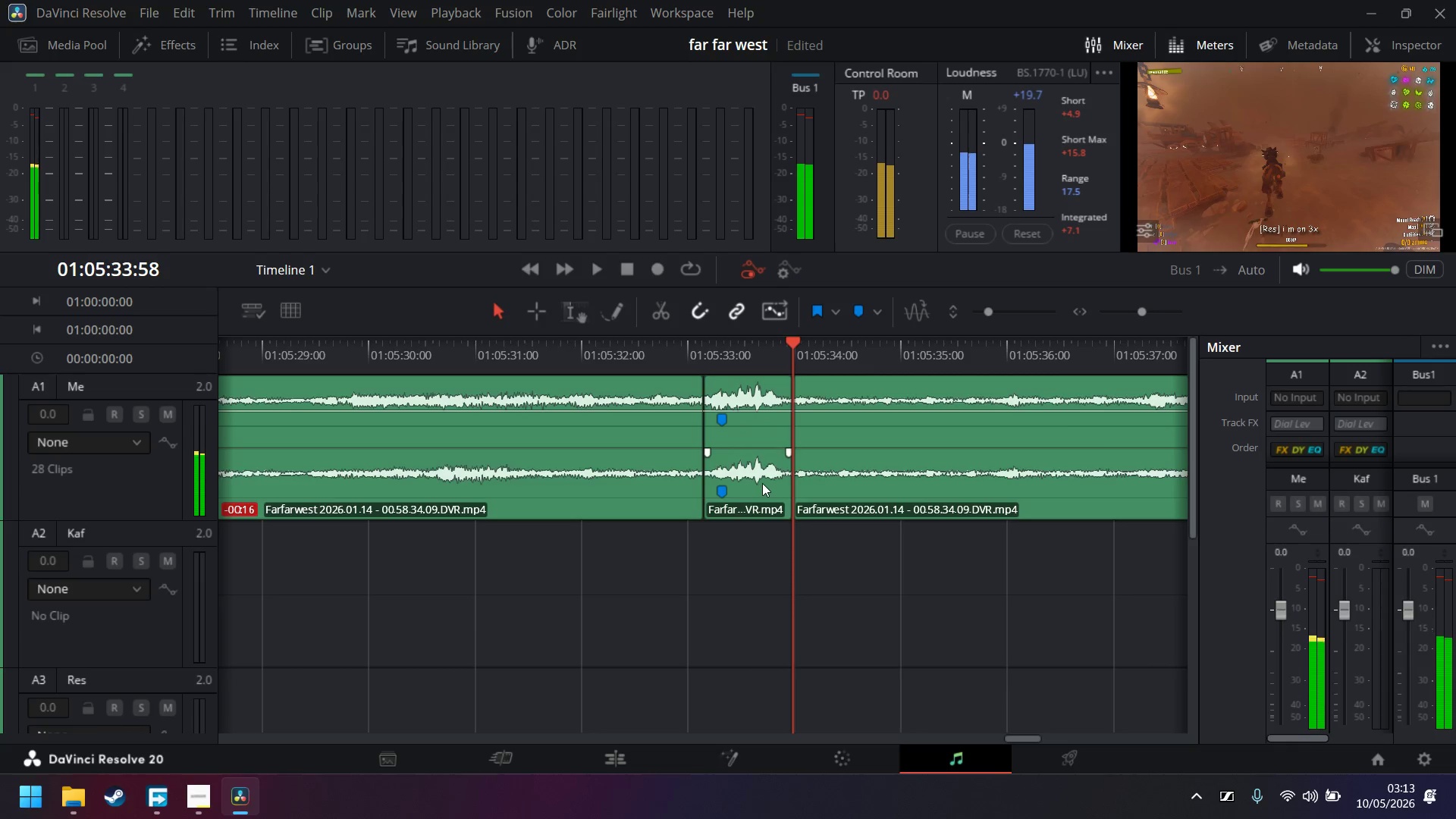 
left_click_drag(start_coordinate=[765, 484], to_coordinate=[765, 543])
 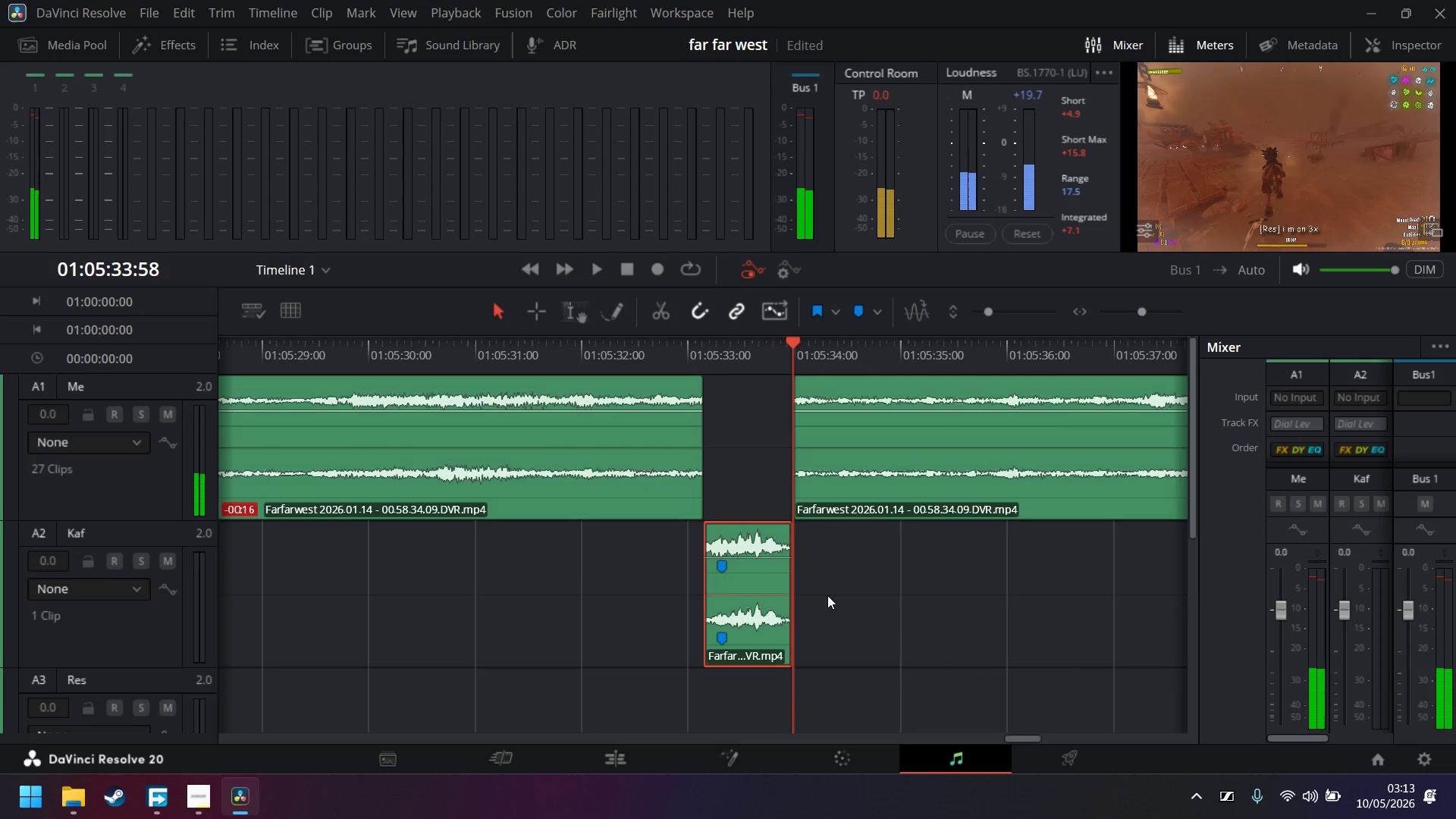 
scroll: coordinate [838, 599], scroll_direction: down, amount: 1.0
 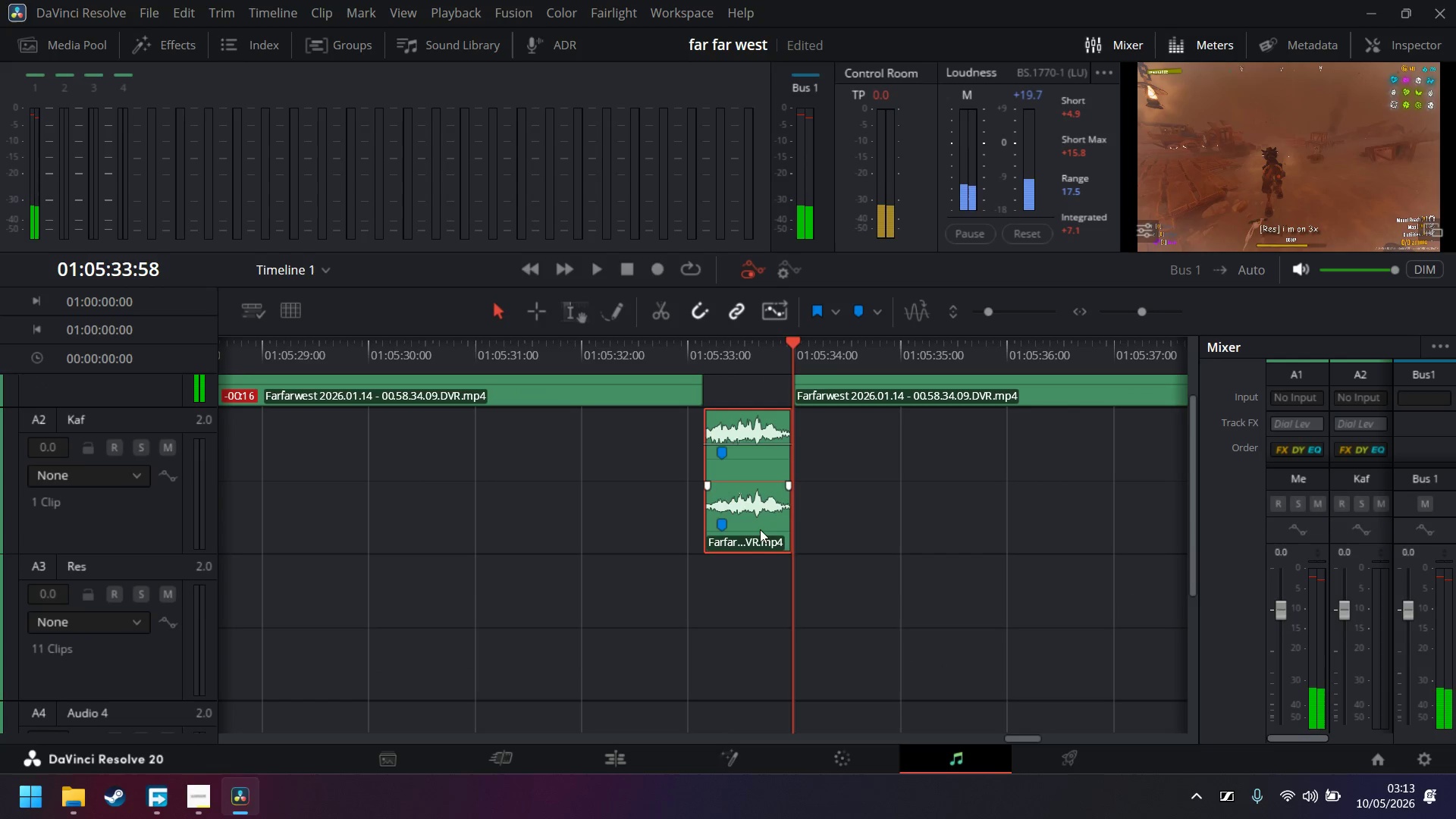 
left_click_drag(start_coordinate=[755, 513], to_coordinate=[756, 566])
 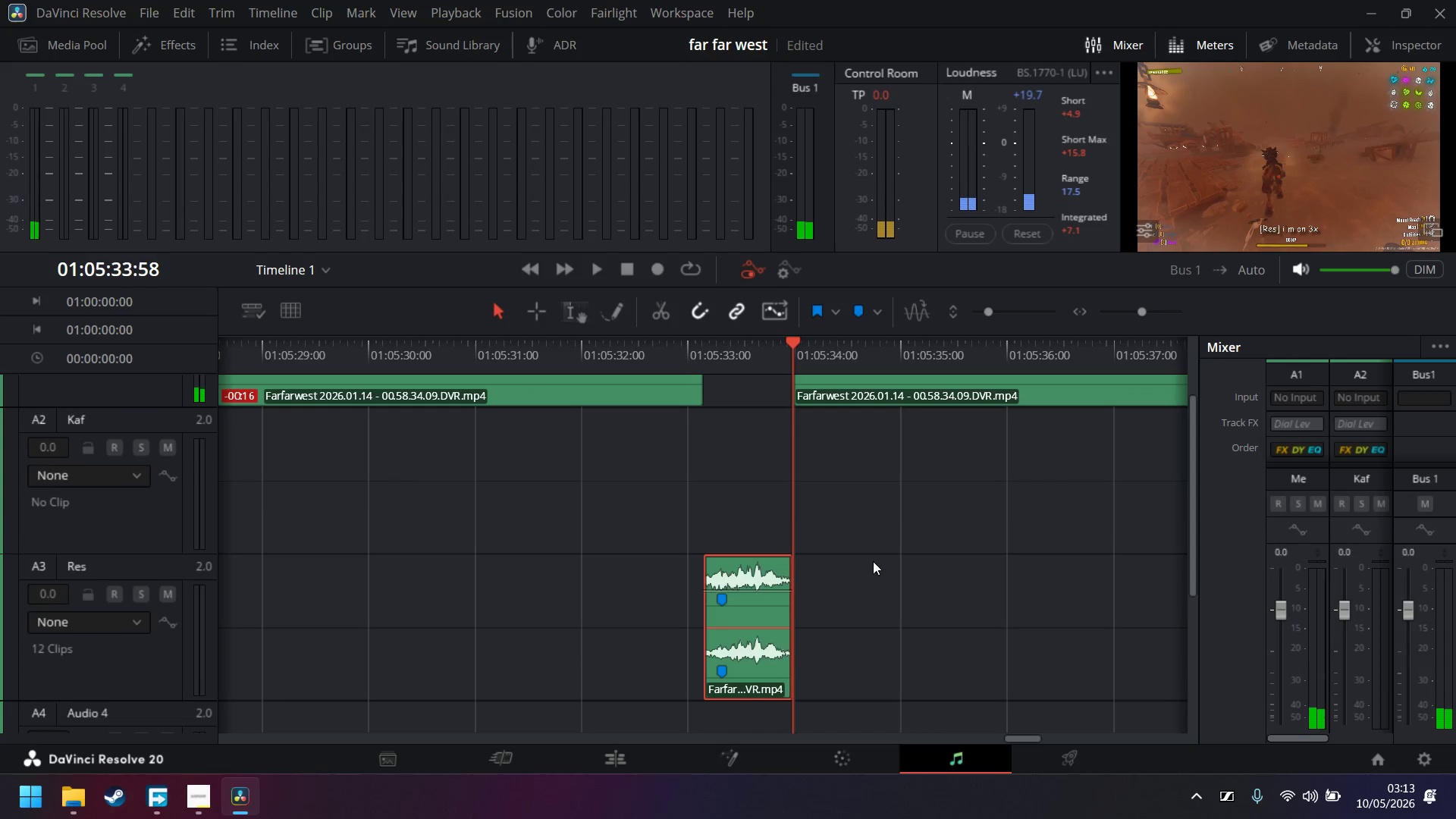 
key(Space)
 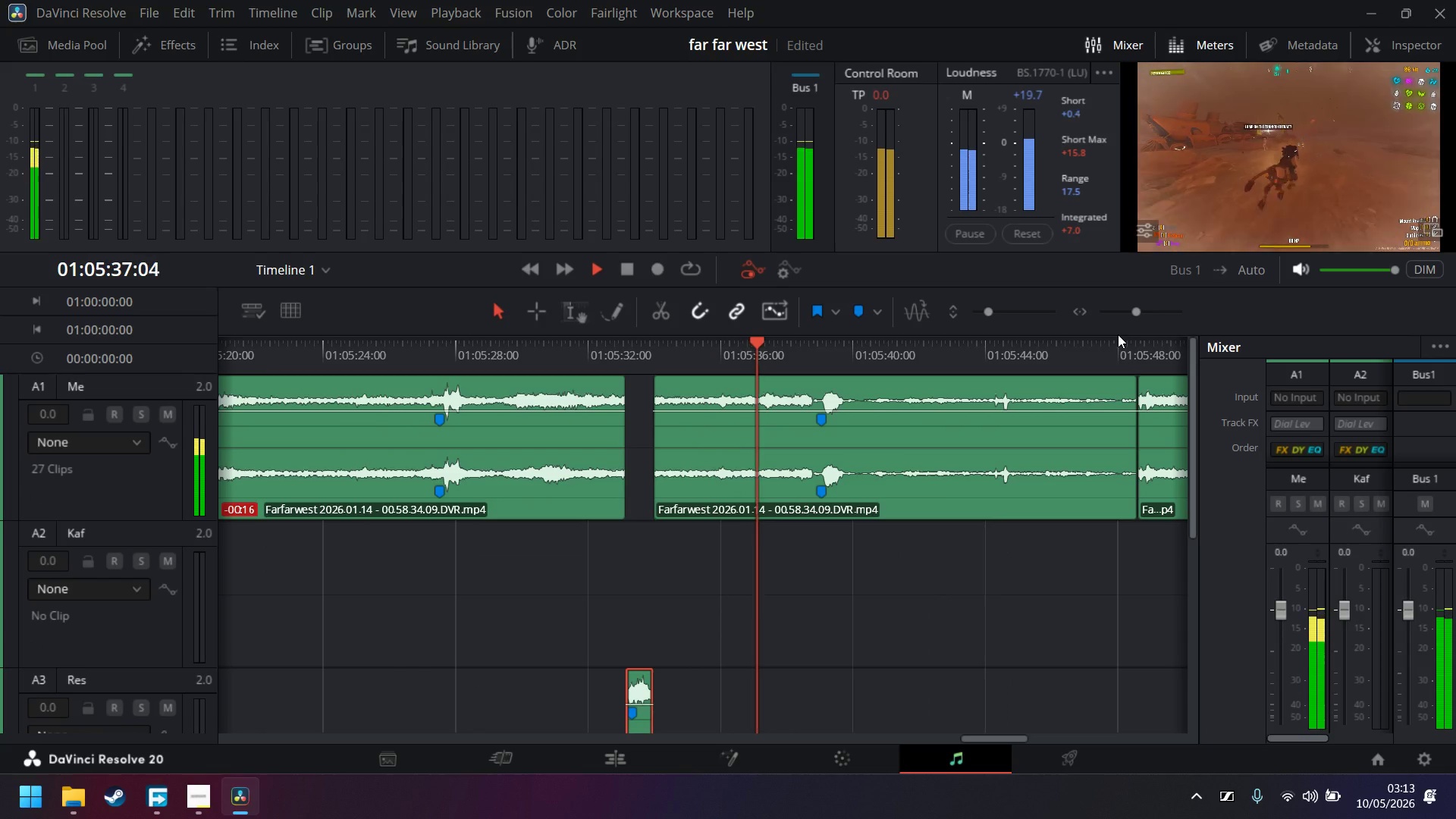 
scroll: coordinate [873, 560], scroll_direction: up, amount: 4.0
 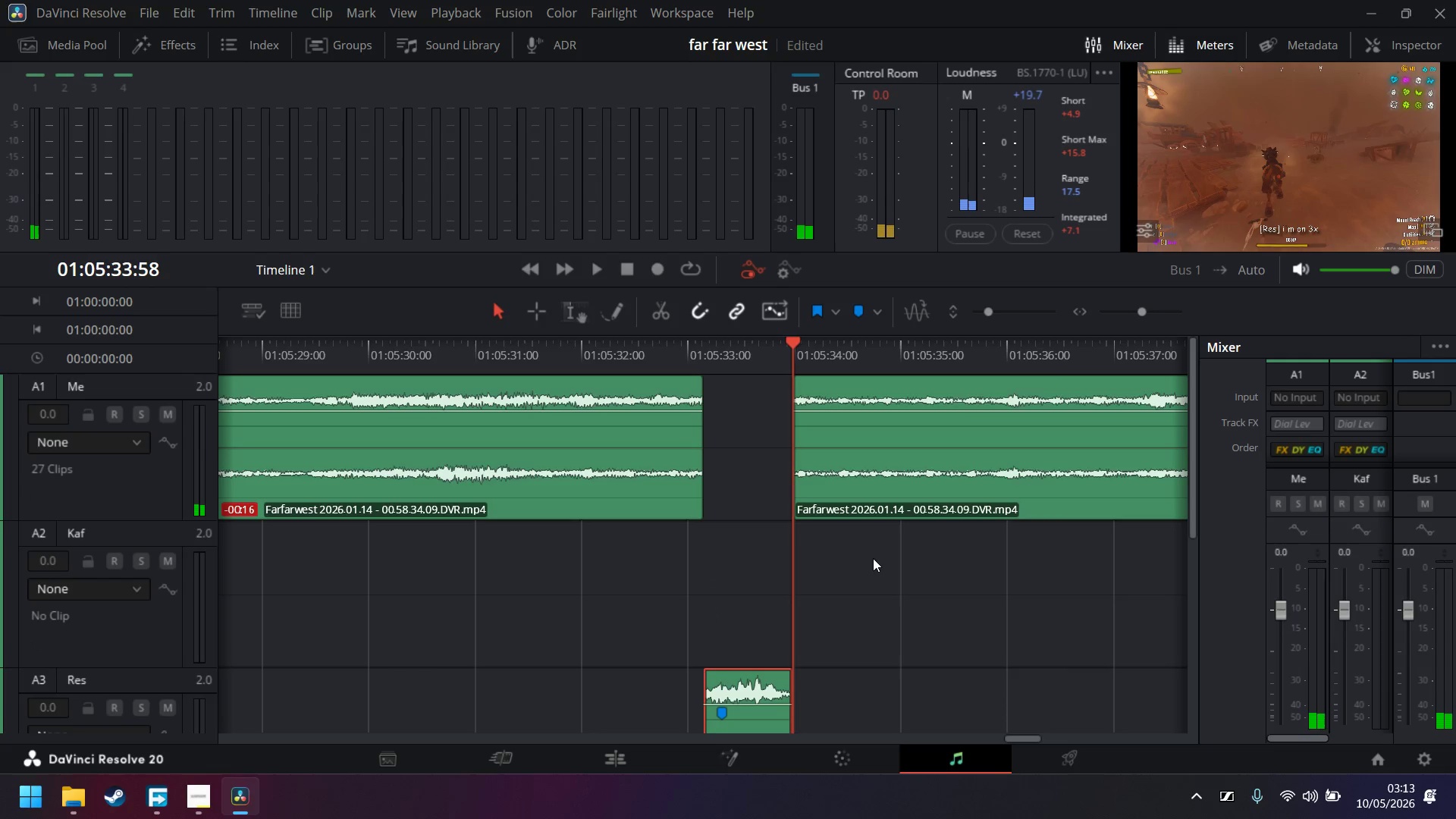 
wait(7.94)
 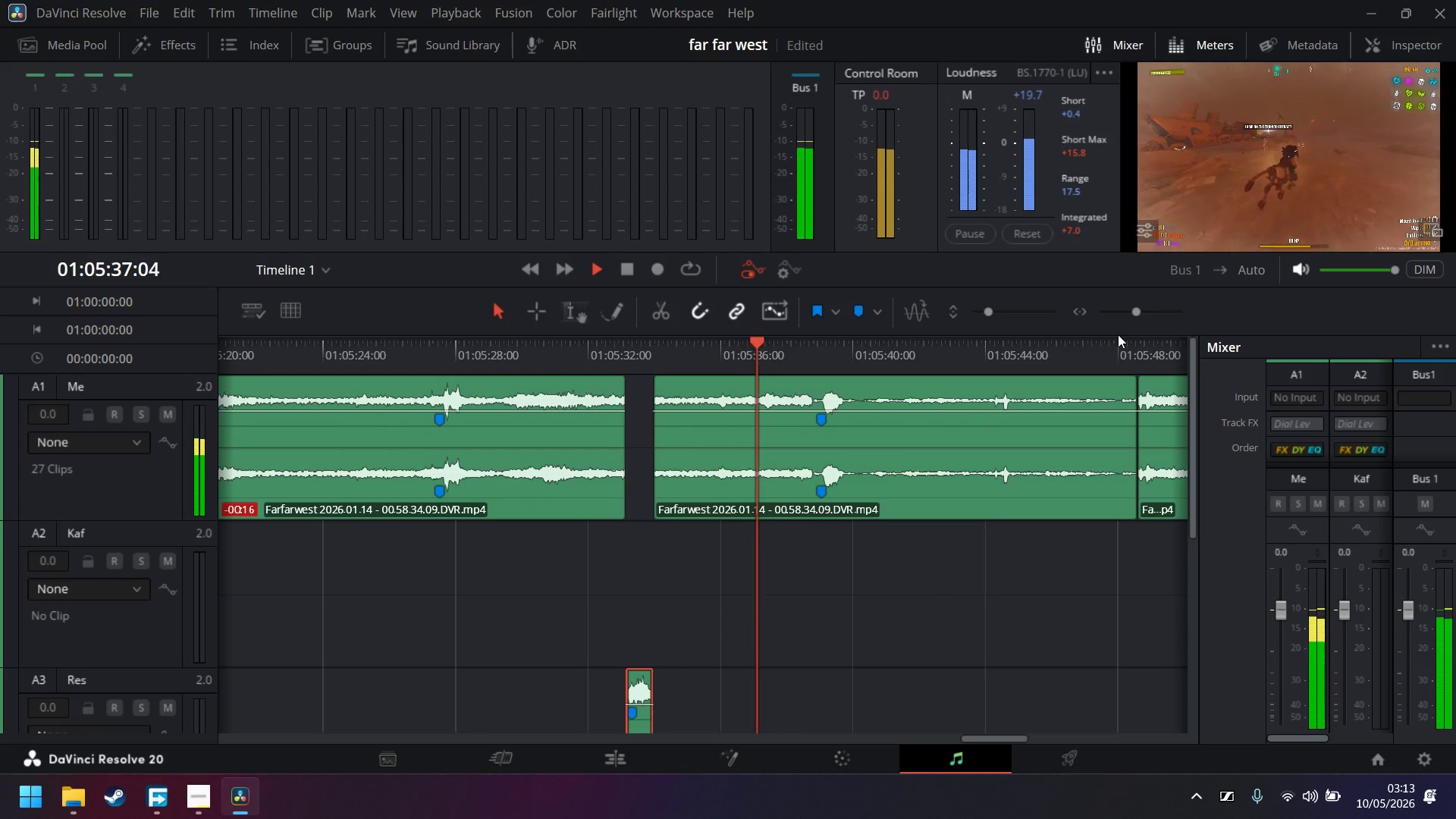 
left_click_drag(start_coordinate=[990, 734], to_coordinate=[1080, 726])
 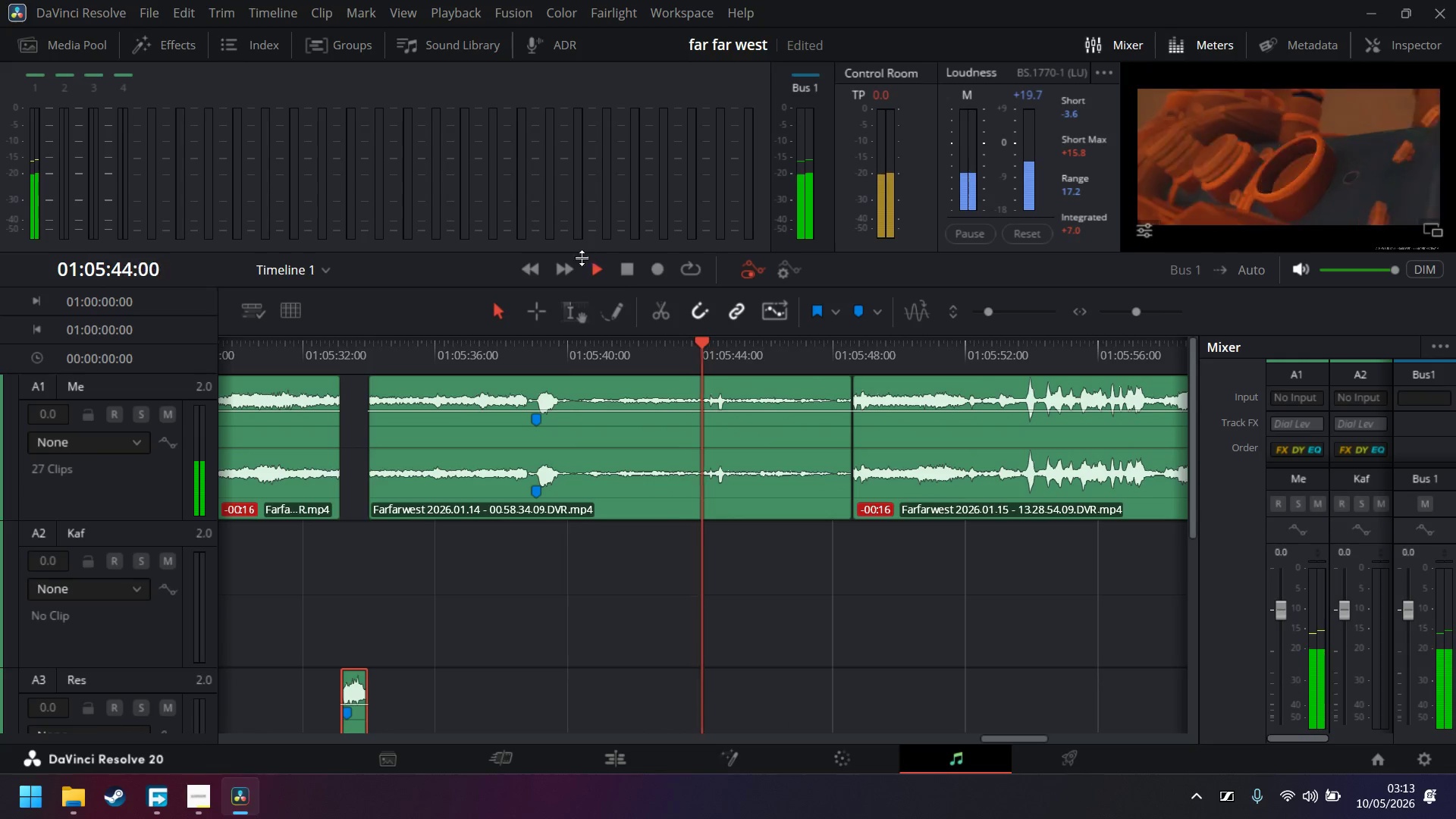 
left_click([628, 274])
 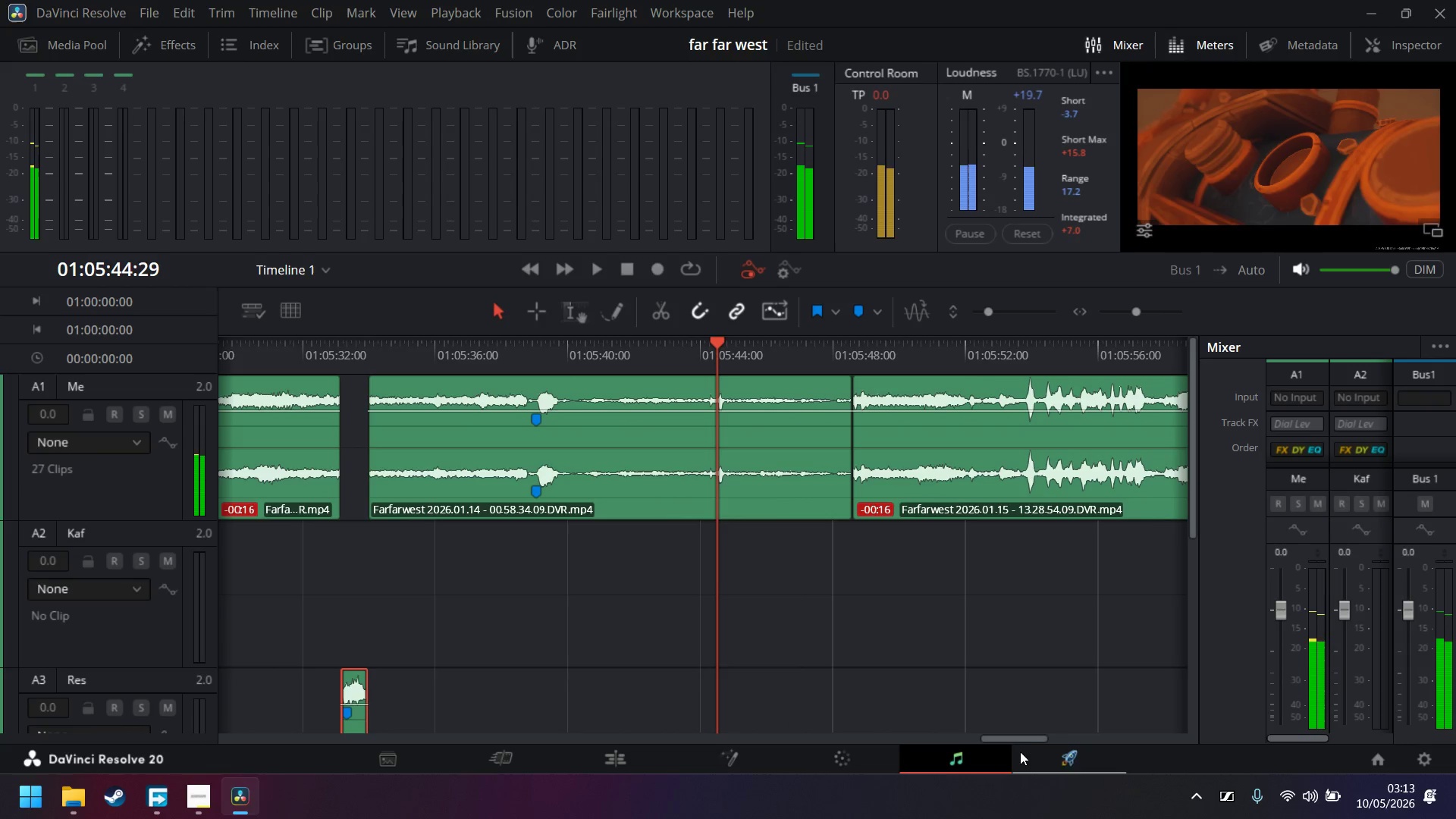 
left_click_drag(start_coordinate=[1024, 739], to_coordinate=[199, 686])
 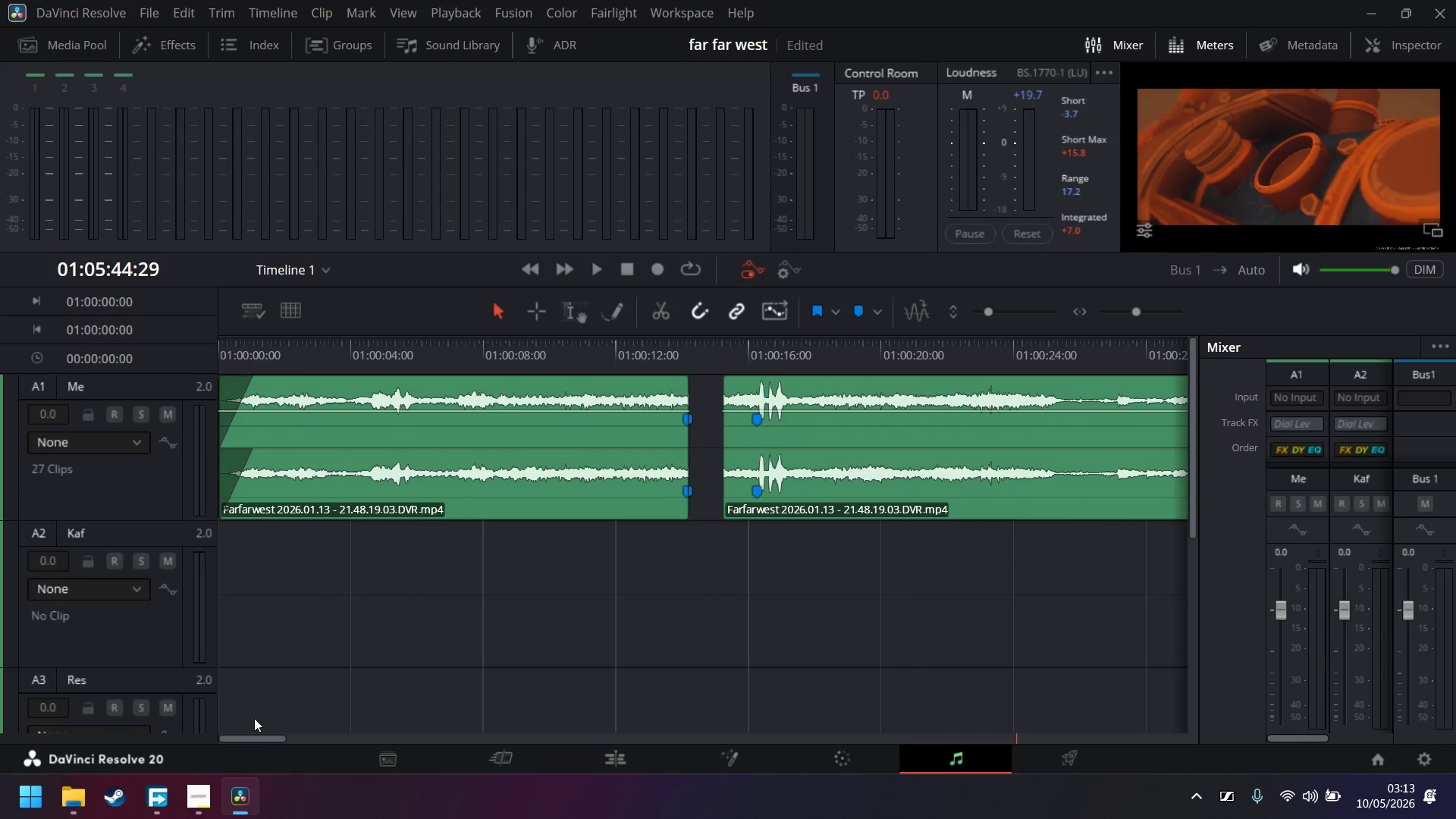 
left_click_drag(start_coordinate=[258, 735], to_coordinate=[243, 740])
 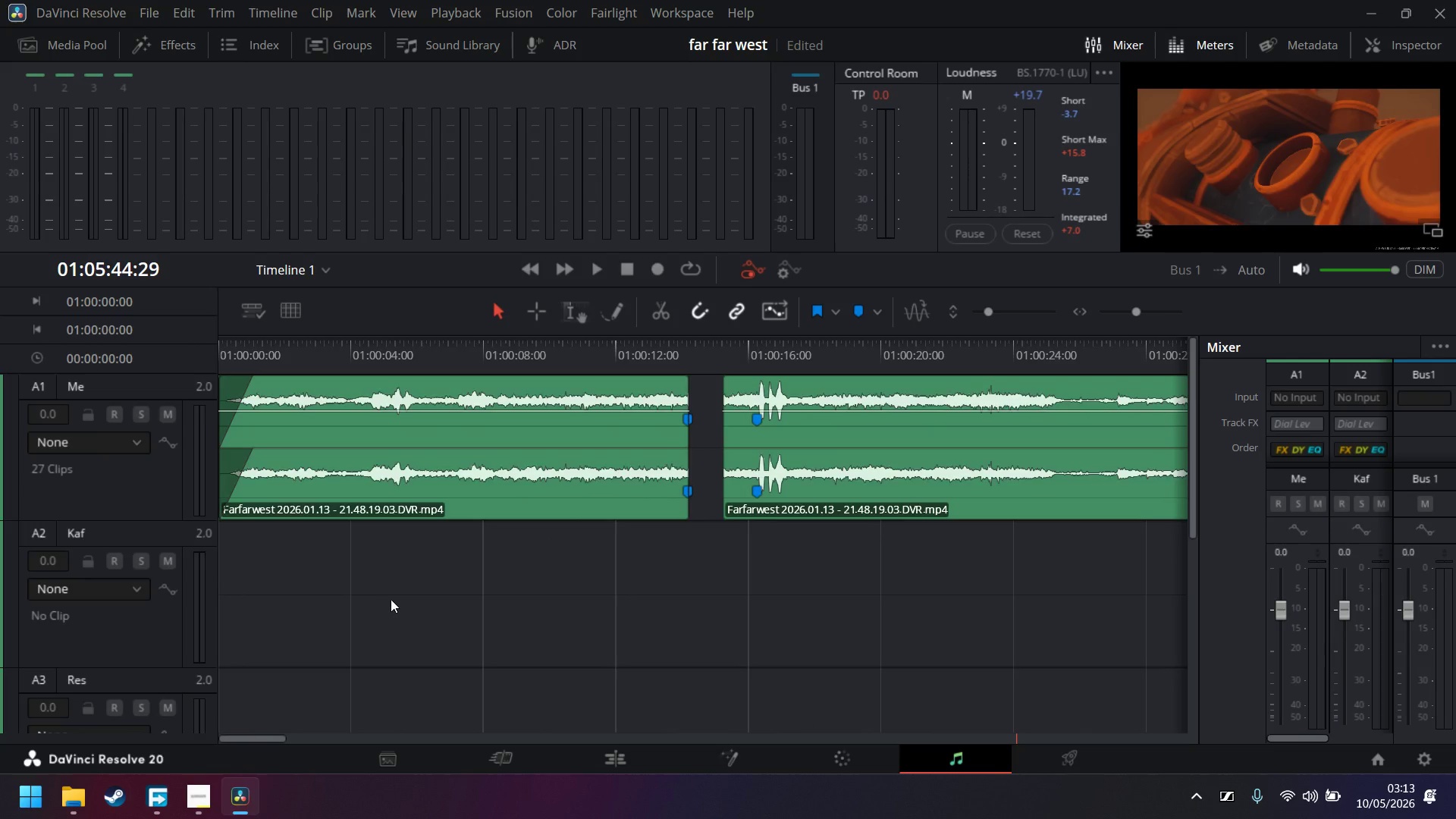 
scroll: coordinate [391, 599], scroll_direction: down, amount: 2.0
 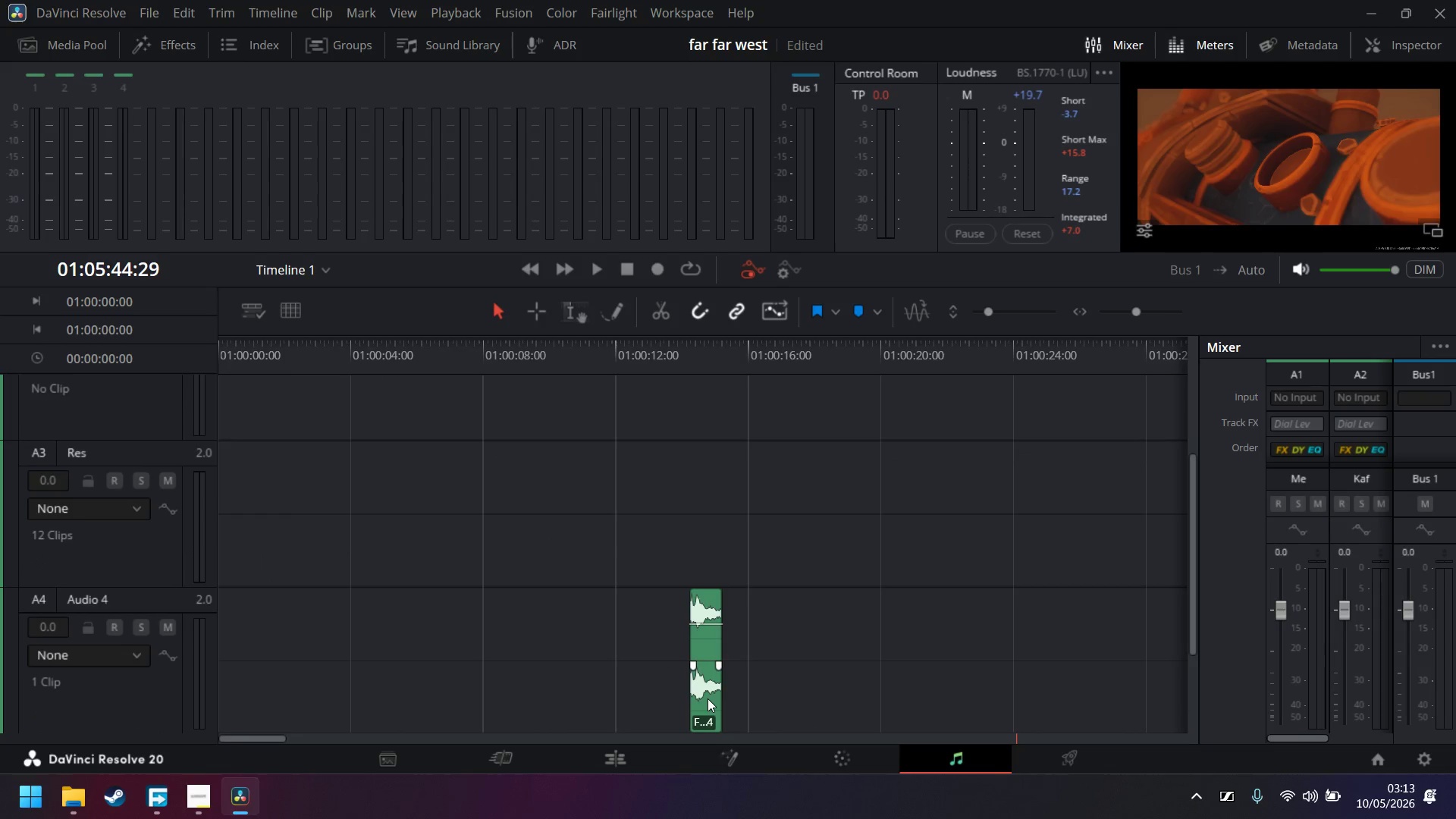 
left_click([670, 344])
 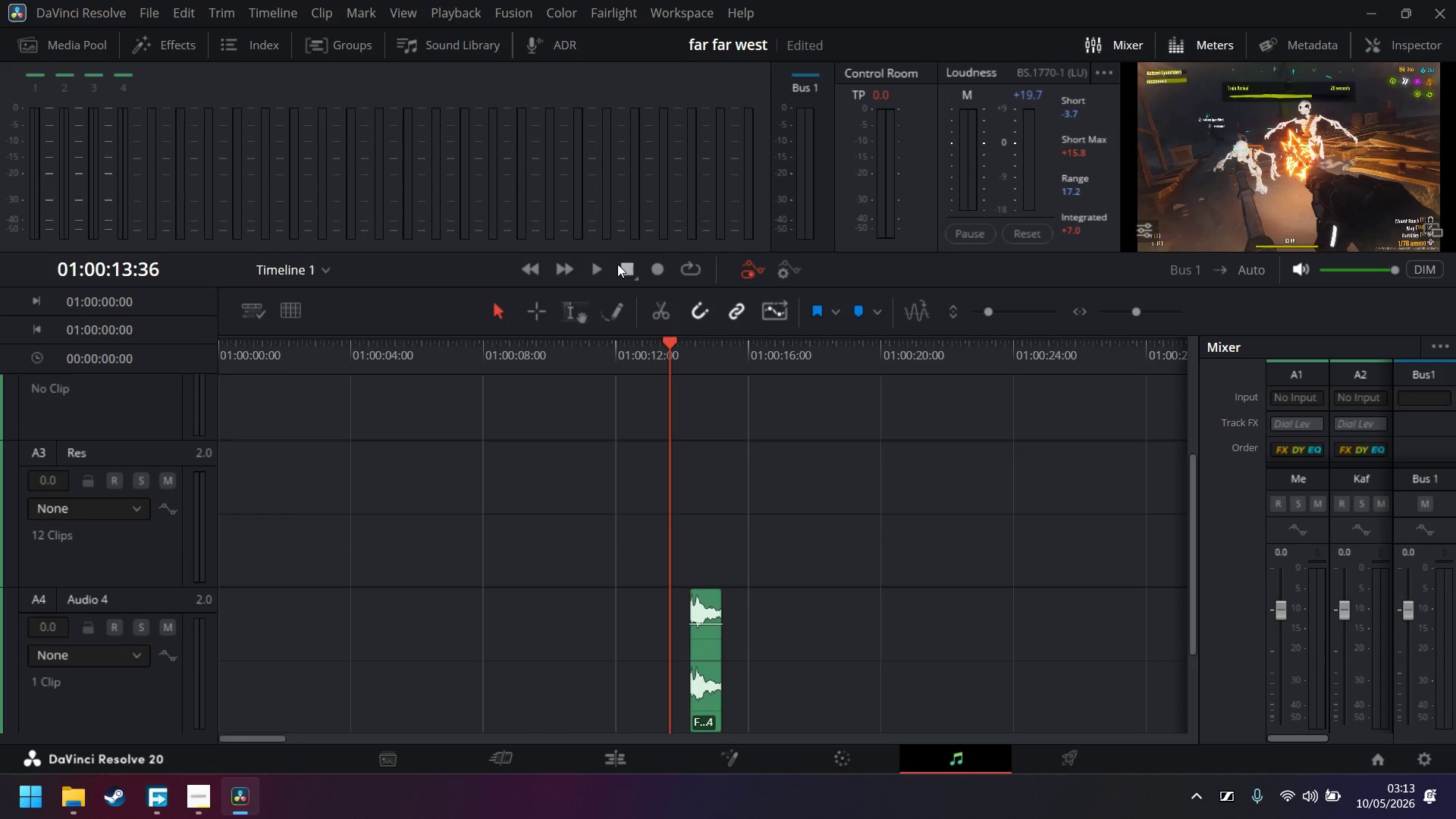 
double_click([588, 263])
 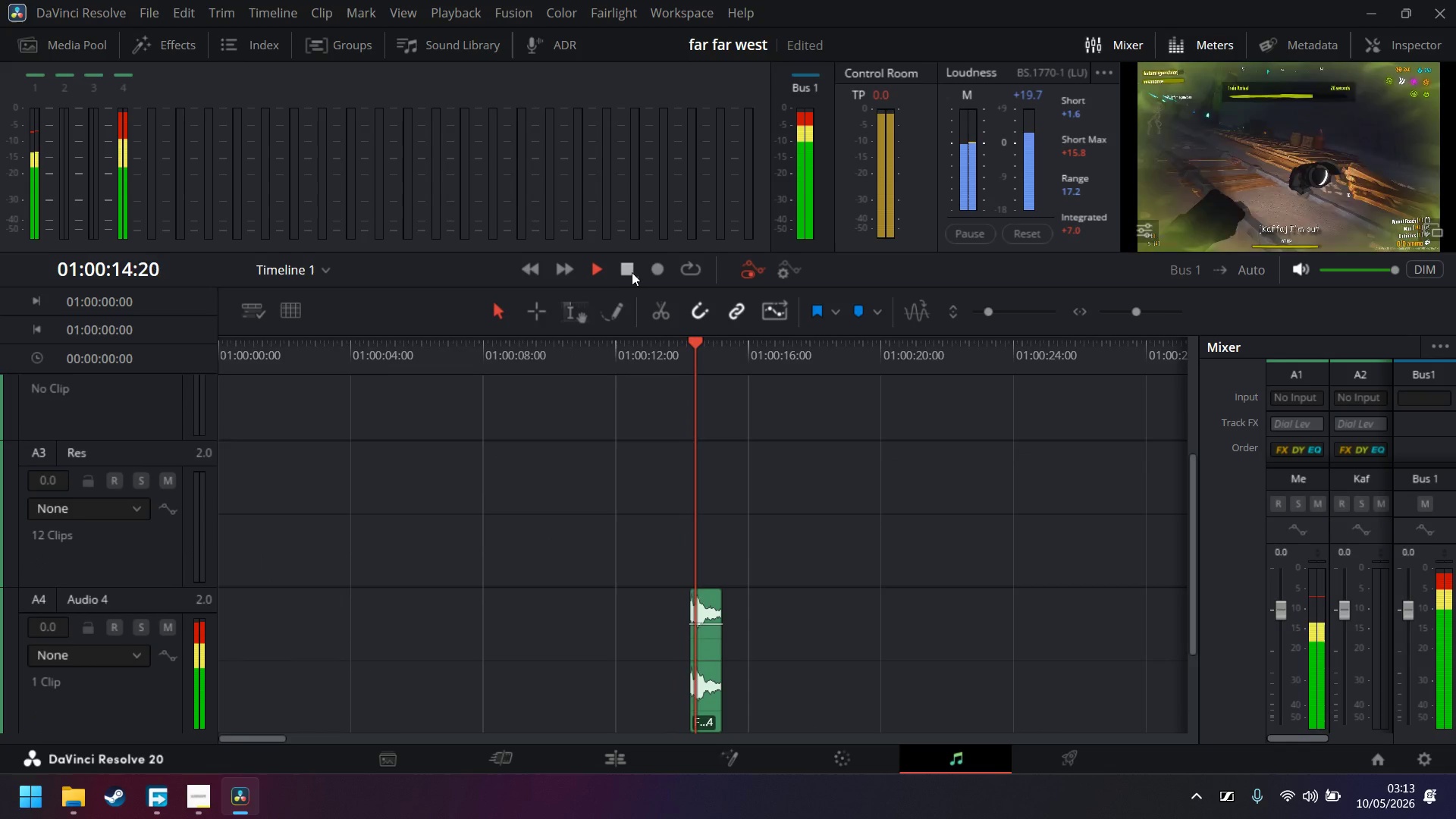 
left_click([639, 273])
 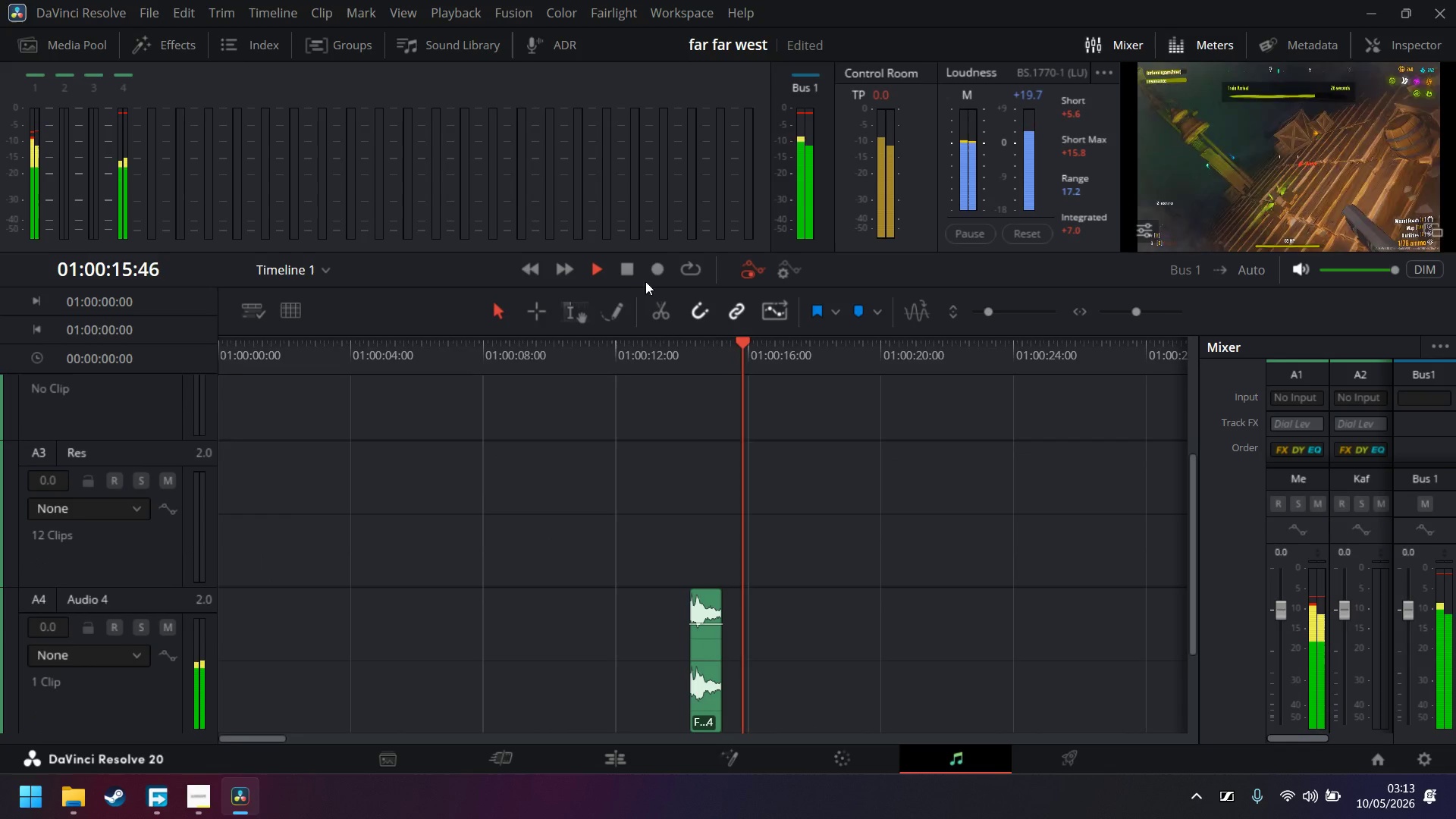 
left_click([631, 268])
 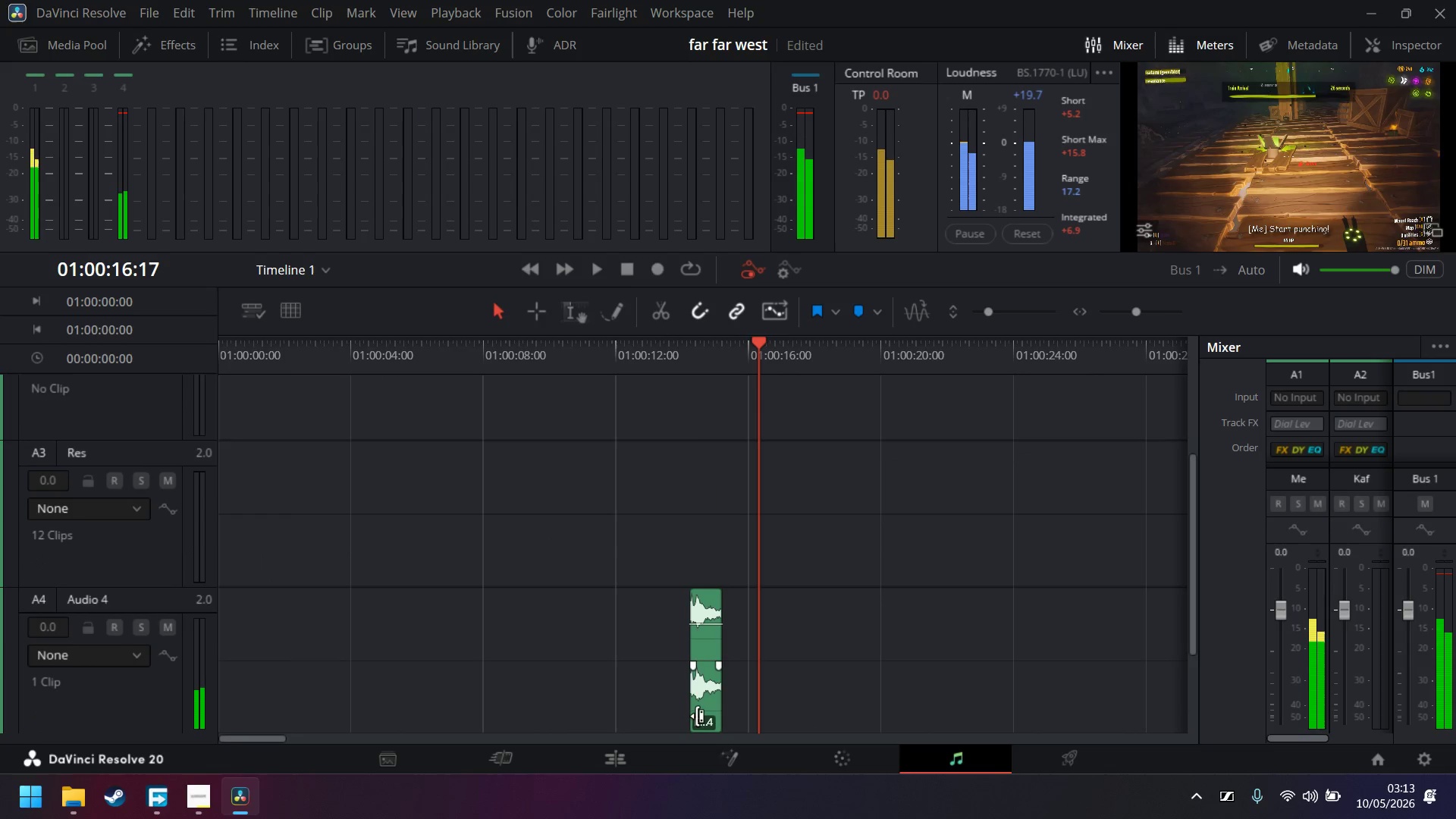 
left_click_drag(start_coordinate=[698, 714], to_coordinate=[698, 701])
 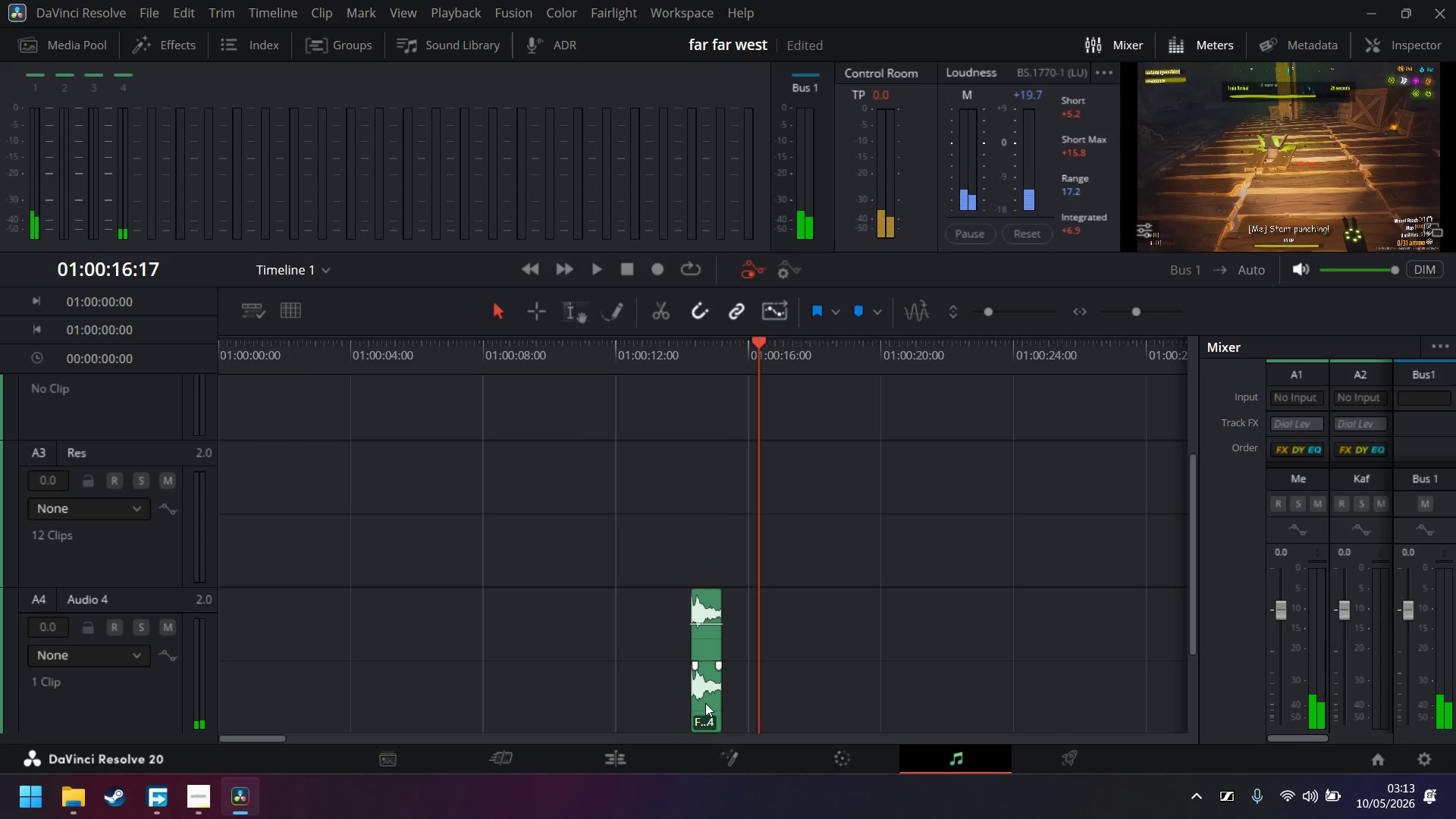 
key(Control+Z)
 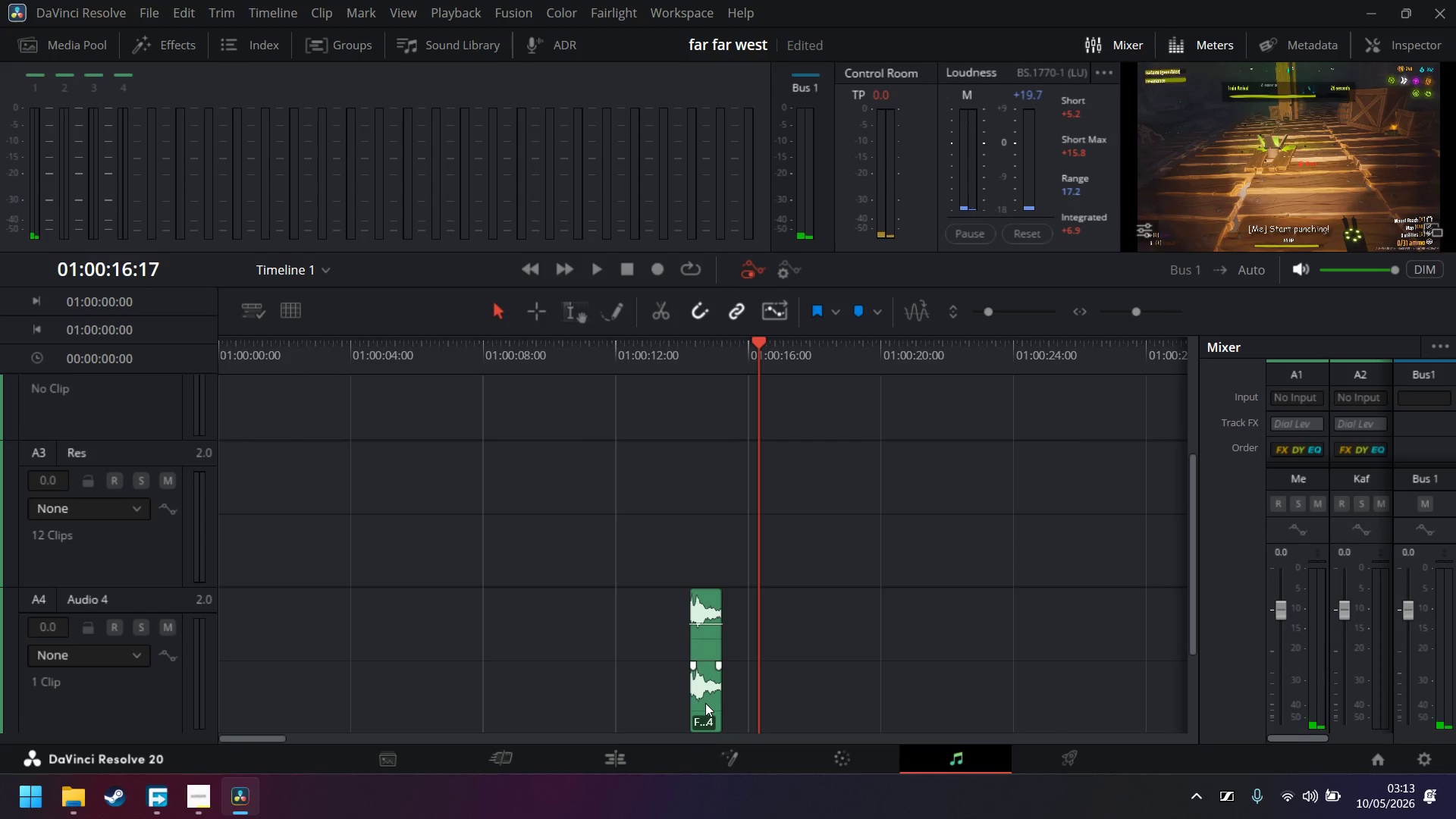 
left_click_drag(start_coordinate=[705, 703], to_coordinate=[708, 554])
 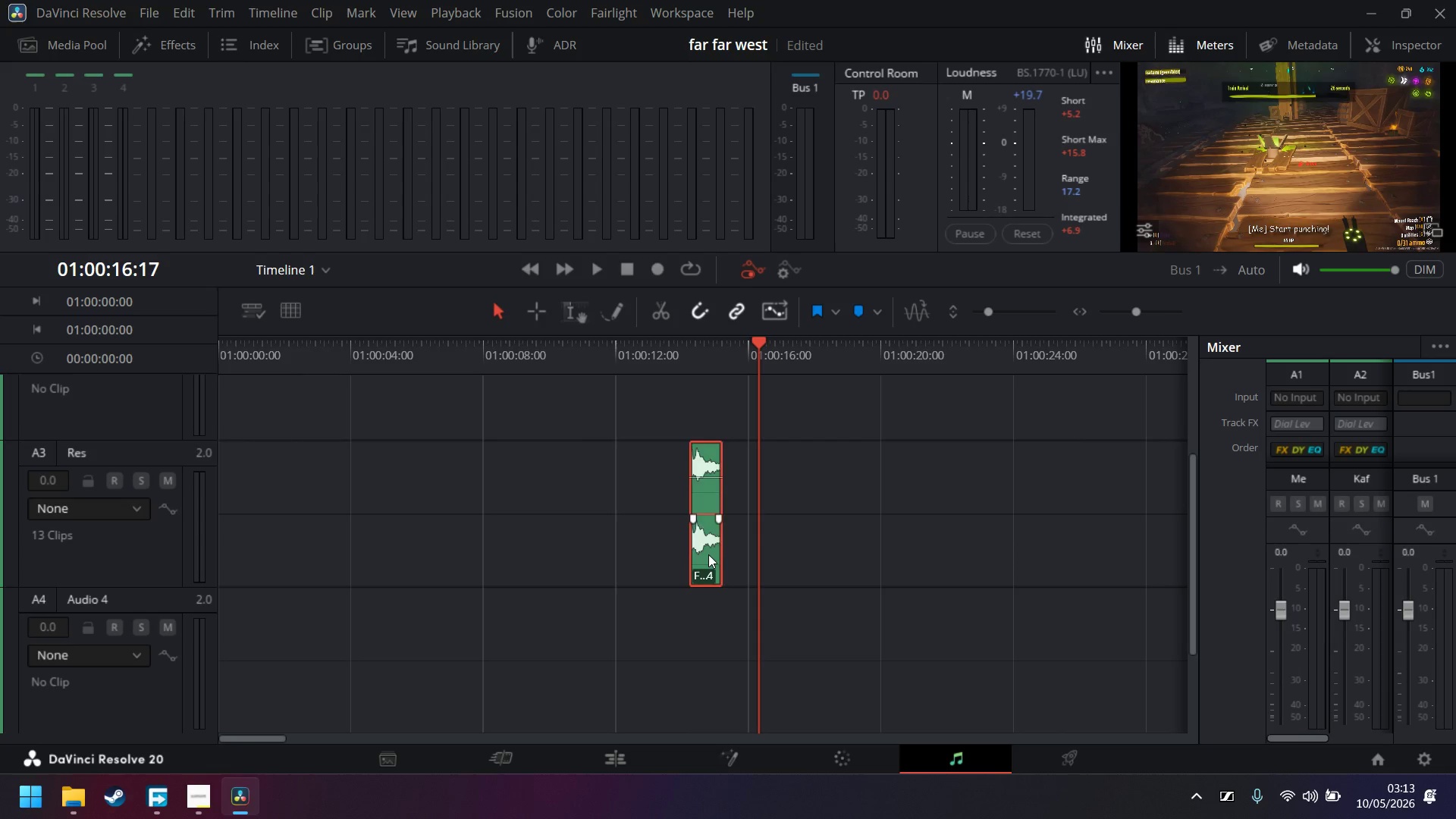 
left_click_drag(start_coordinate=[708, 554], to_coordinate=[704, 431])
 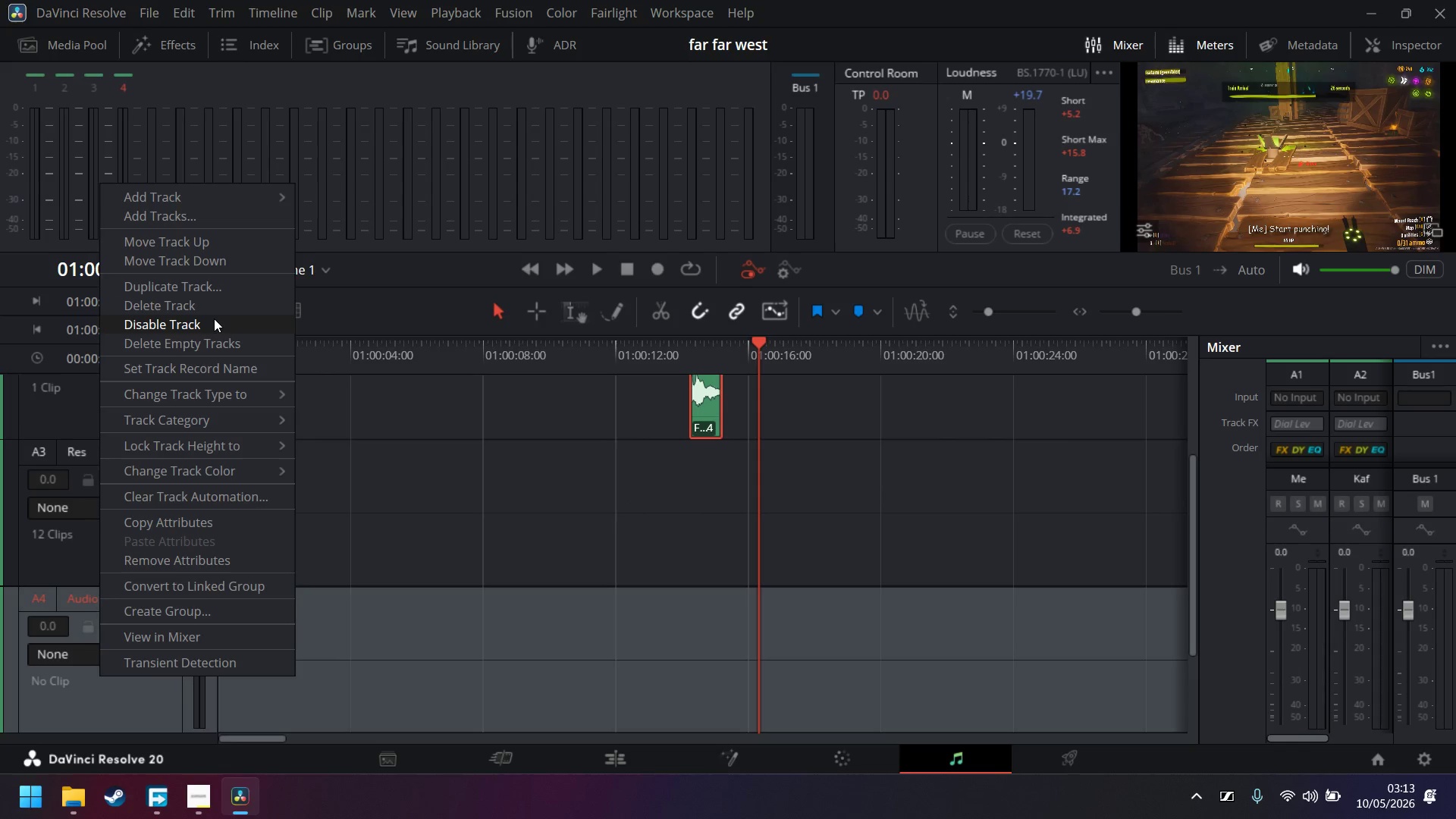 
left_click([215, 344])
 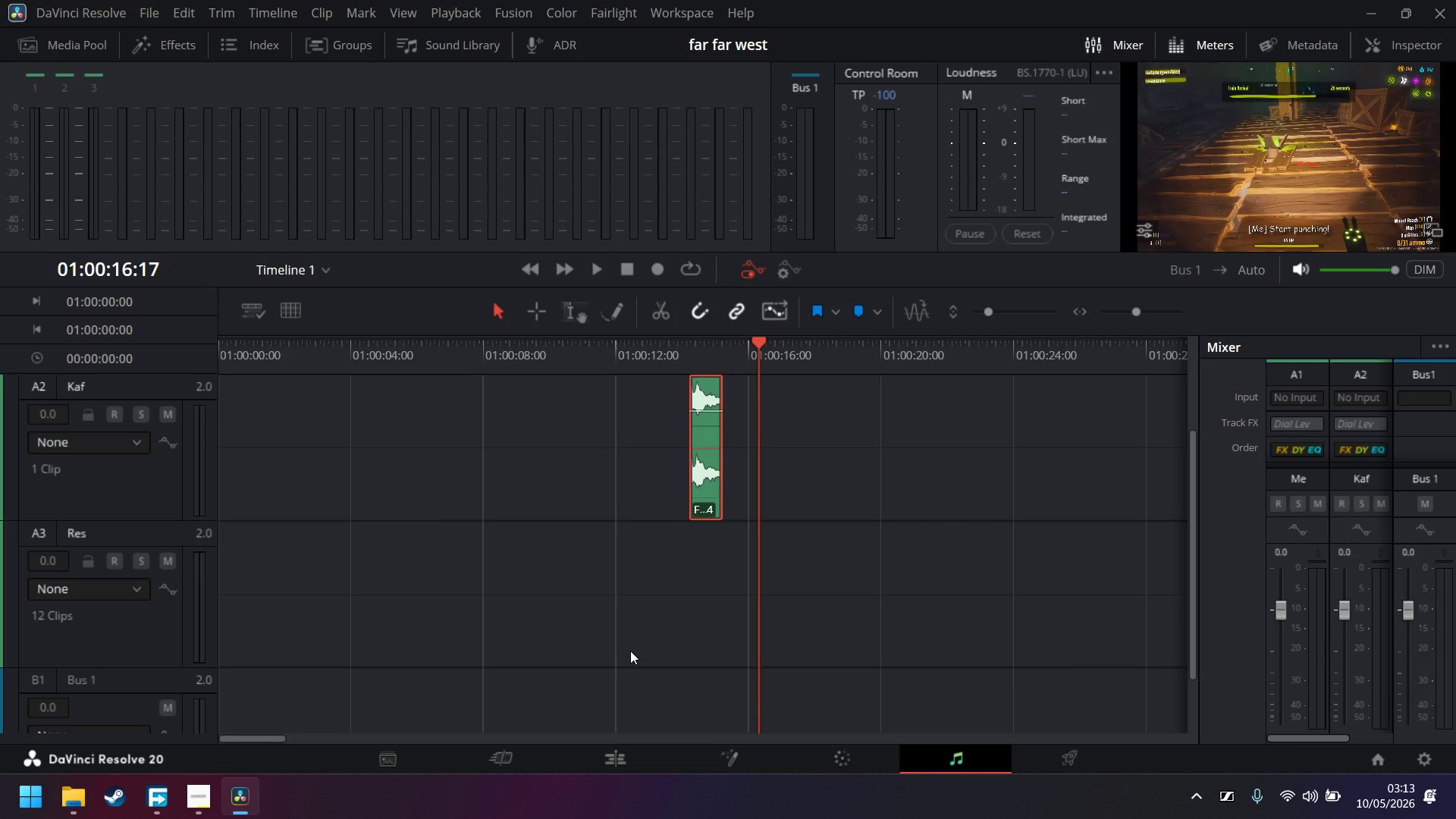 
scroll: coordinate [630, 651], scroll_direction: up, amount: 5.0
 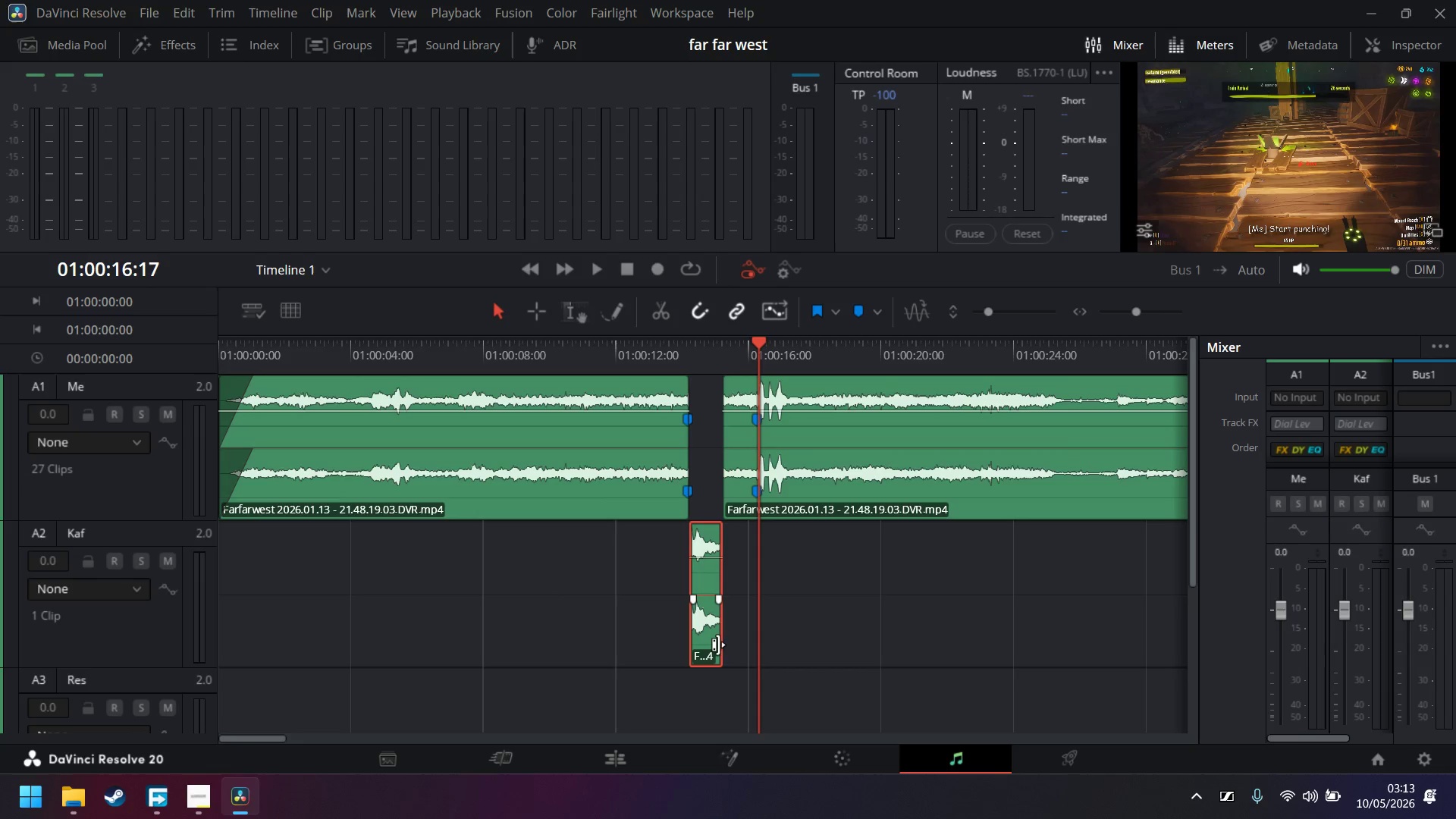 
left_click([708, 629])
 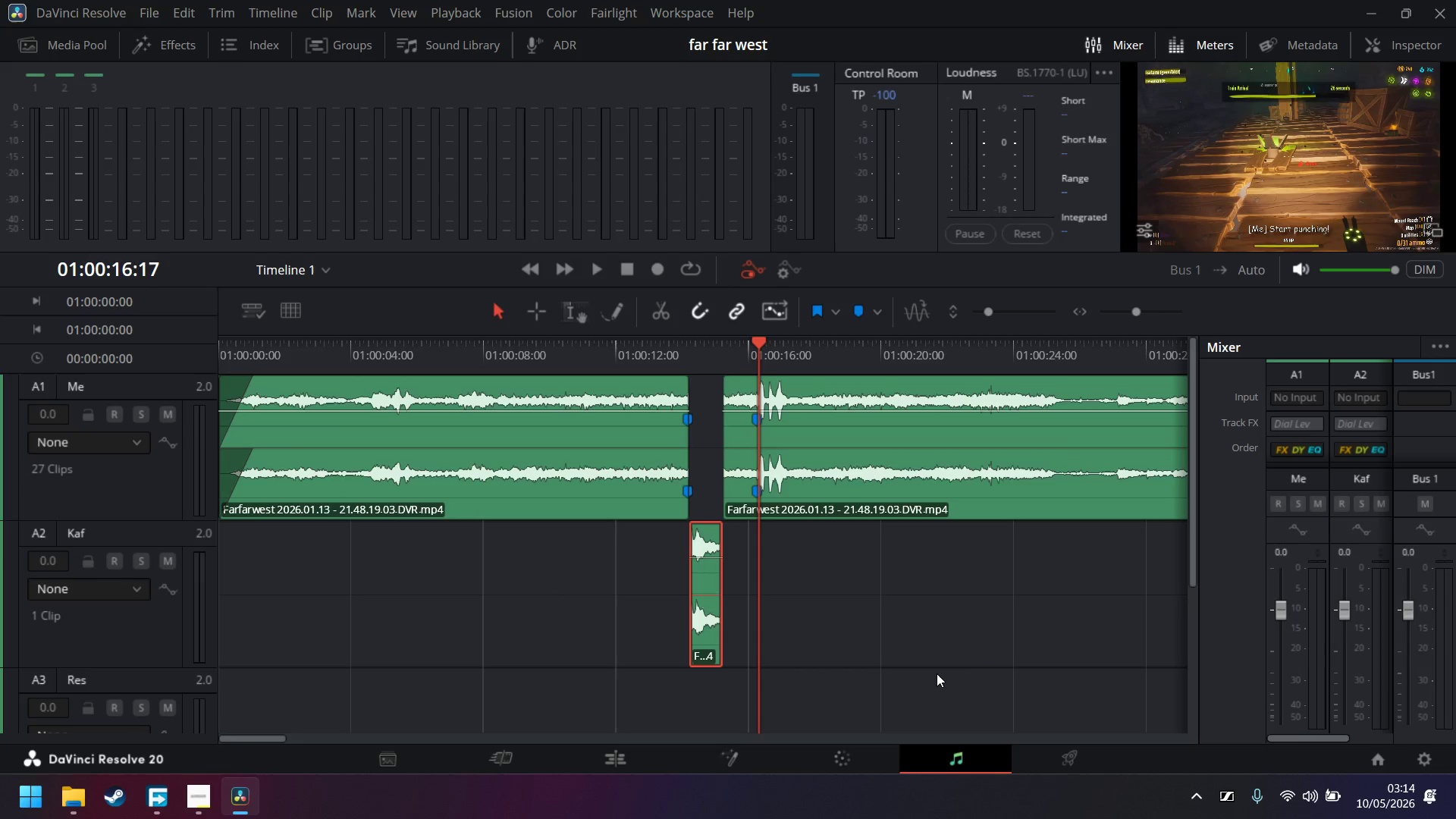 
wait(8.47)
 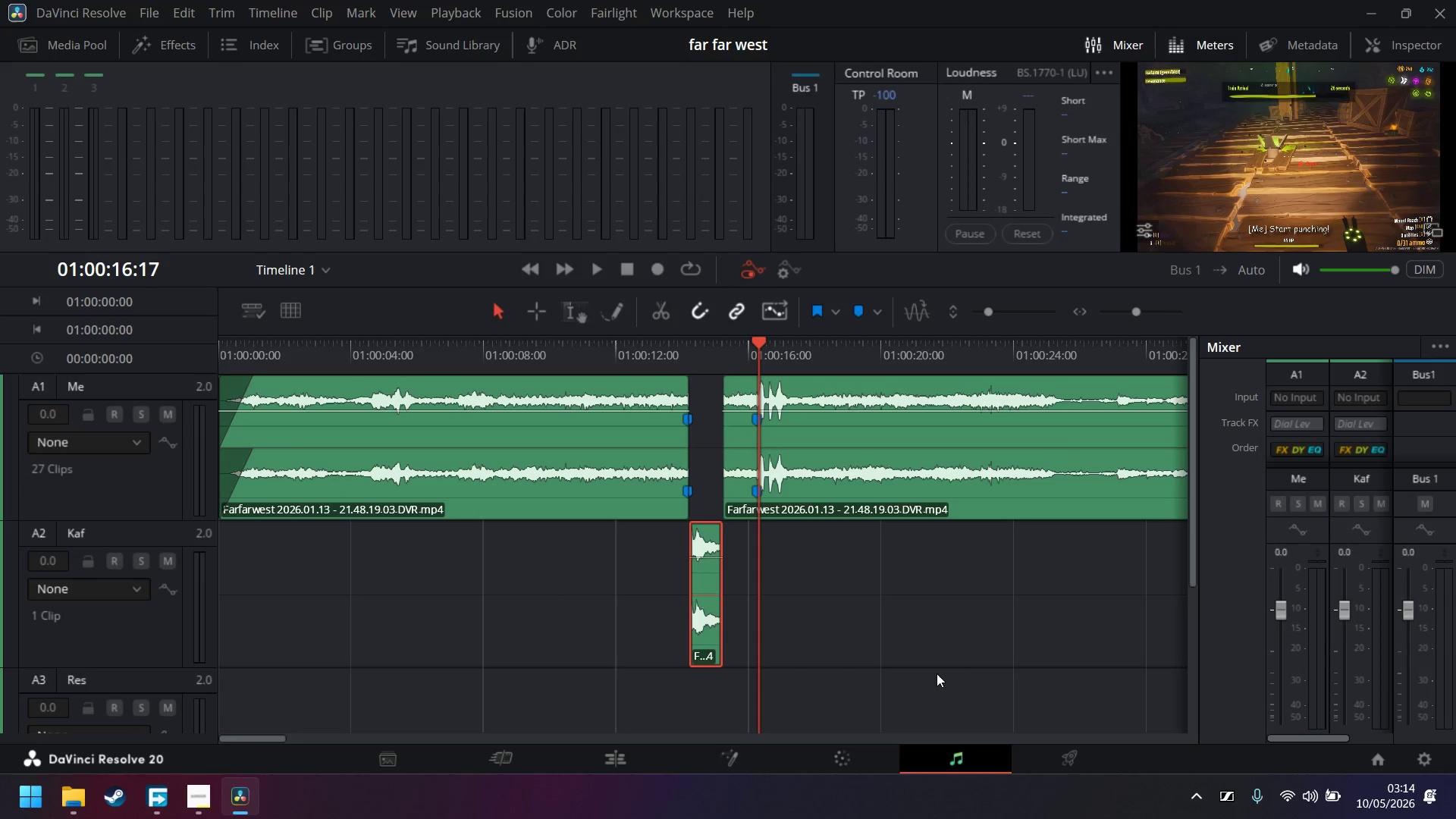 
scroll: coordinate [1357, 495], scroll_direction: up, amount: 3.0
 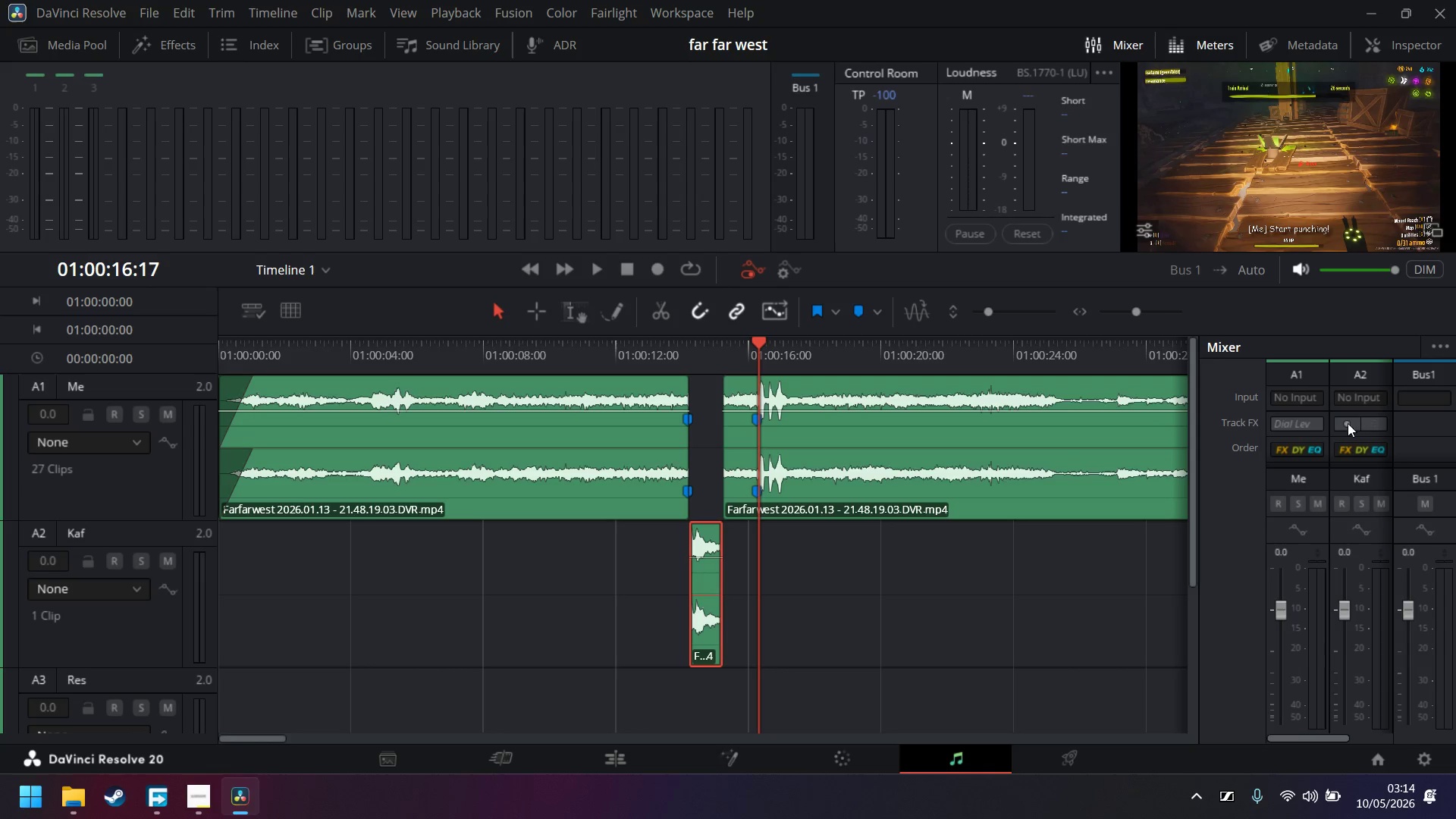 
wait(6.08)
 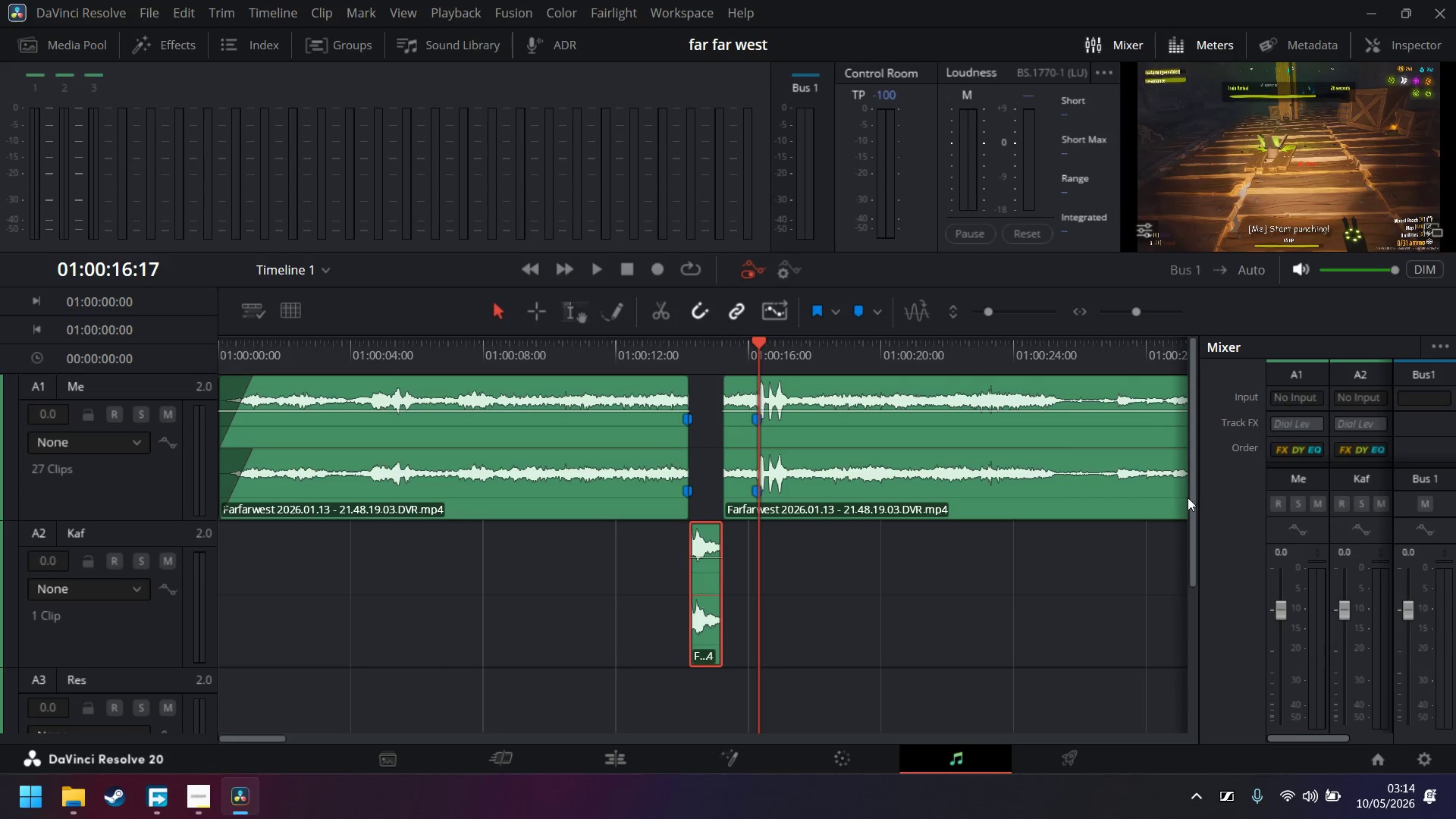 
left_click_drag(start_coordinate=[1199, 607], to_coordinate=[1066, 605])
 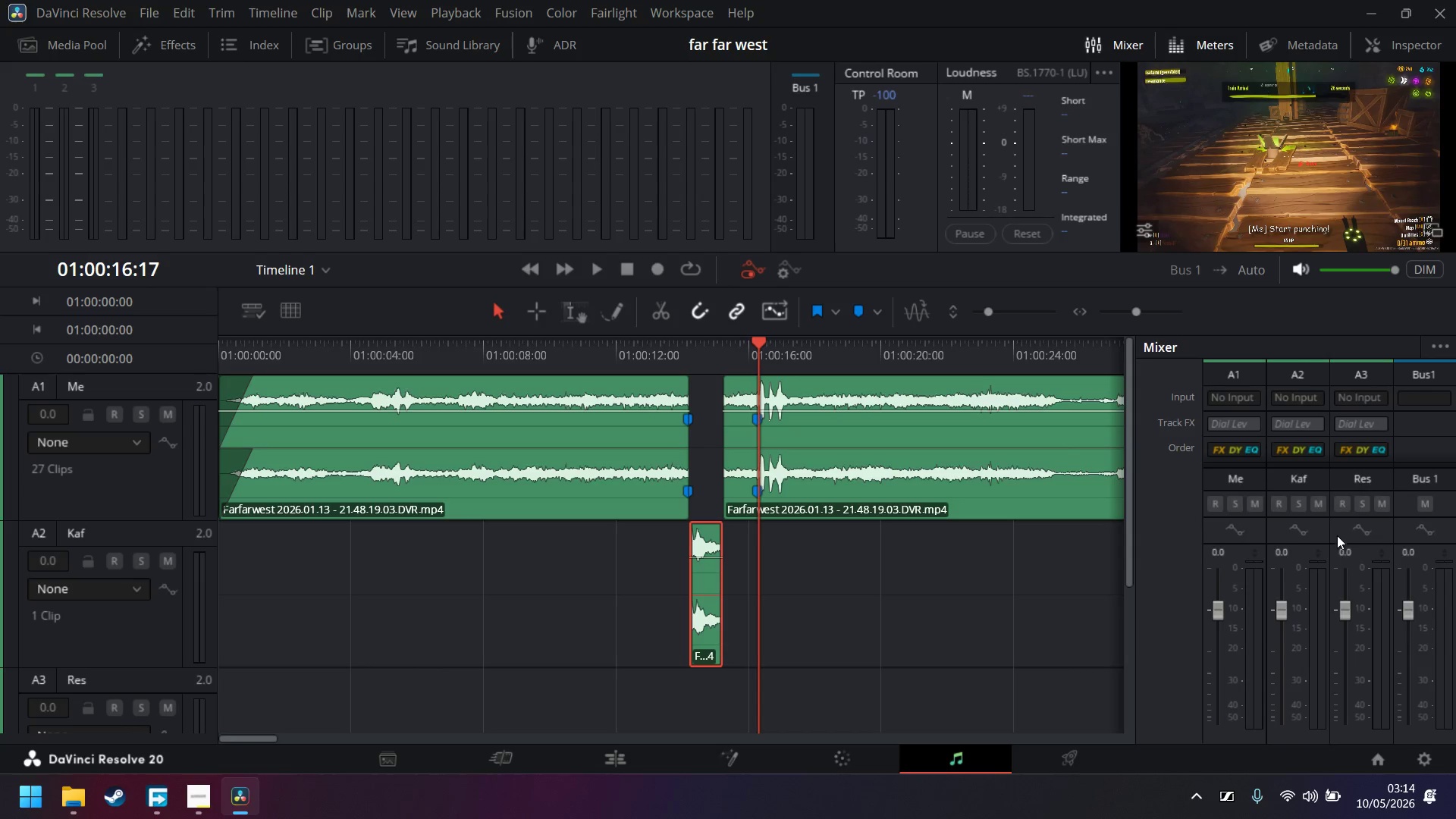 
left_click([1298, 527])
 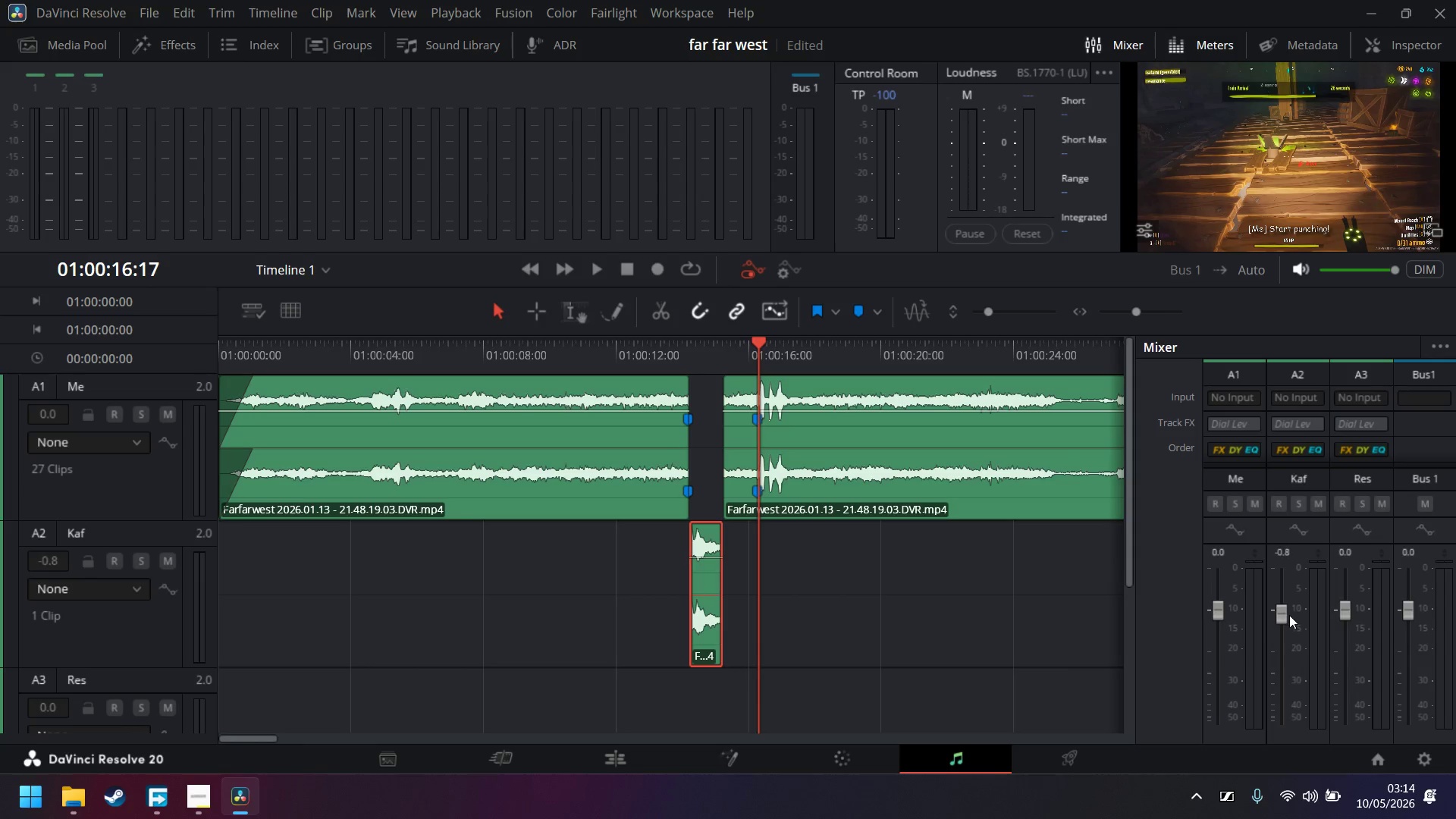 
double_click([1289, 613])
 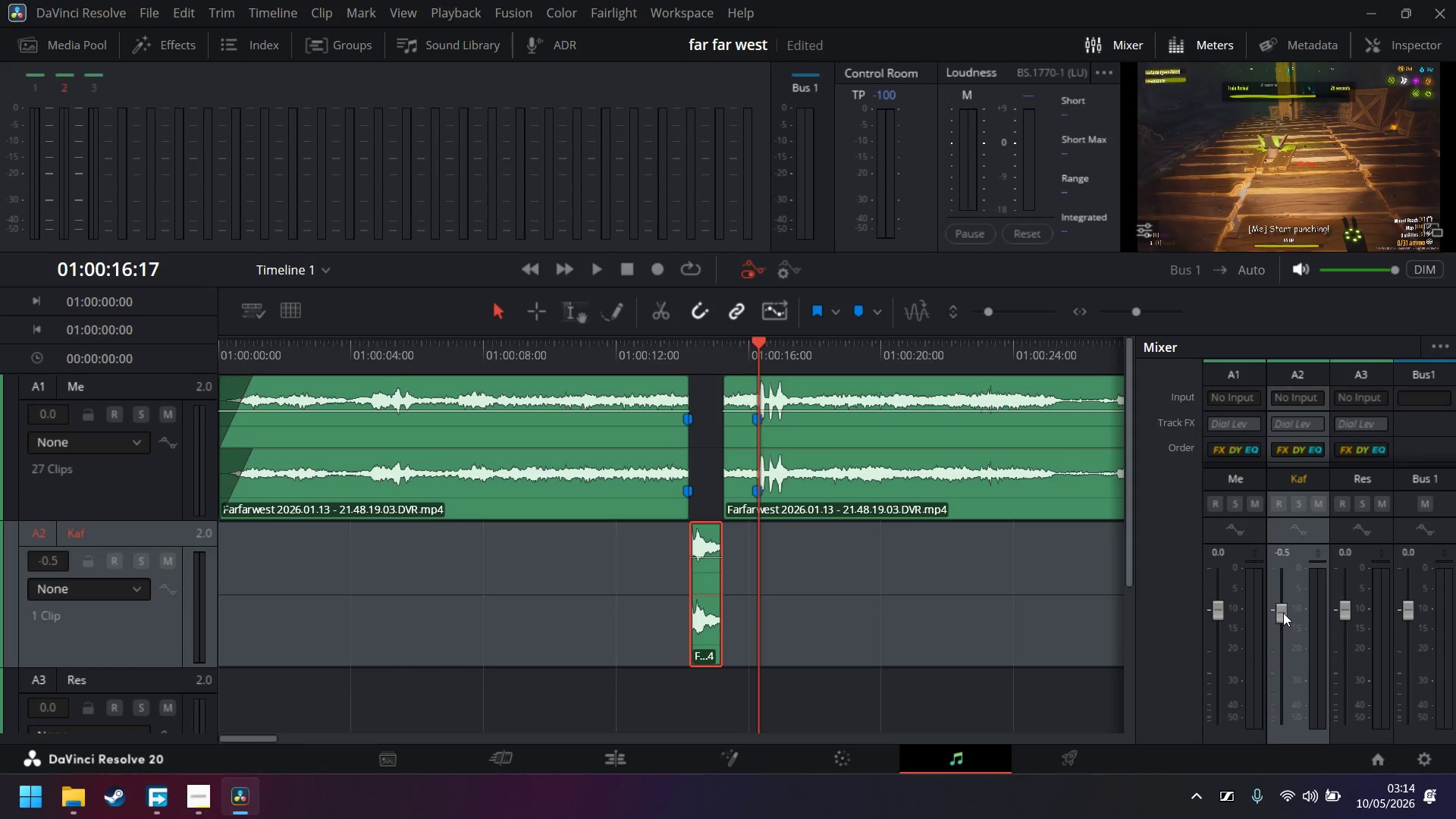 
double_click([1283, 613])
 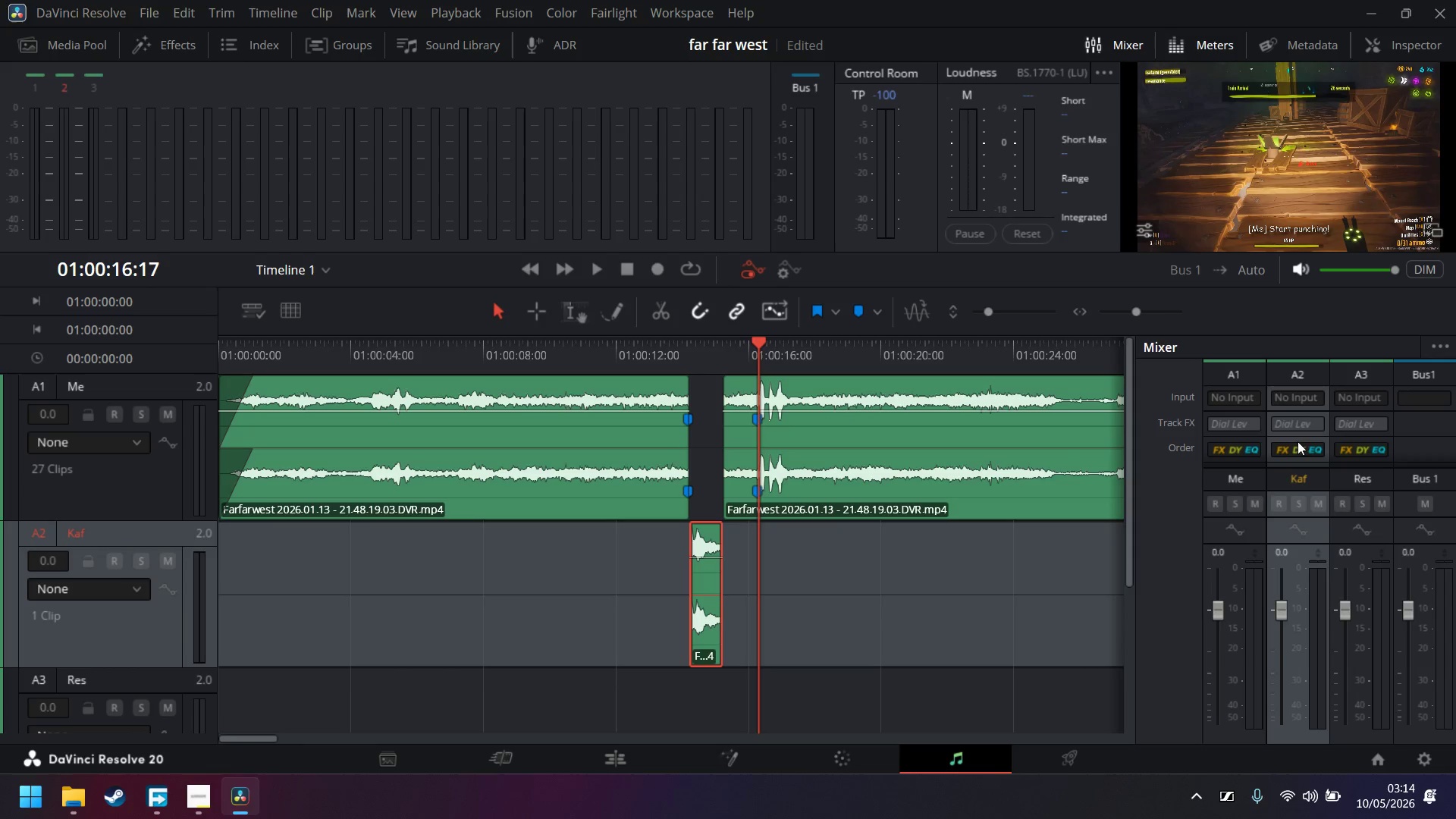 
mouse_move([1313, 429])
 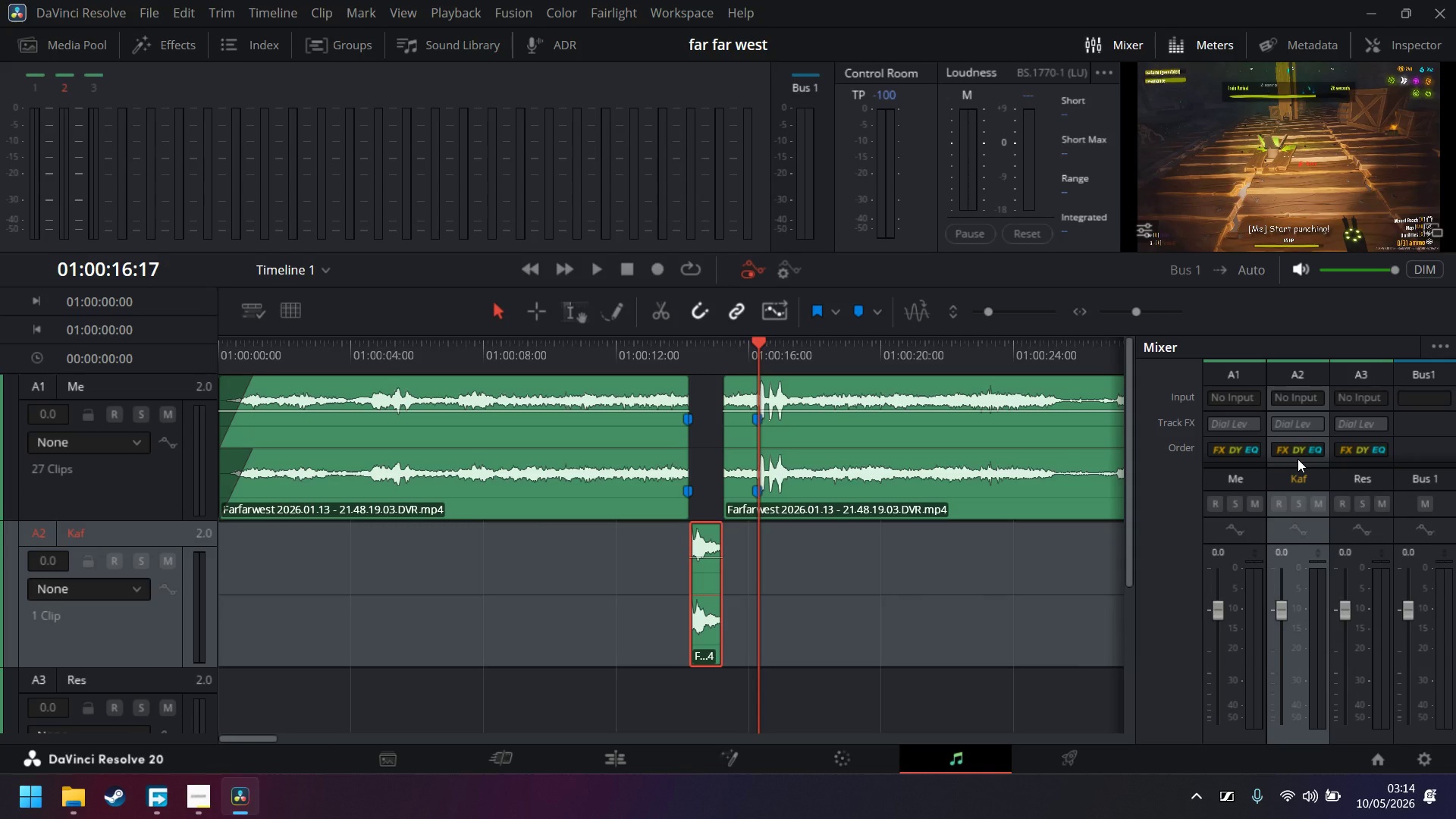 
wait(10.94)
 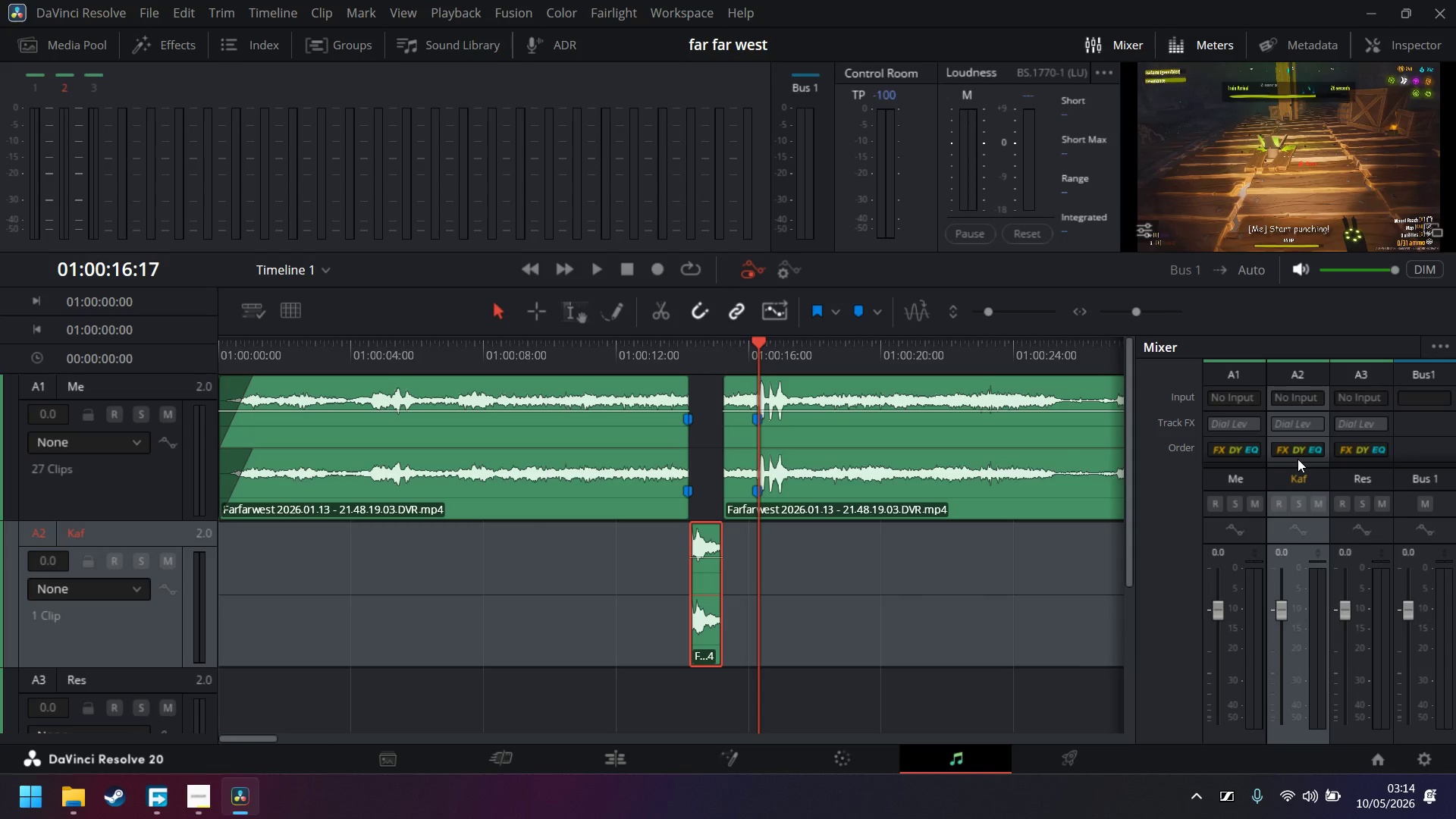 
double_click([1314, 606])
 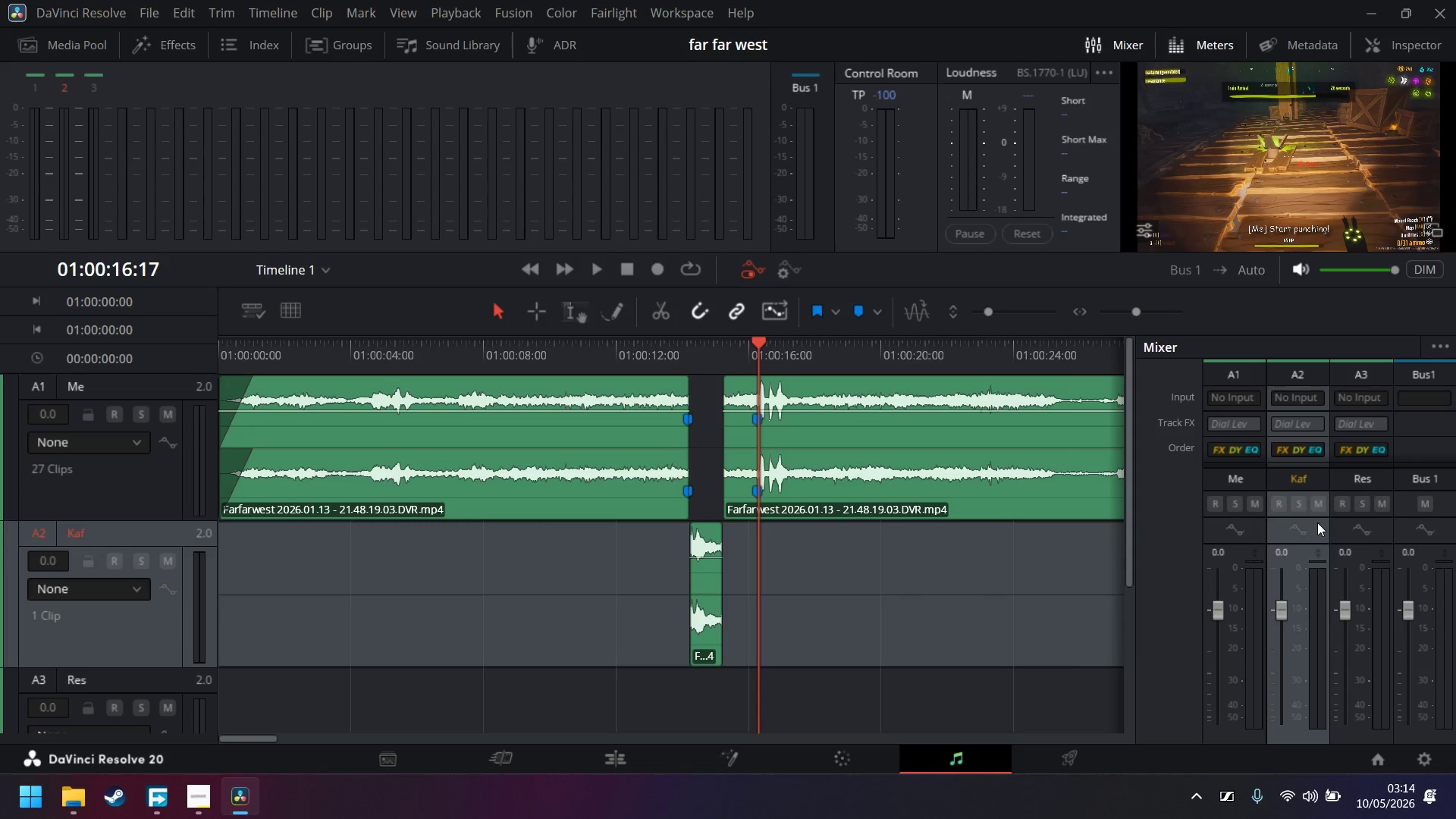 
double_click([1315, 524])
 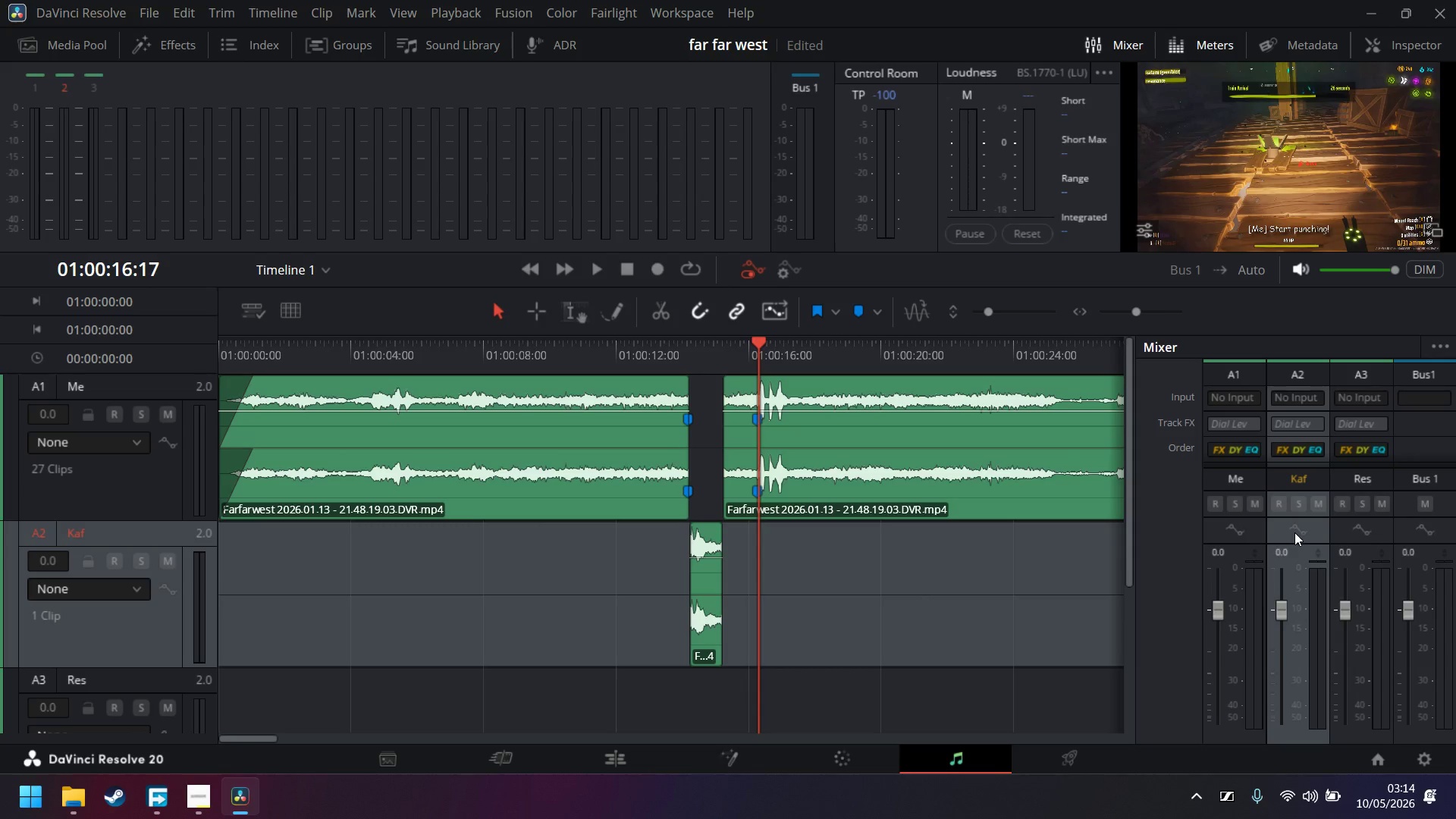 
double_click([1294, 532])
 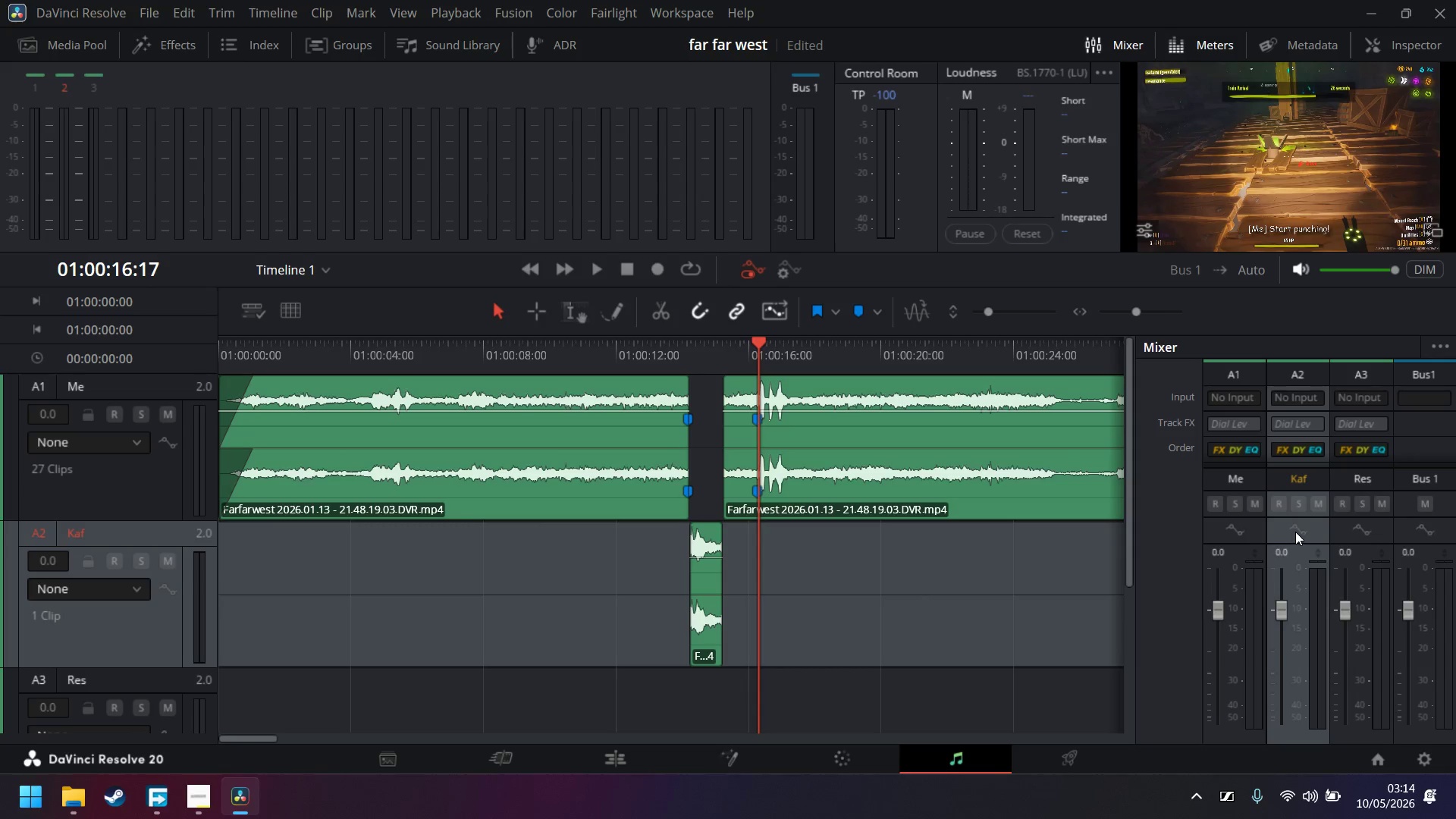 
triple_click([1299, 529])
 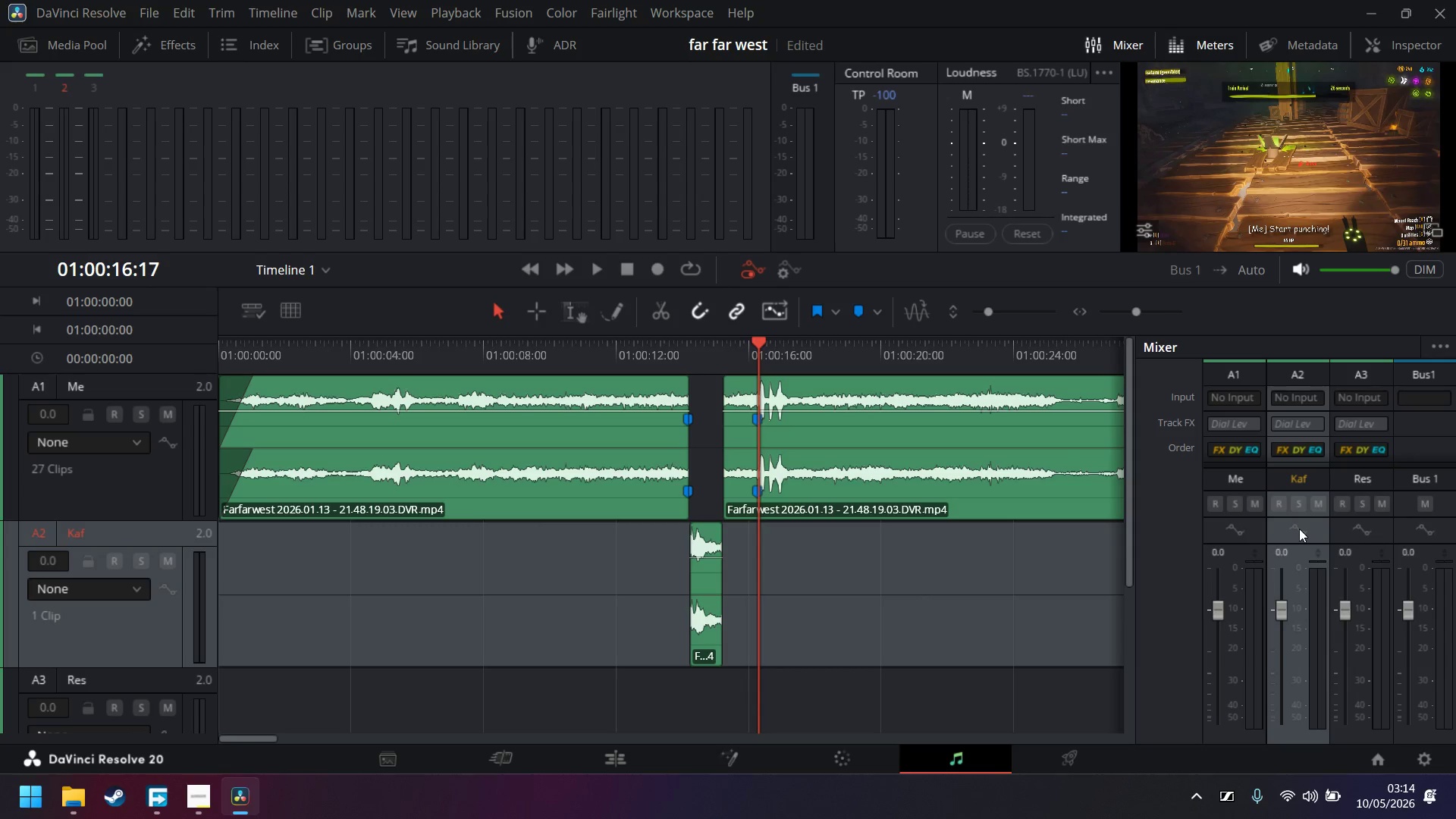 
triple_click([1299, 529])
 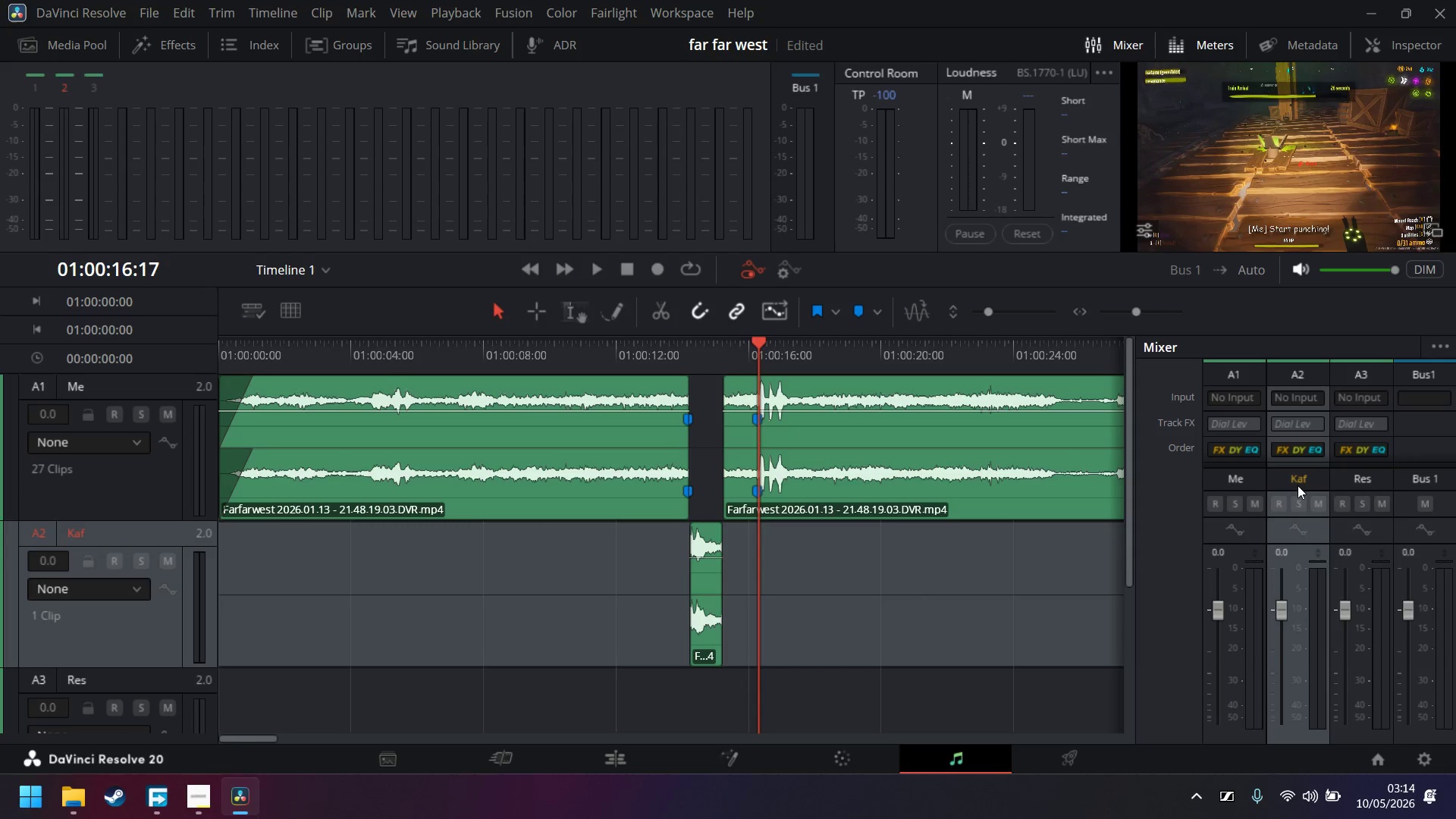 
double_click([1298, 479])
 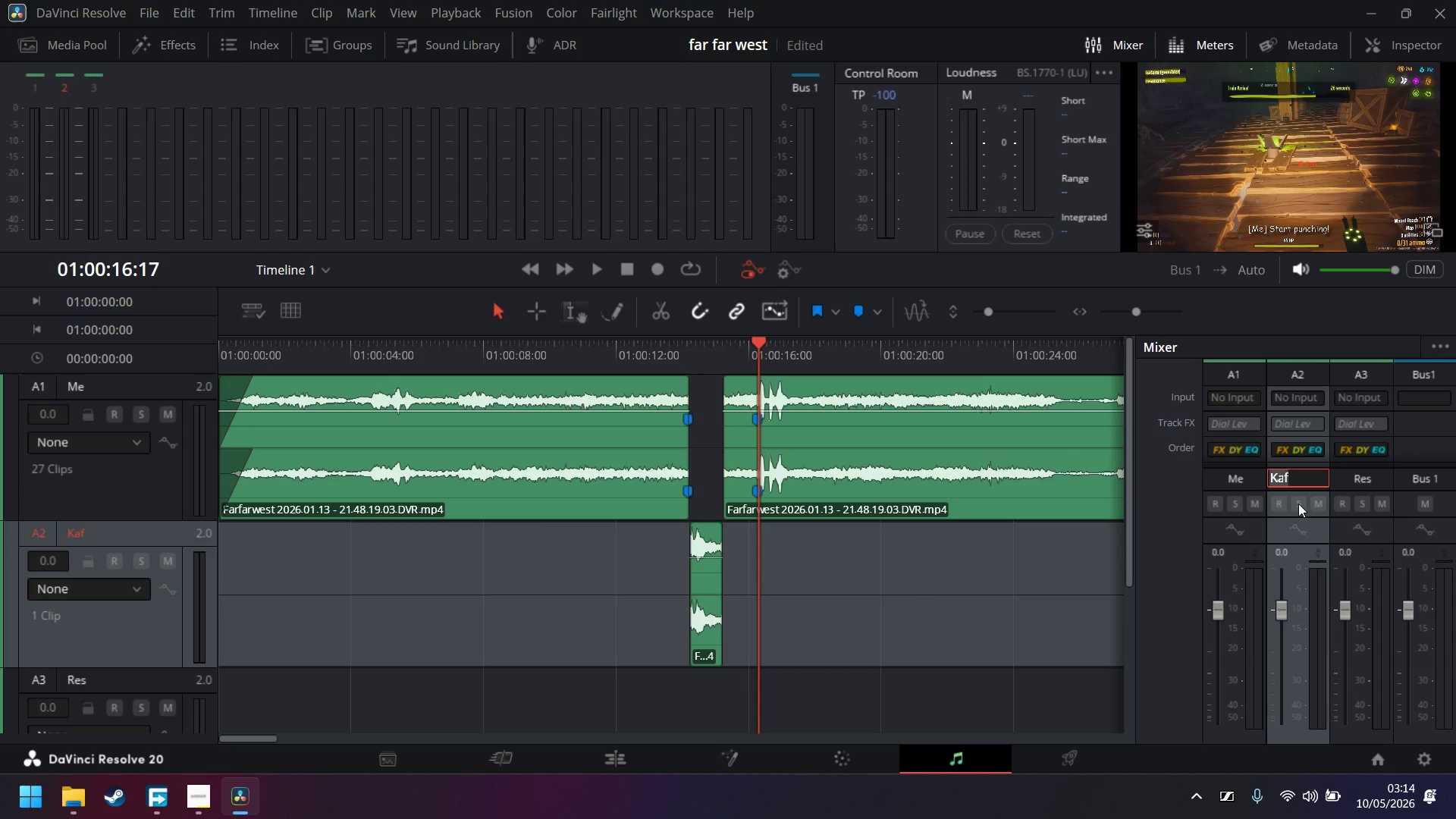 
left_click([1298, 504])
 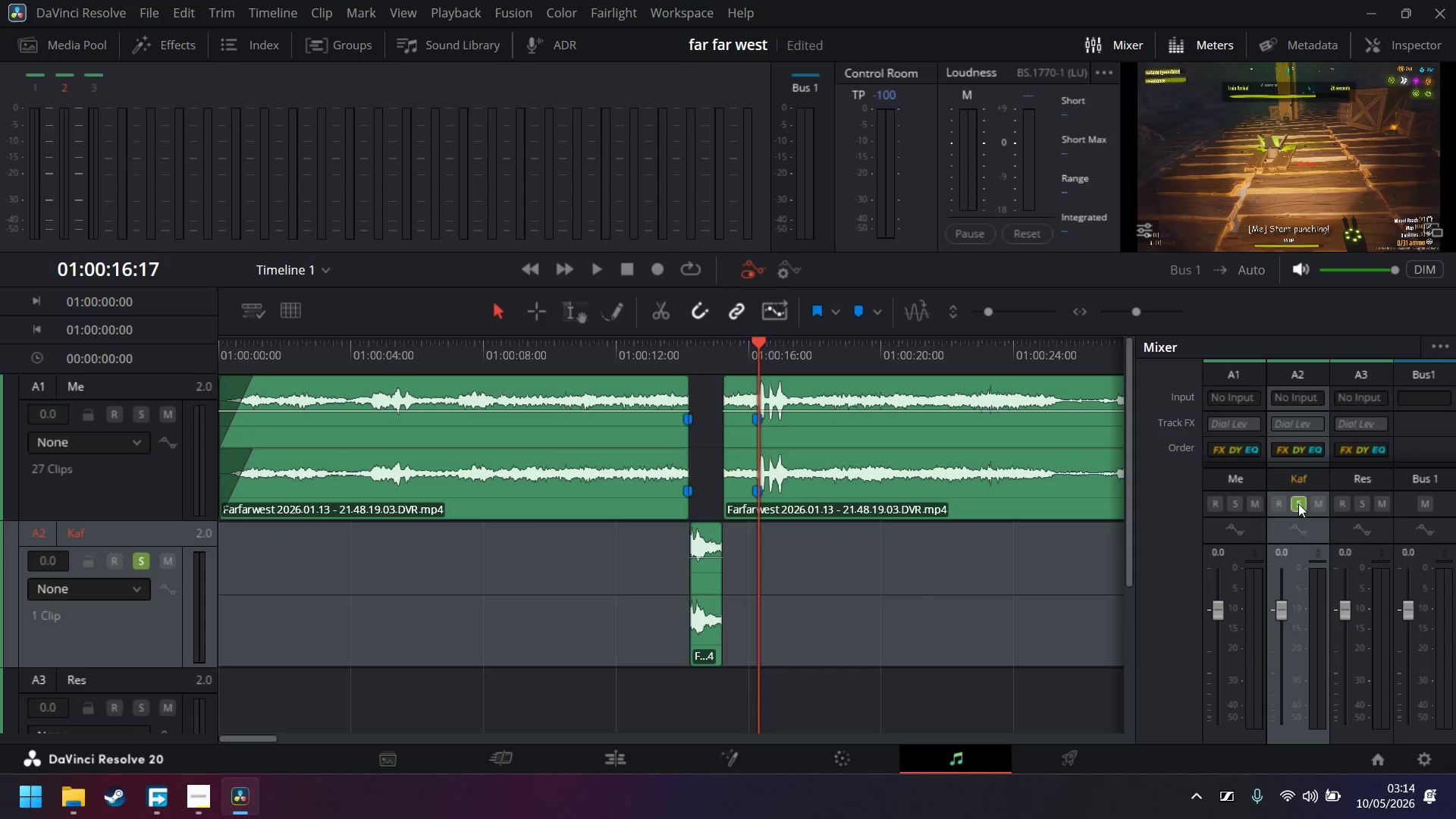 
left_click([1298, 504])
 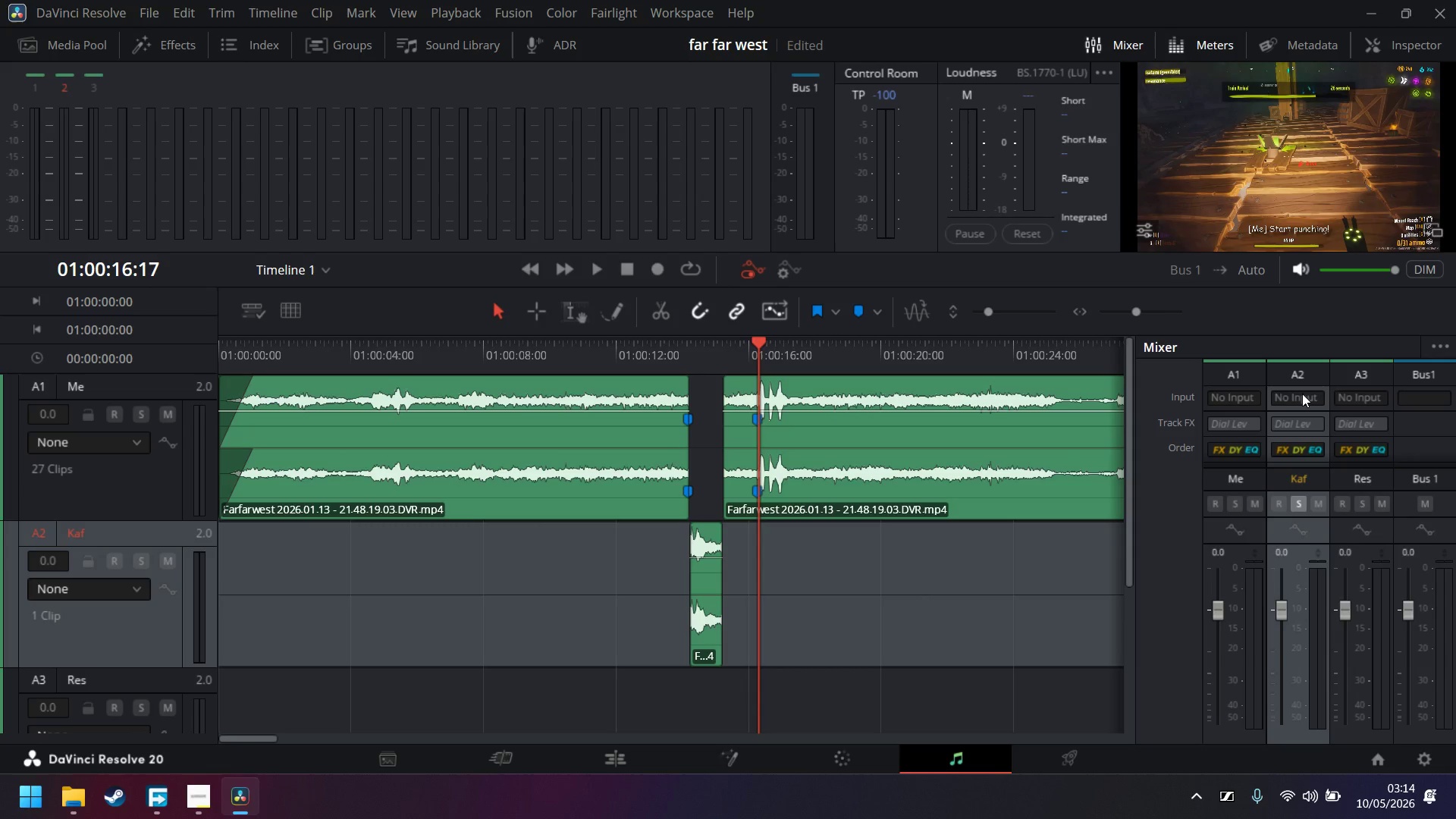 
double_click([1302, 394])
 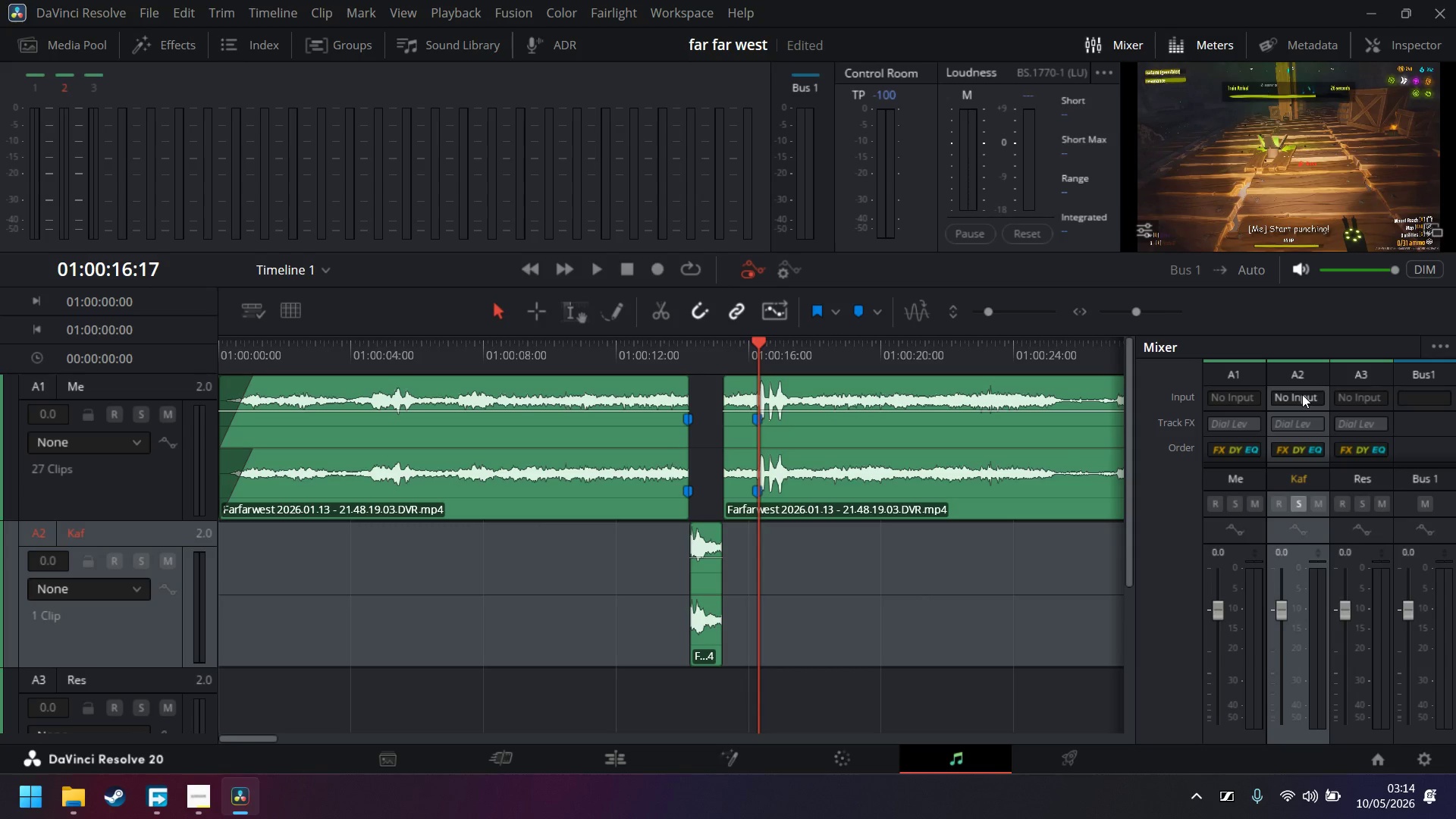 
triple_click([1302, 394])
 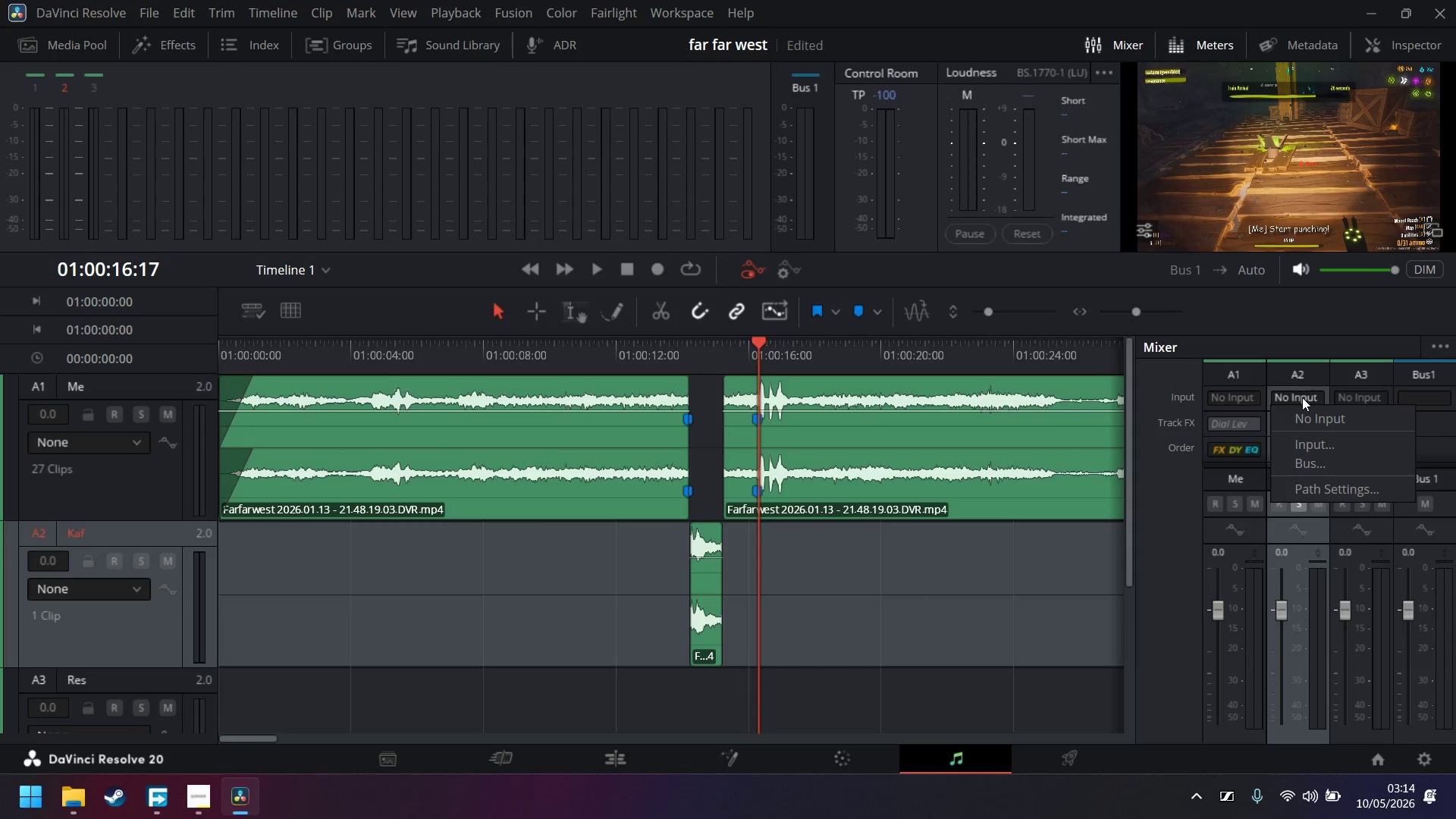 
triple_click([1302, 400])
 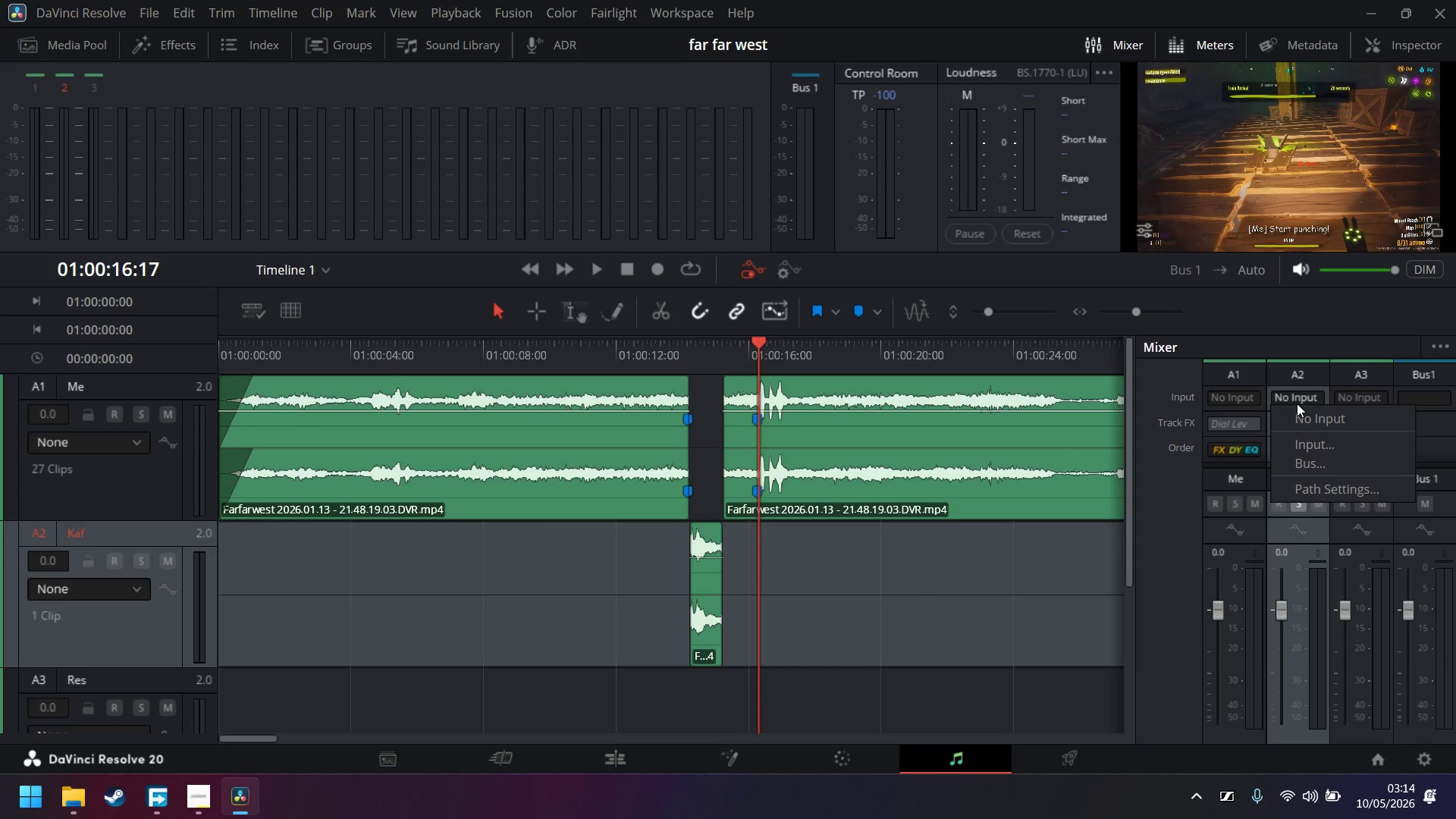 
left_click([1315, 383])
 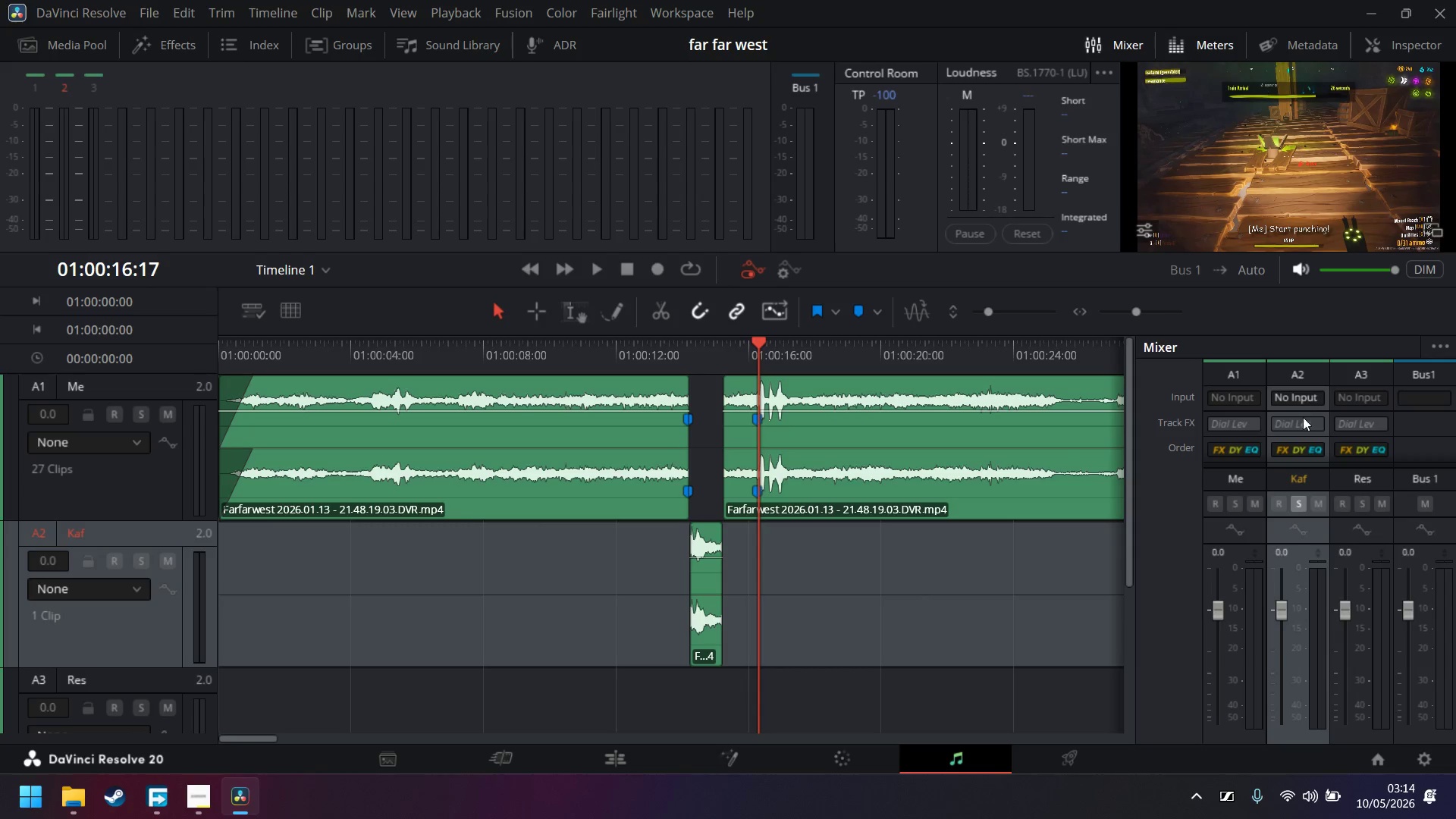 
double_click([1300, 427])
 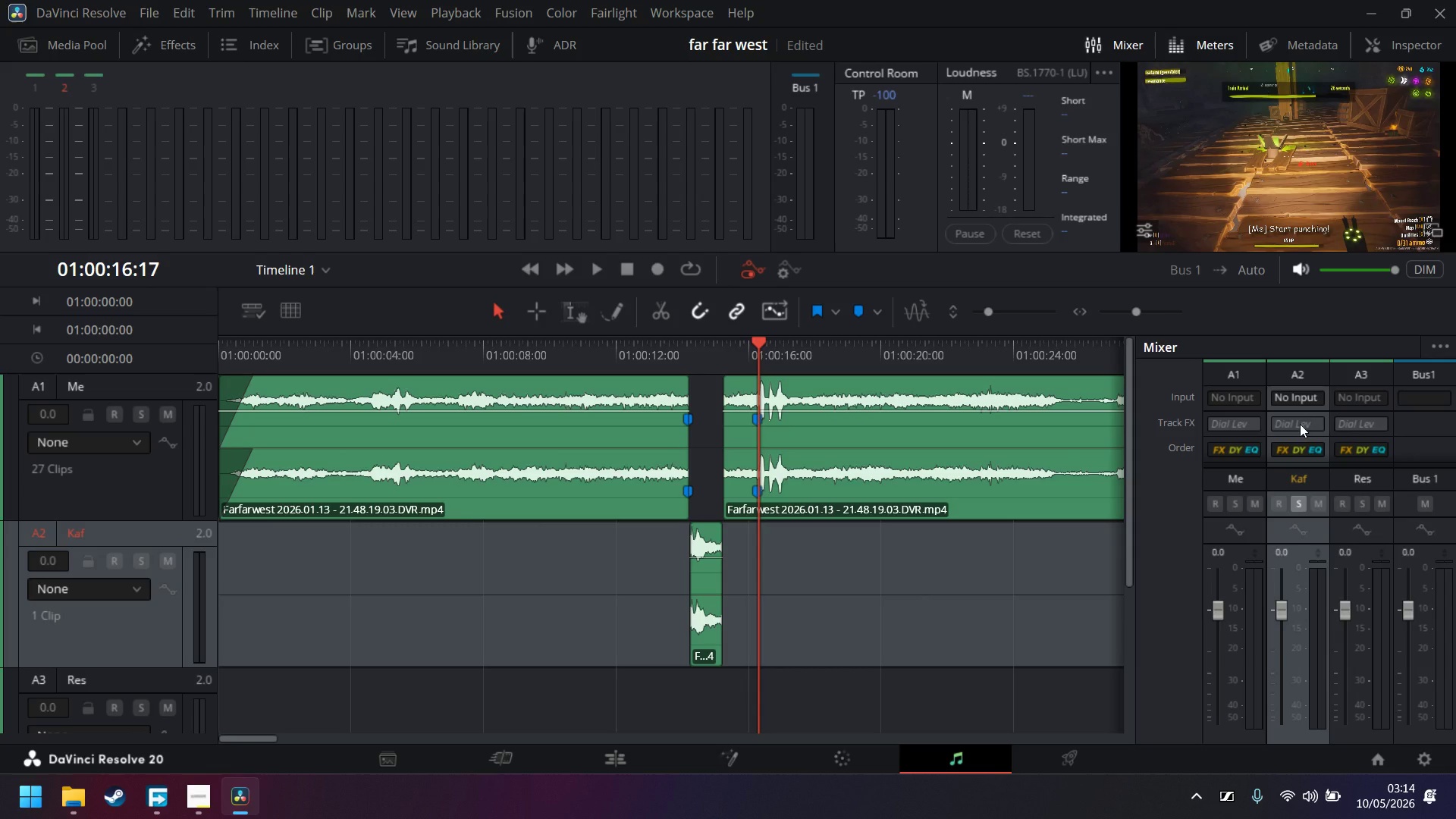 
triple_click([1300, 424])
 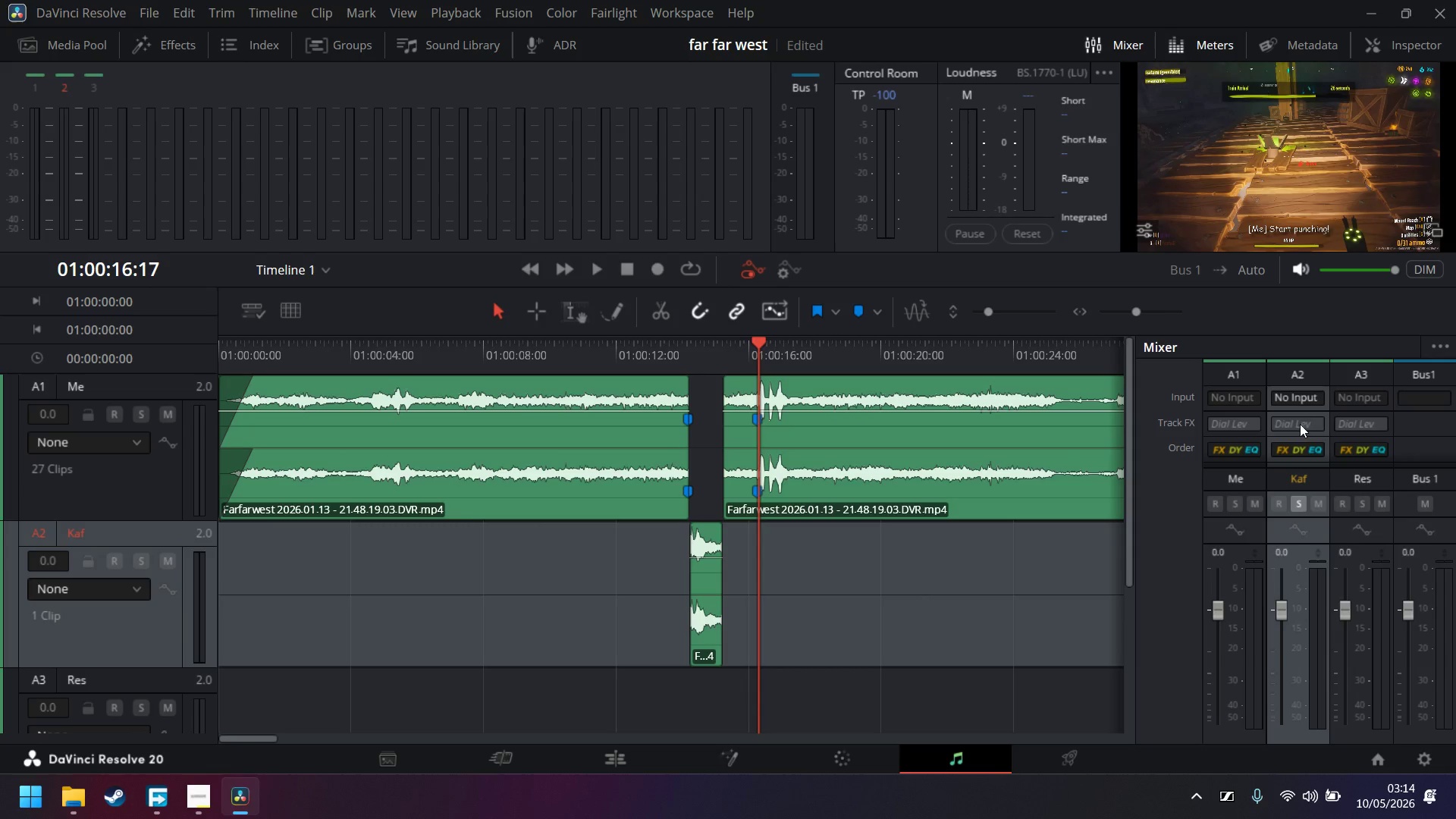 
triple_click([1300, 424])
 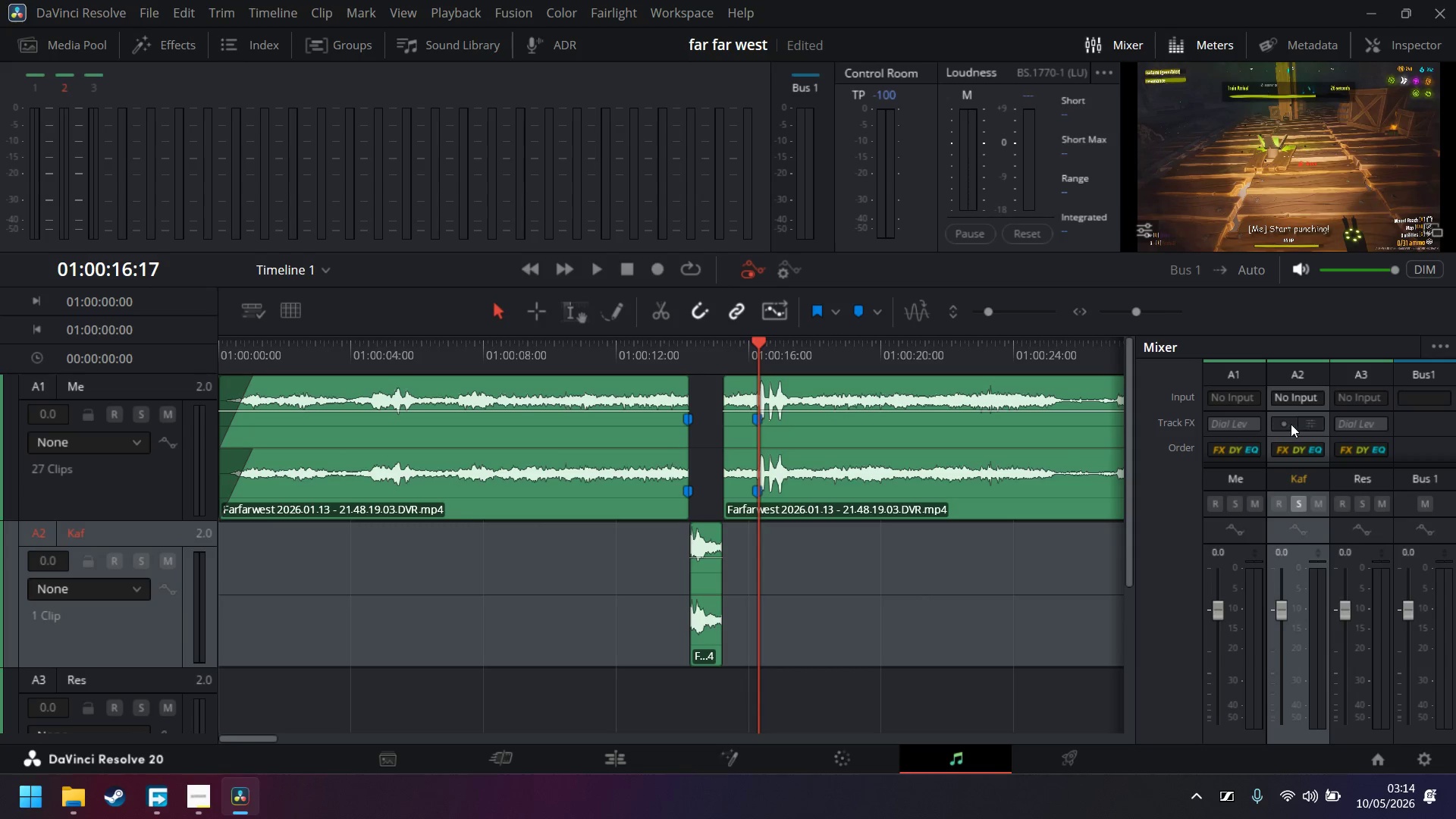 
triple_click([1291, 424])
 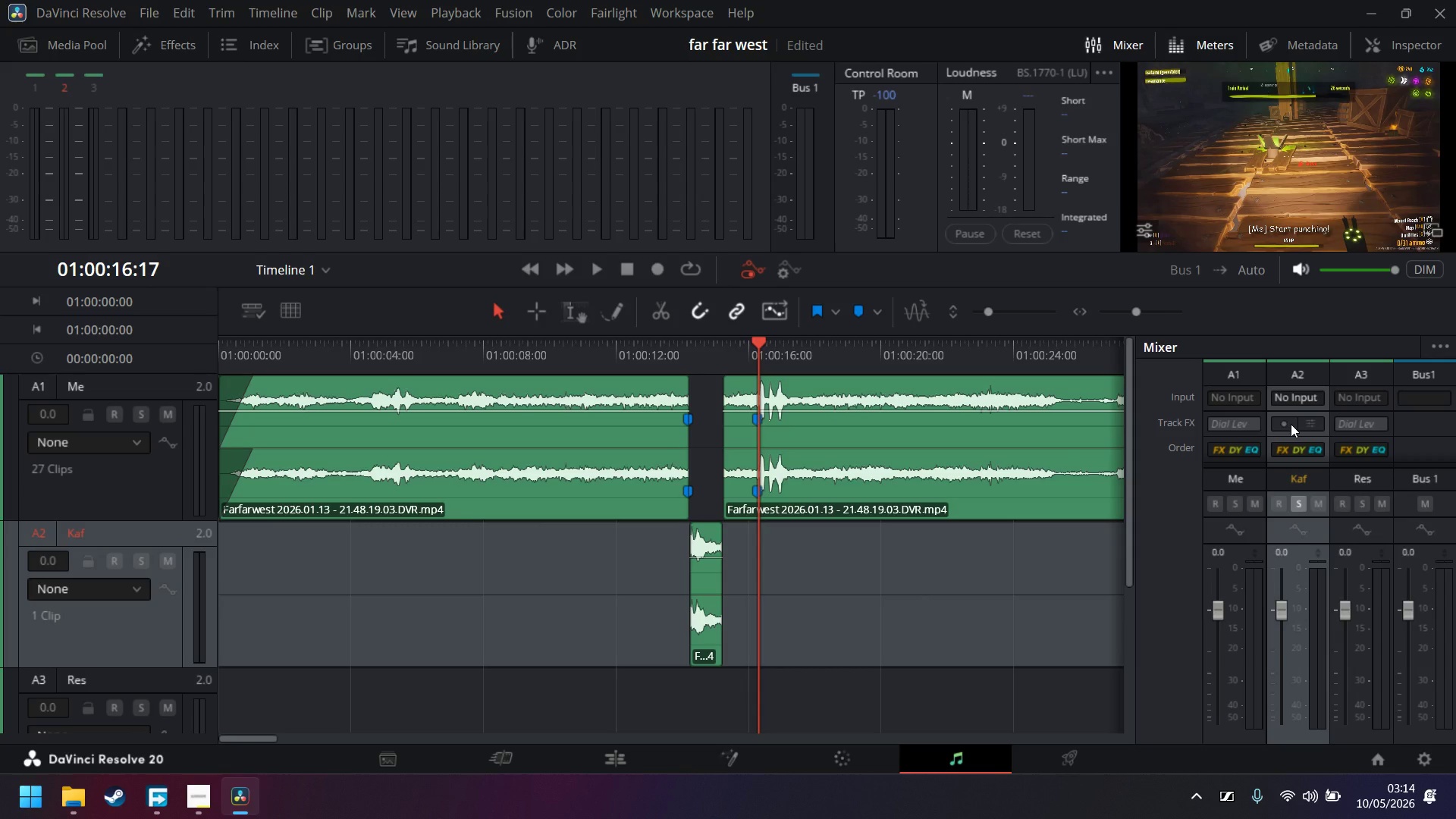 
triple_click([1291, 424])
 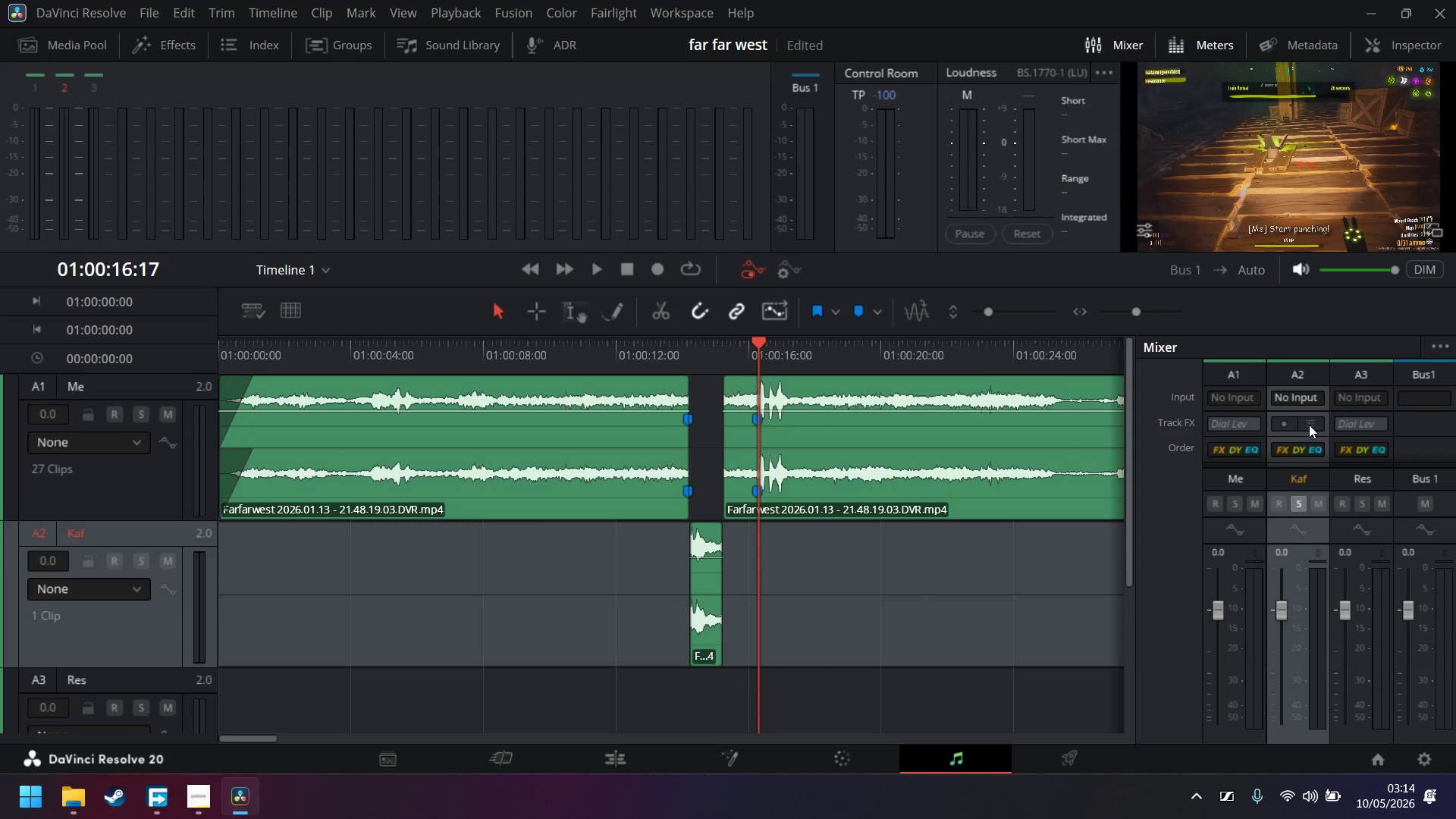 
double_click([1311, 425])
 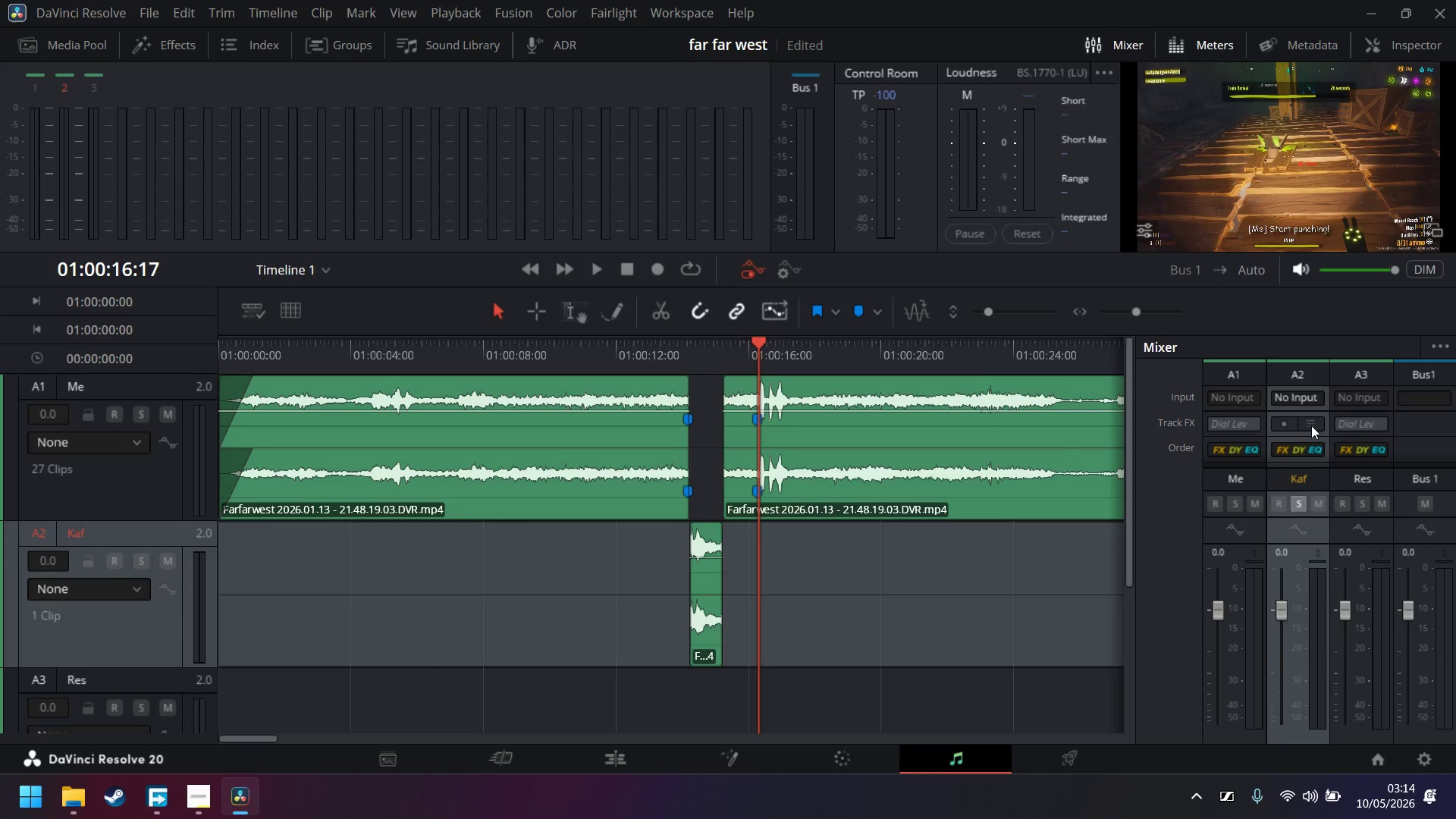 
triple_click([1311, 425])
 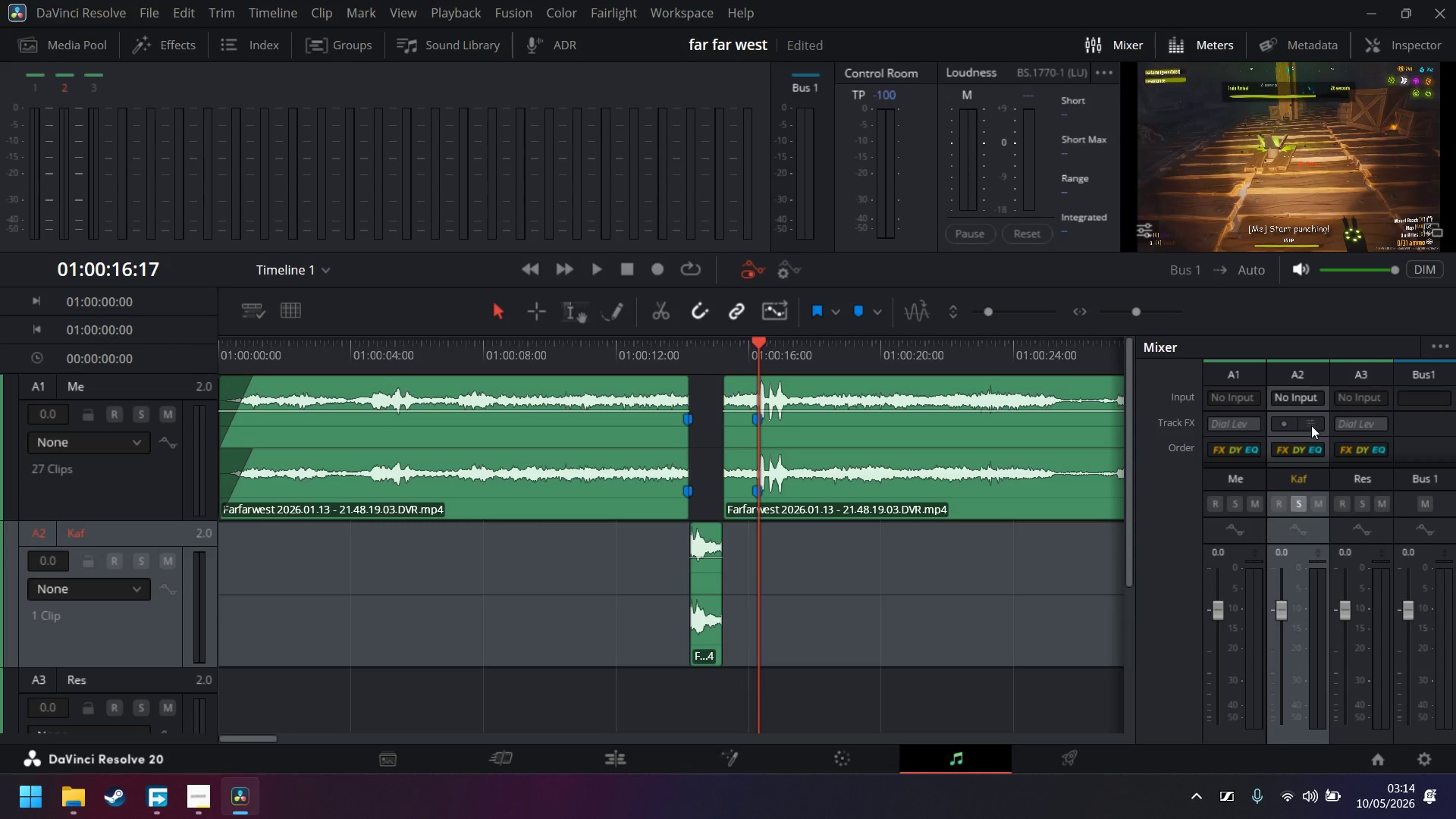 
right_click([1311, 425])
 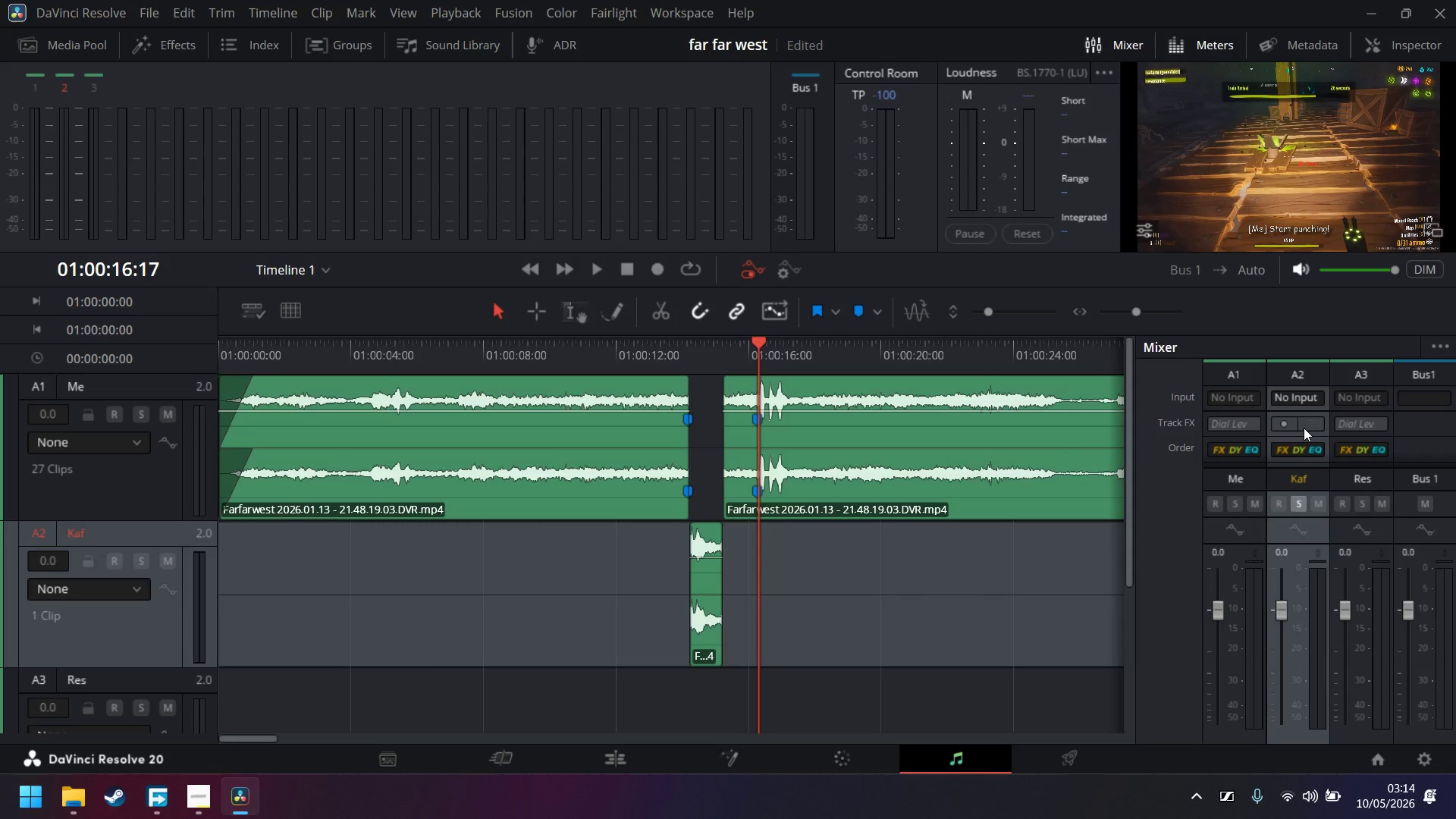 
left_click([1287, 427])
 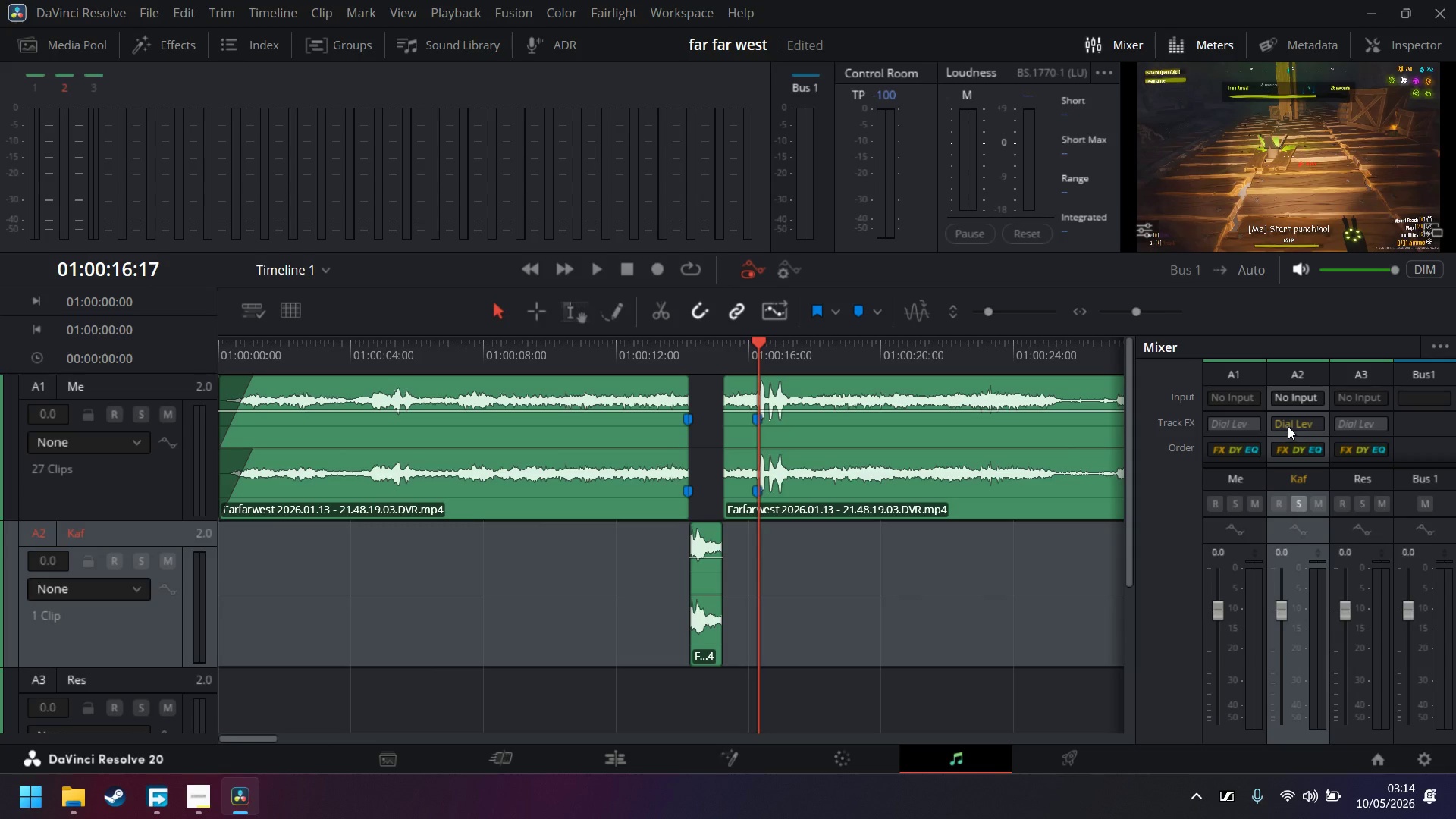 
left_click([1288, 426])
 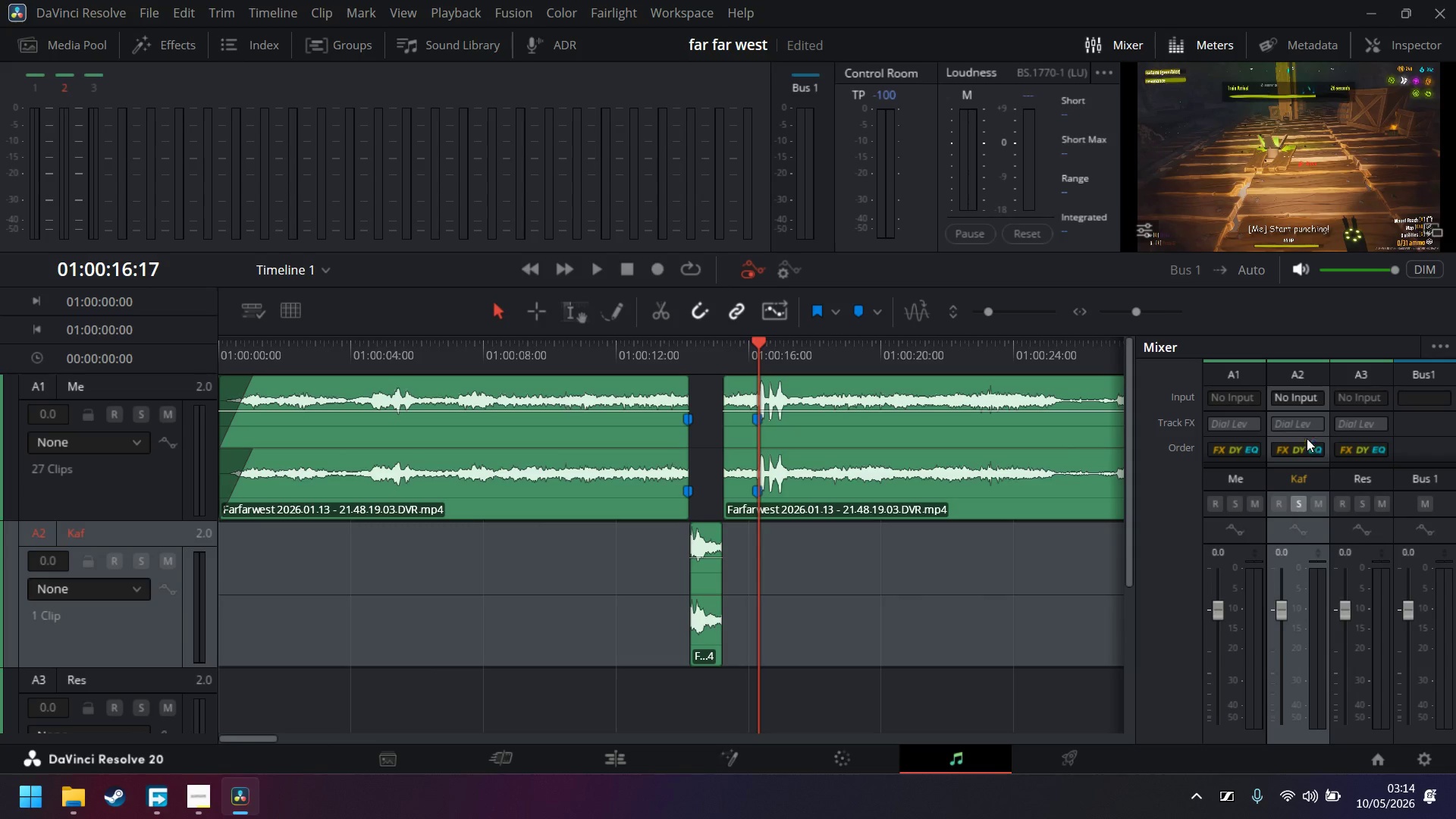 
double_click([1314, 419])
 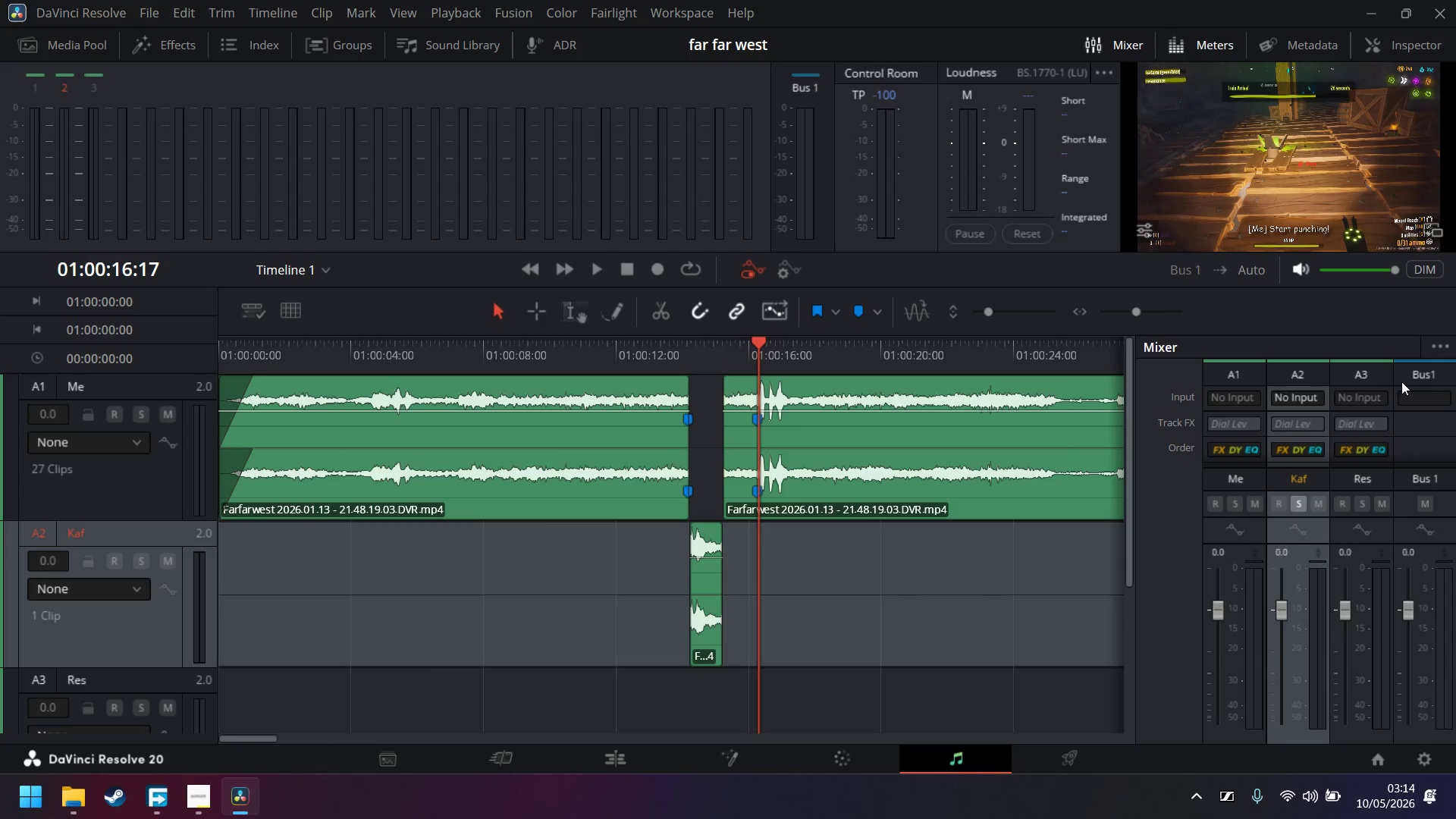 
left_click([1445, 349])
 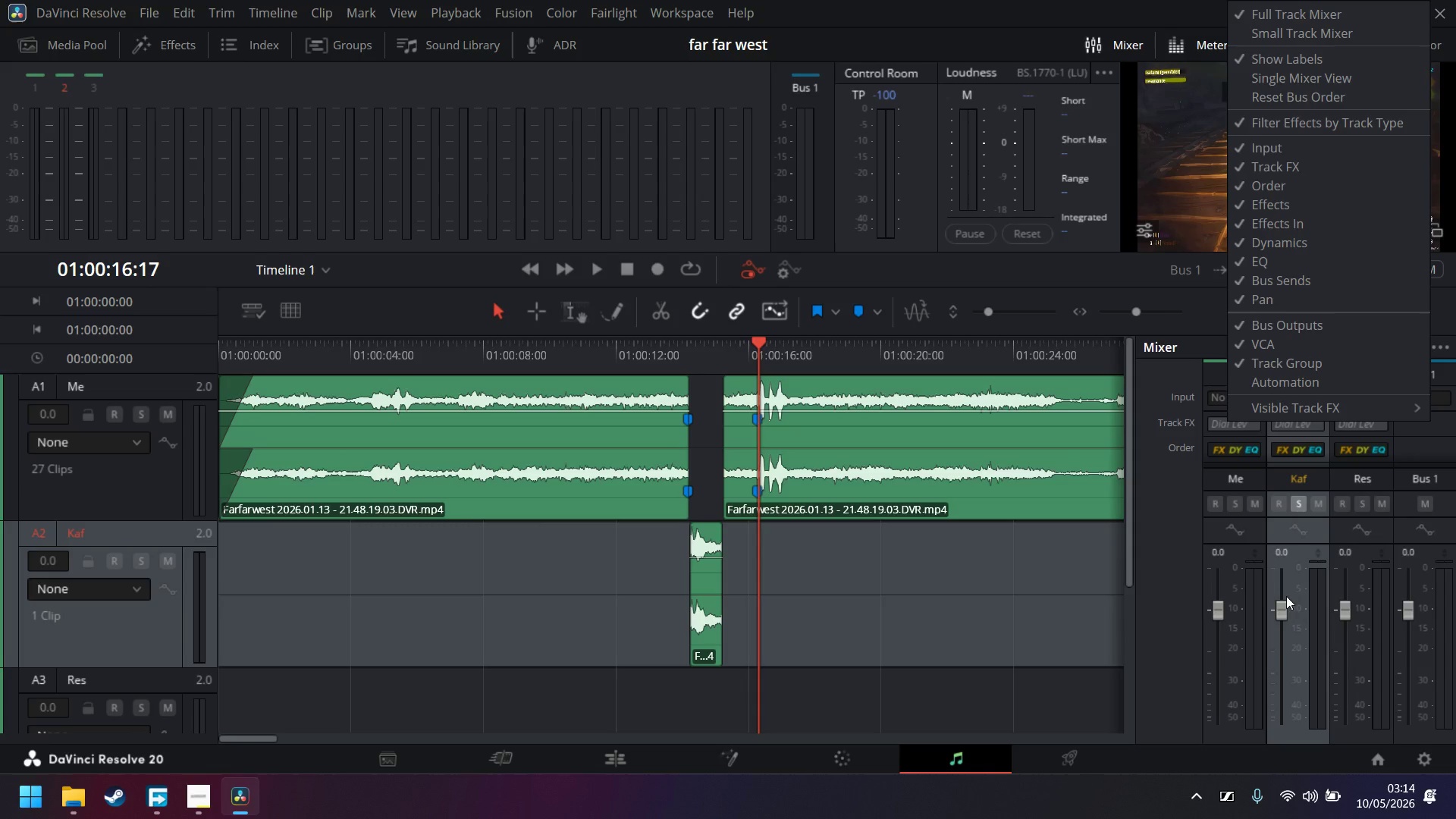 
wait(5.92)
 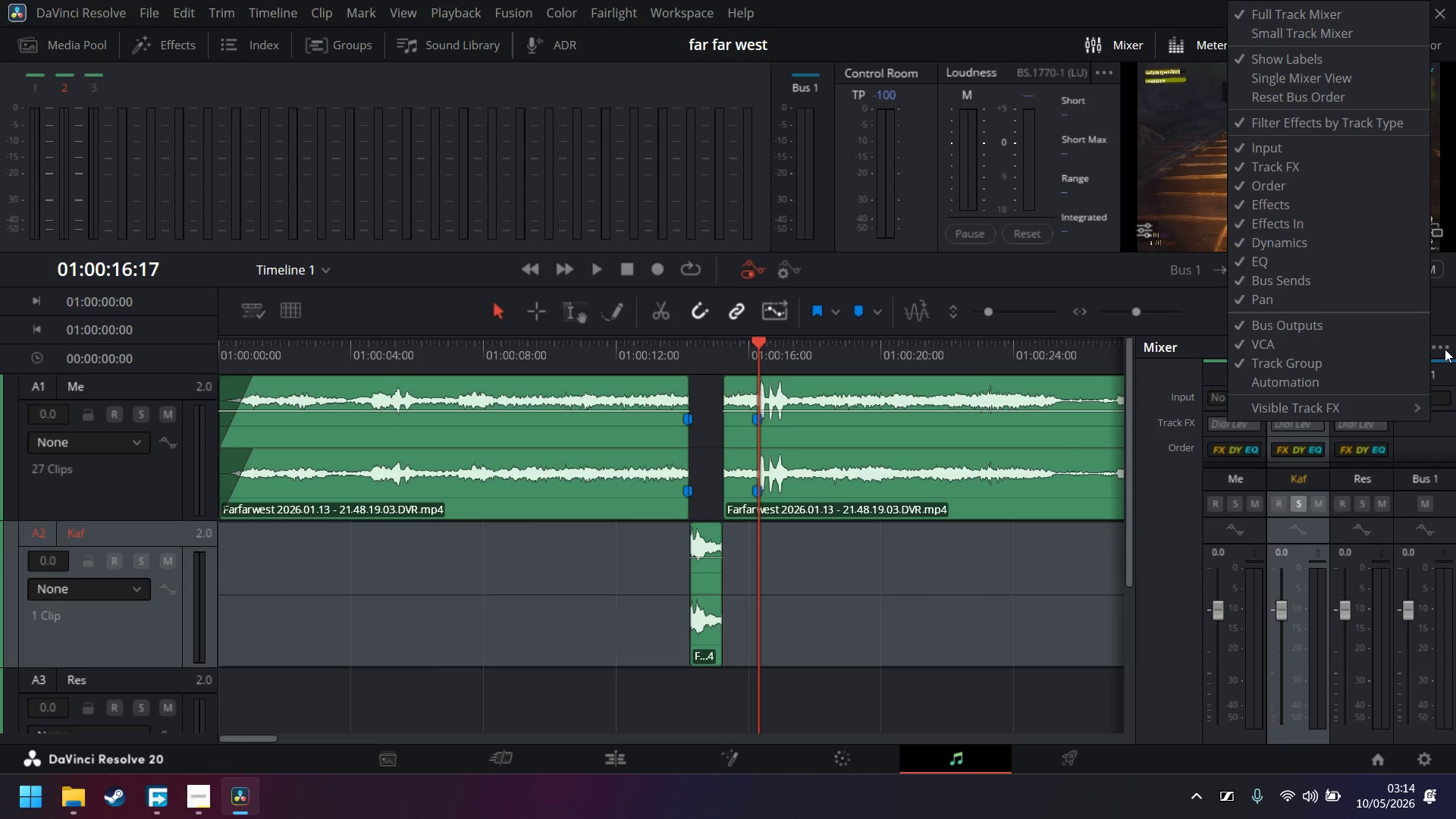 
left_click_drag(start_coordinate=[1313, 579], to_coordinate=[1315, 654])
 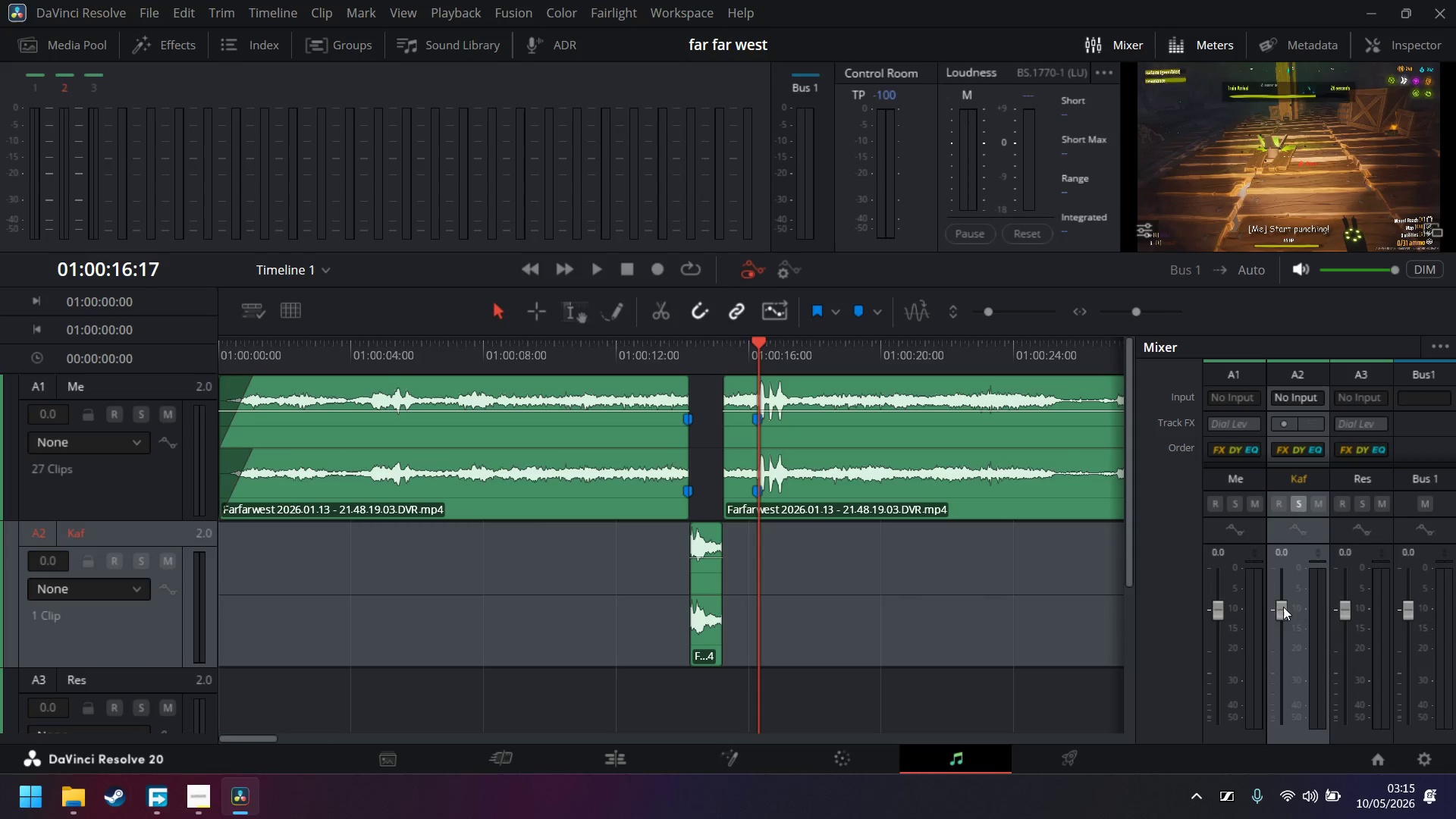 
left_click_drag(start_coordinate=[1282, 609], to_coordinate=[1280, 736])
 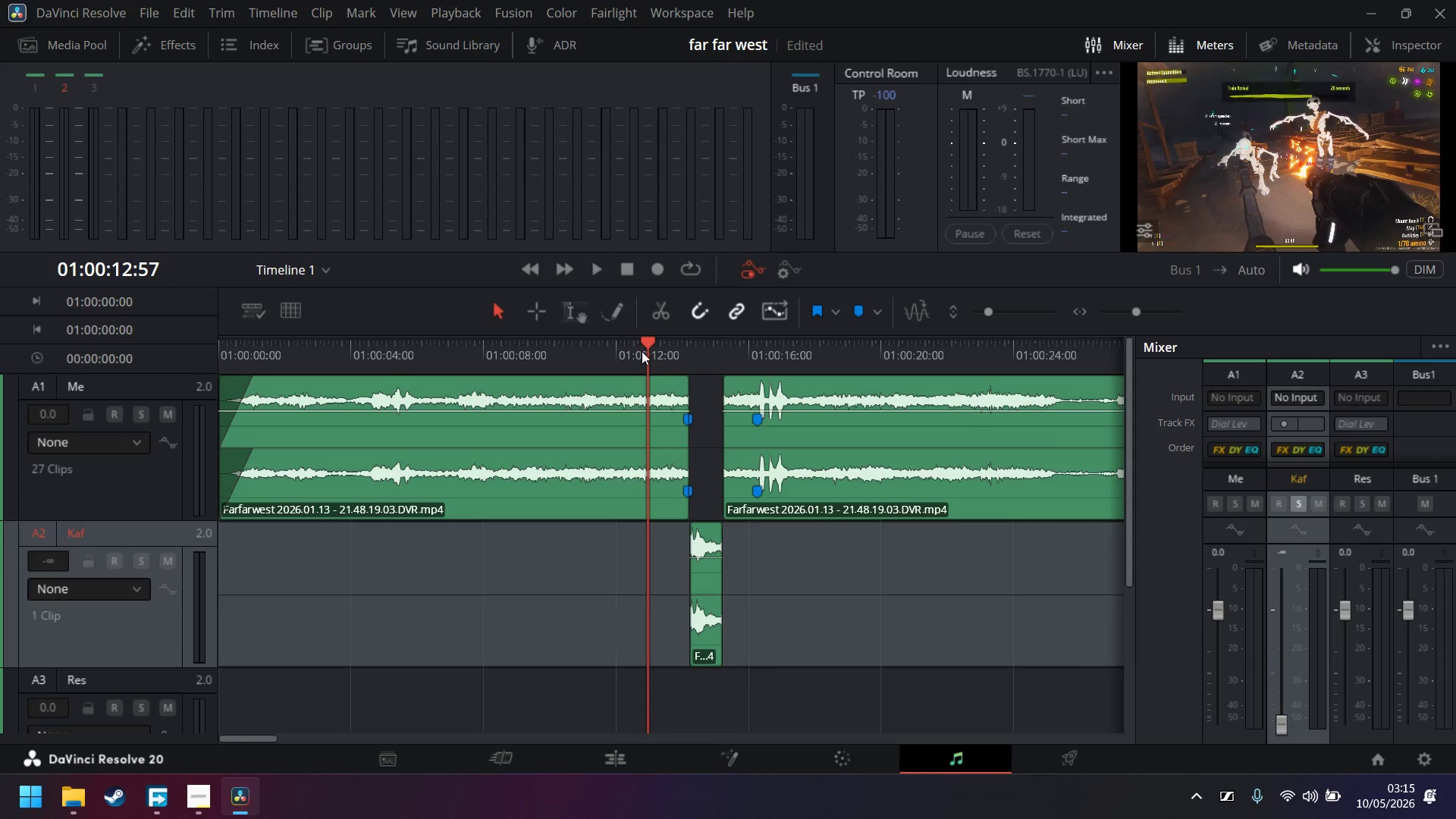 
left_click([598, 266])
 